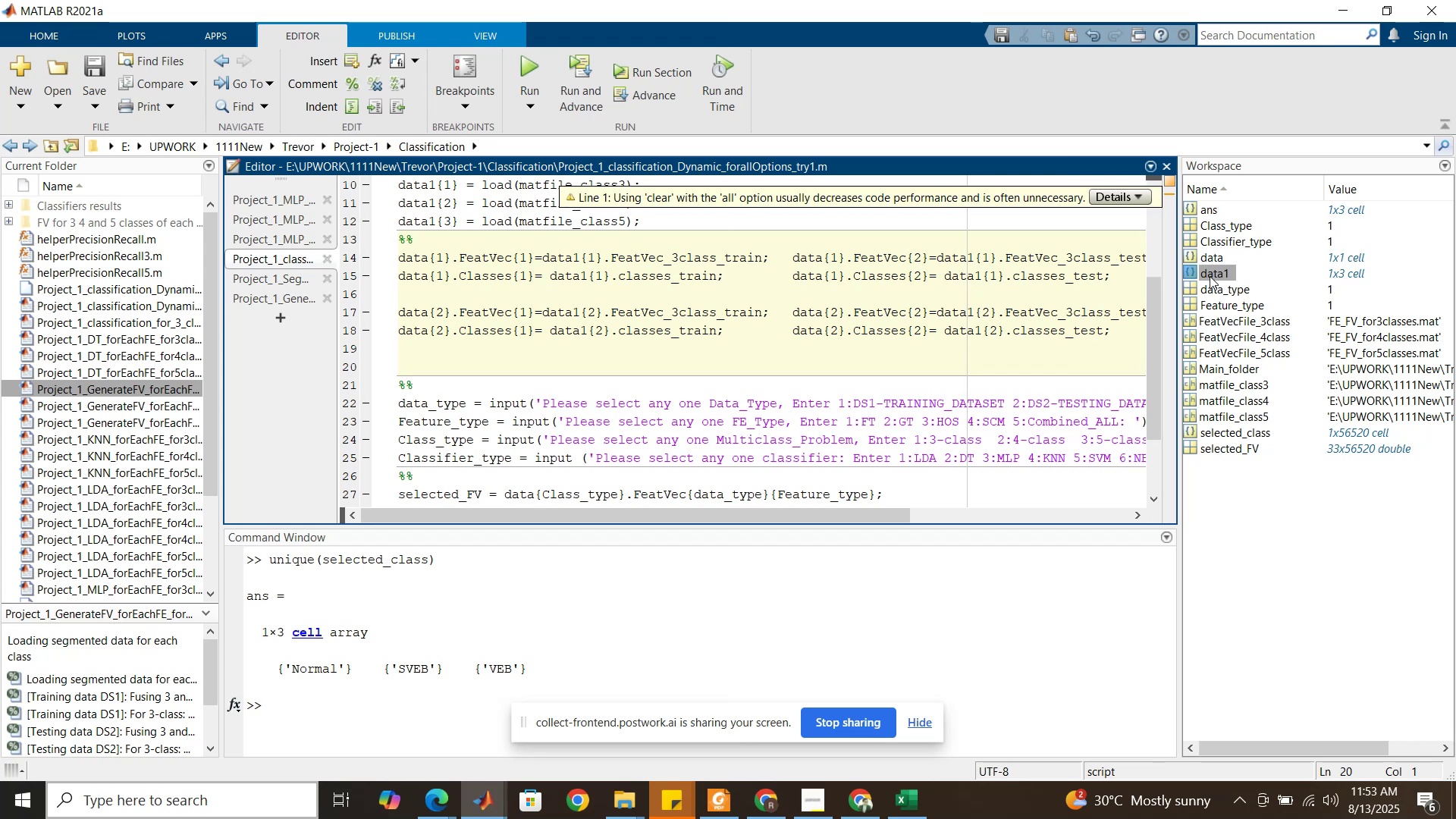 
double_click([1210, 276])
 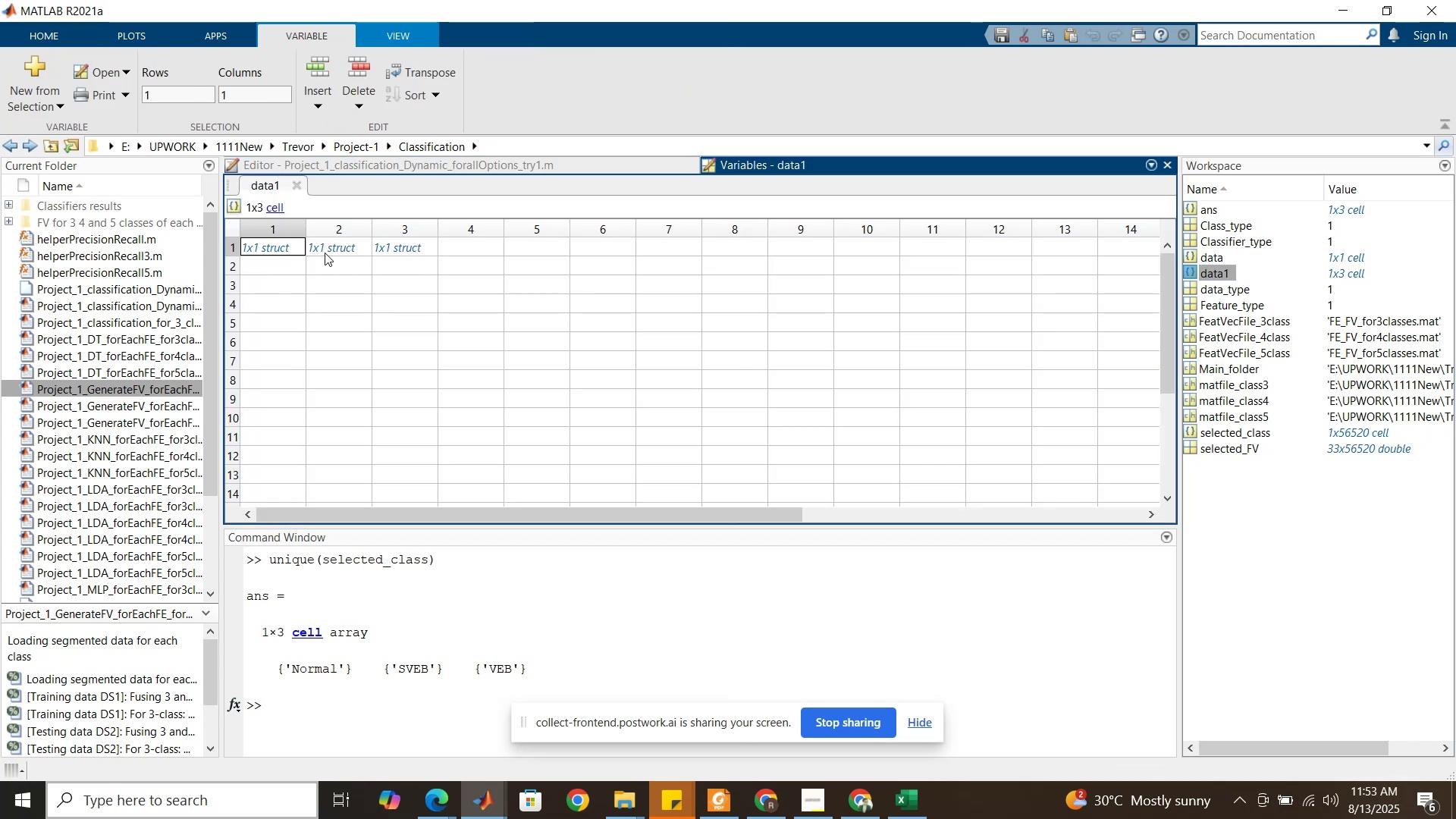 
double_click([325, 253])
 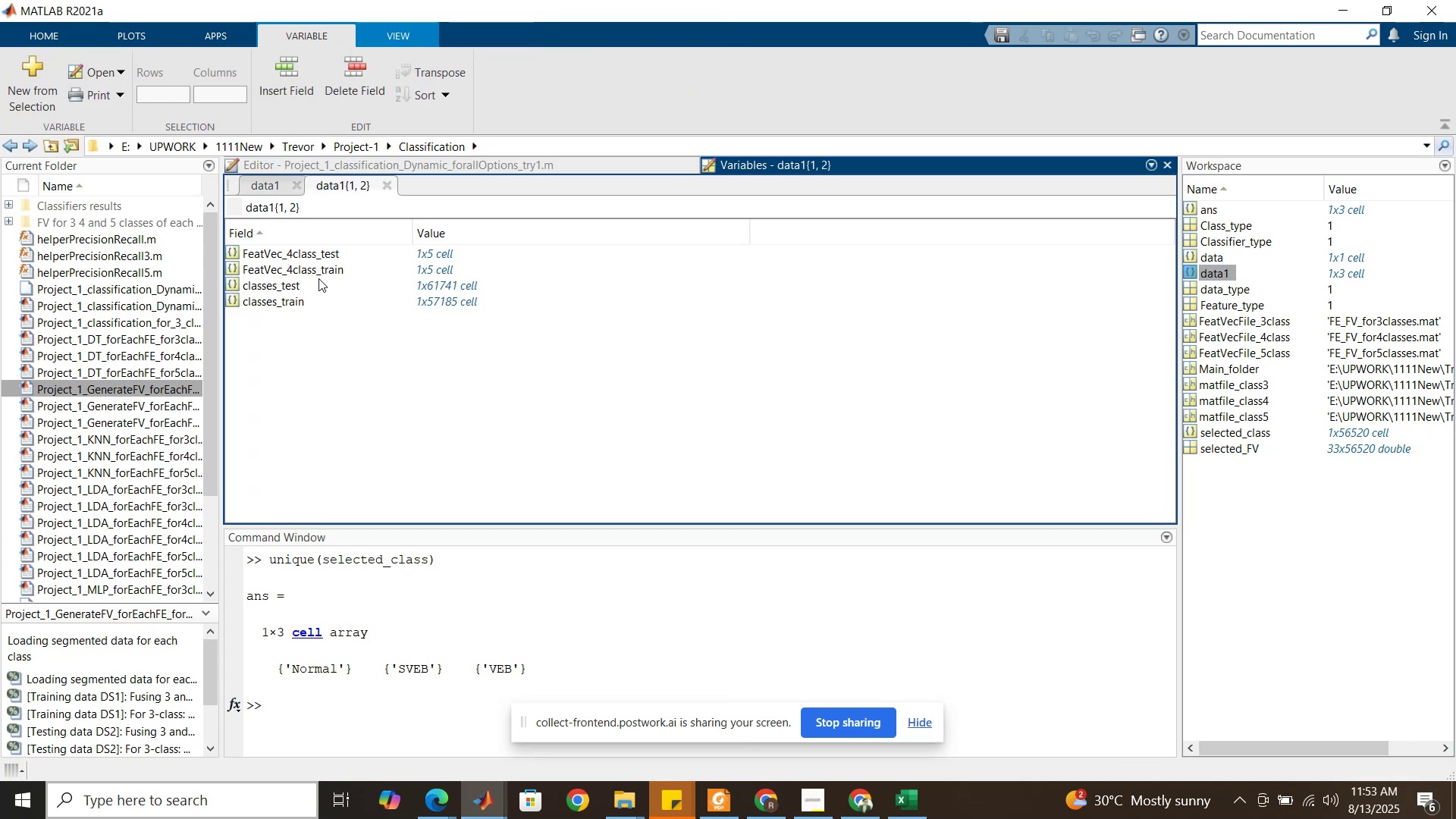 
left_click([531, 167])
 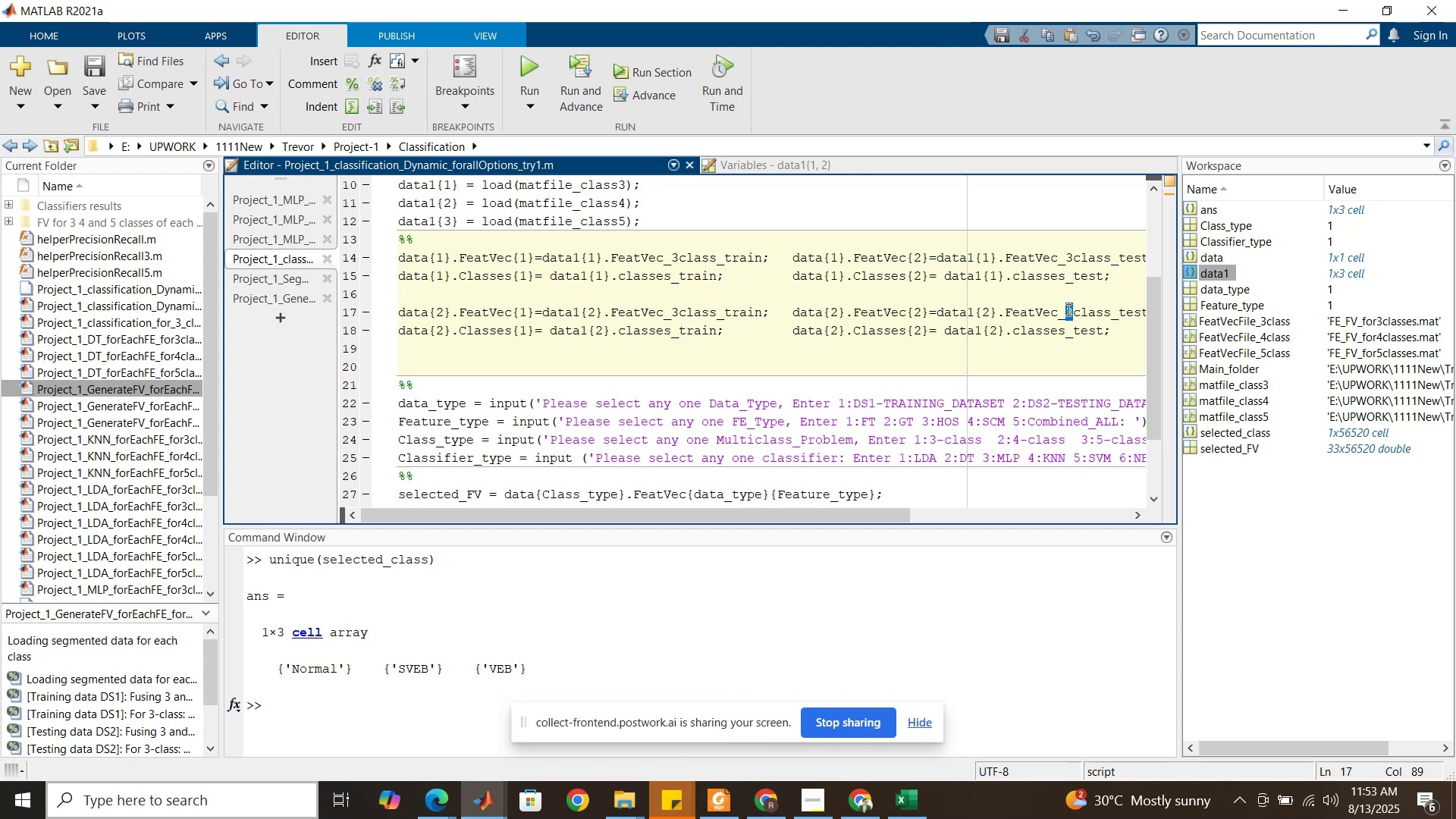 
type(44)
 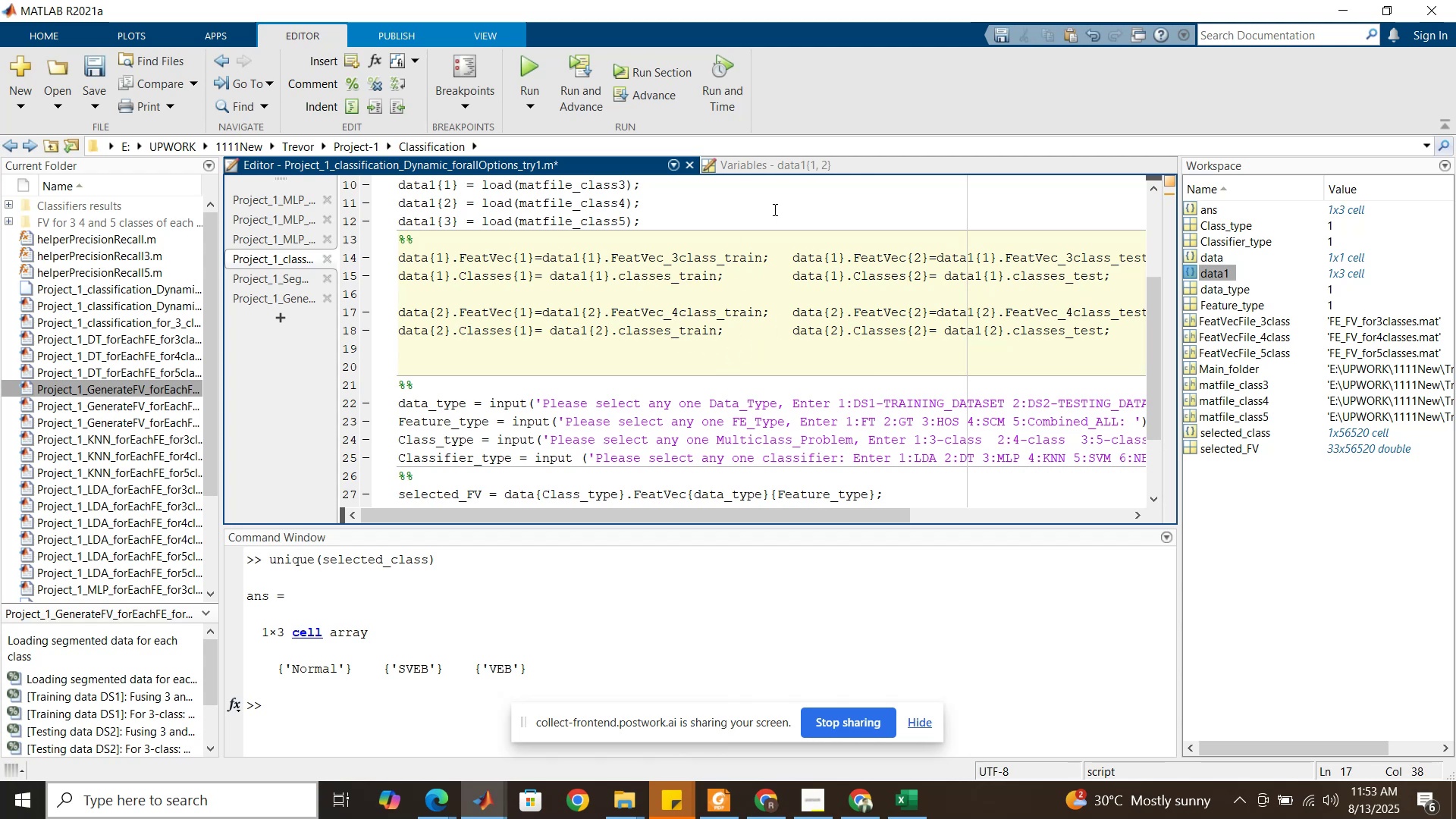 
left_click([780, 173])
 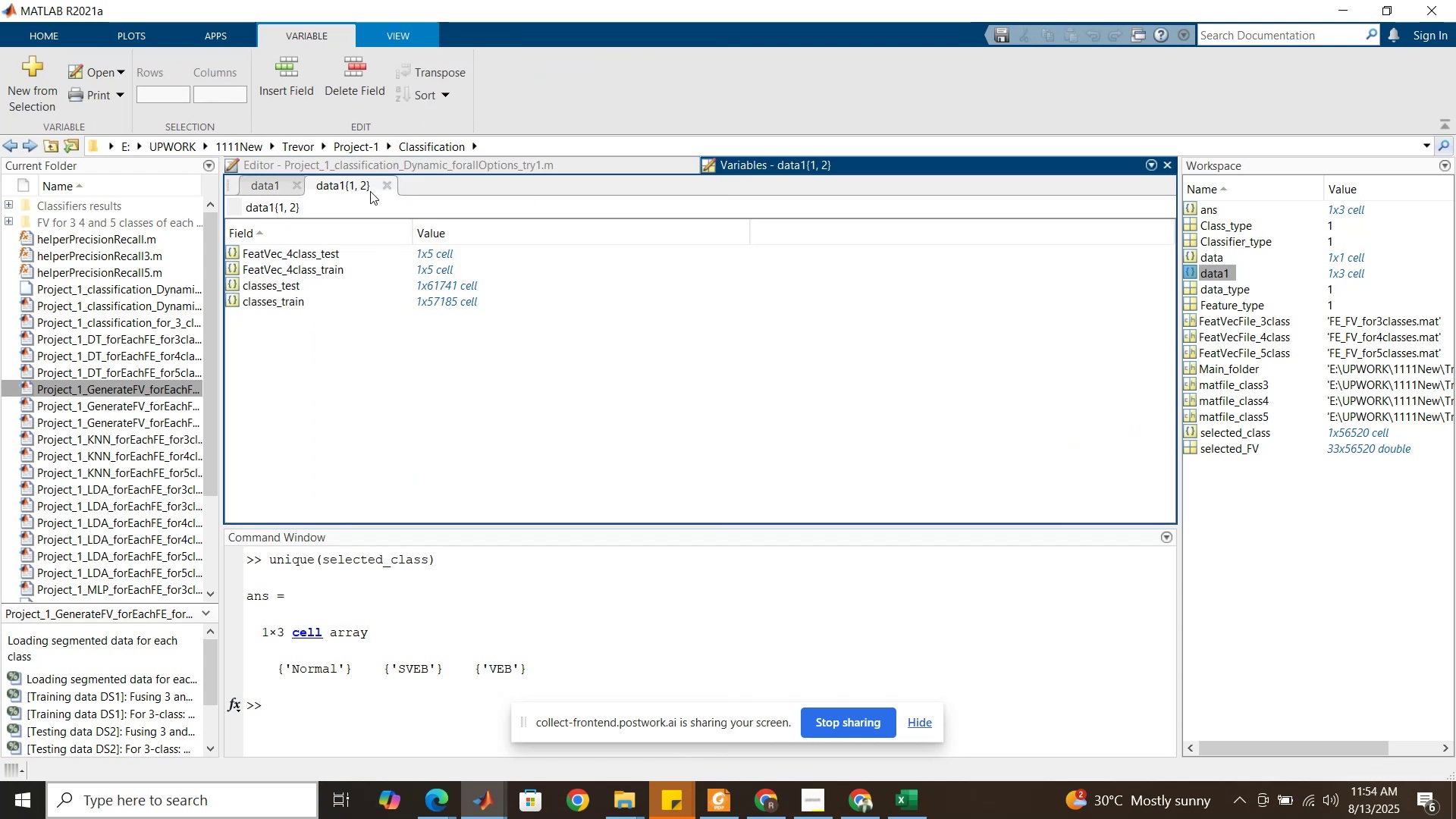 
left_click([386, 189])
 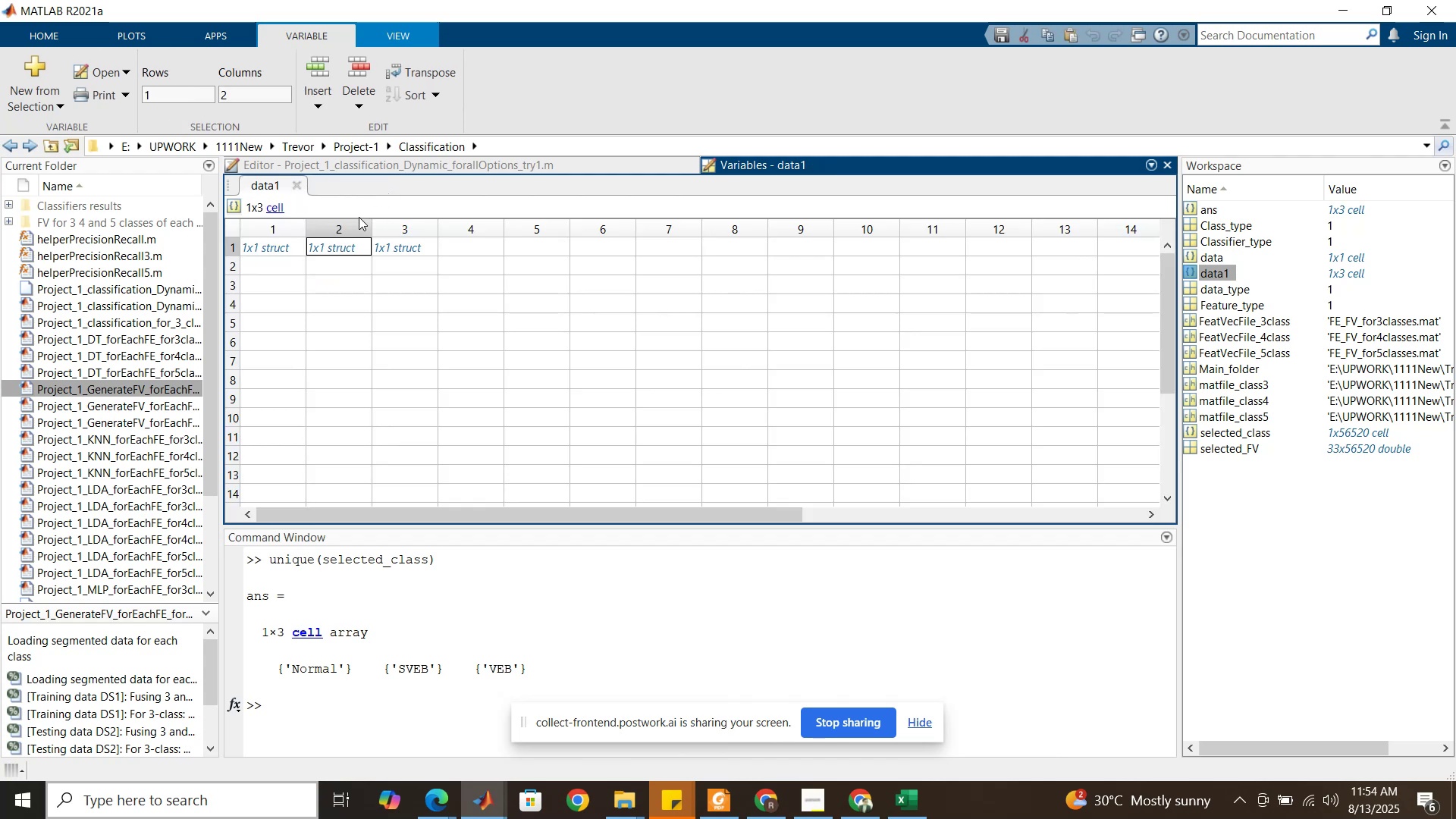 
double_click([350, 243])
 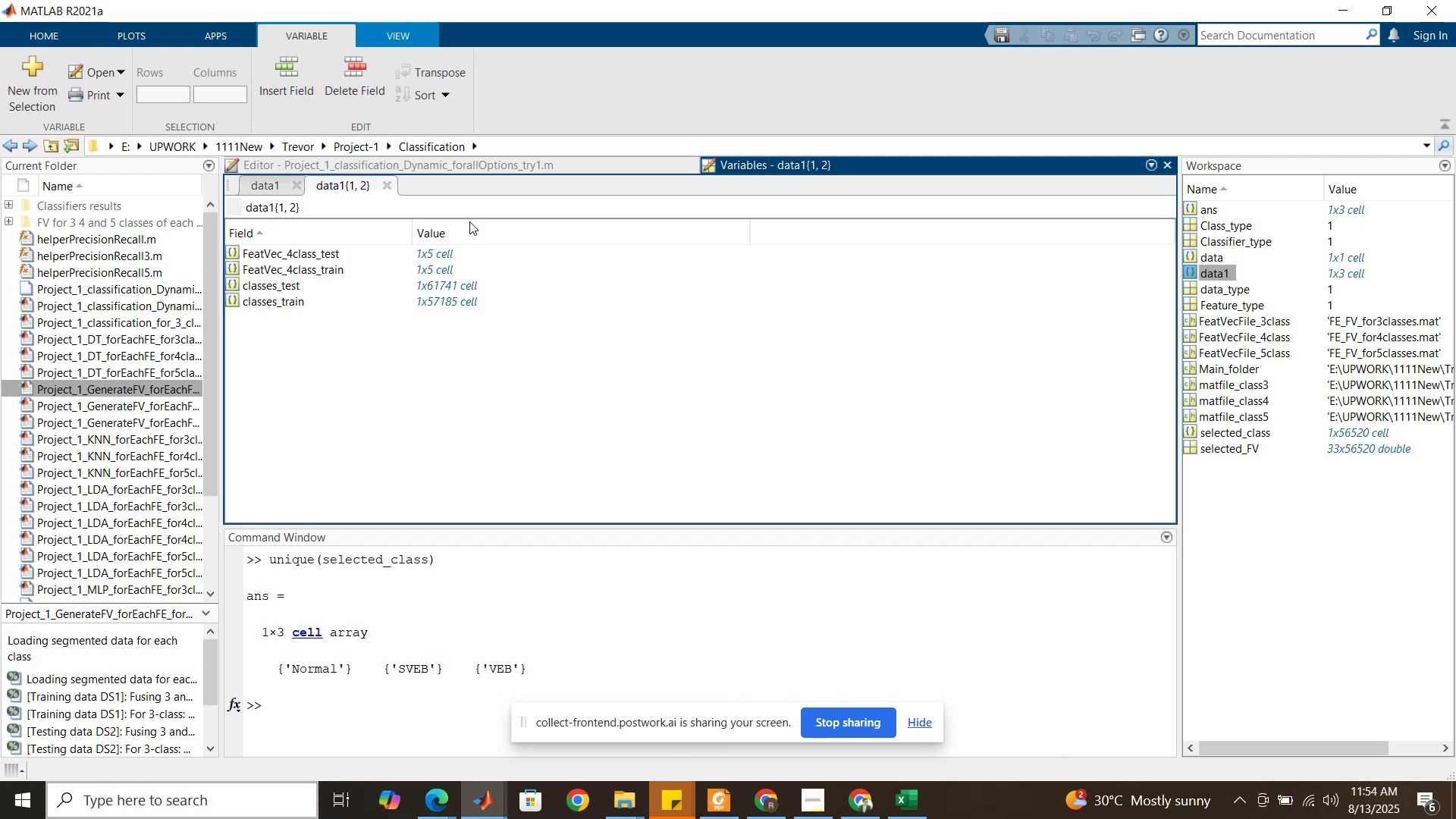 
left_click([579, 165])
 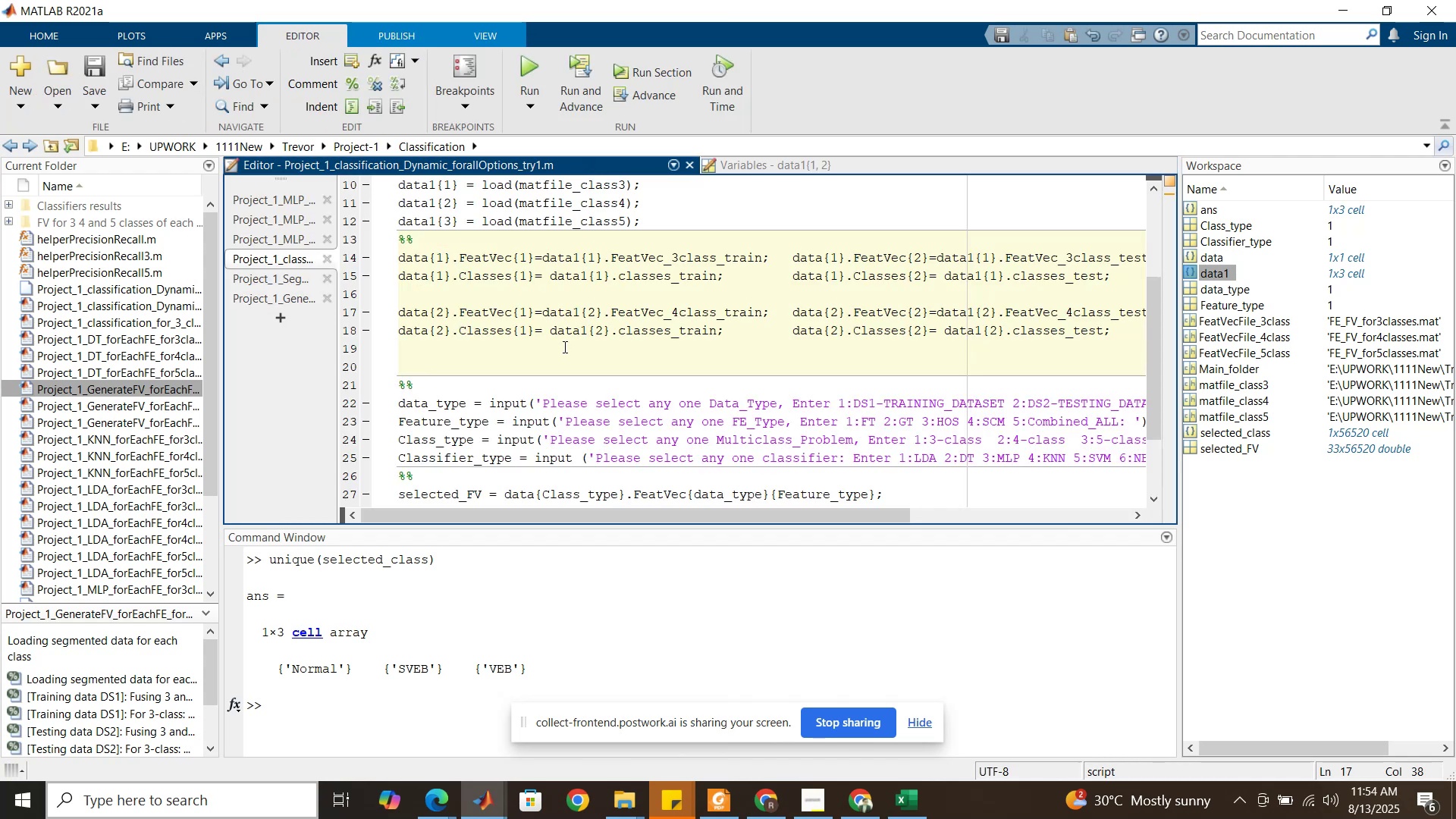 
left_click([563, 347])
 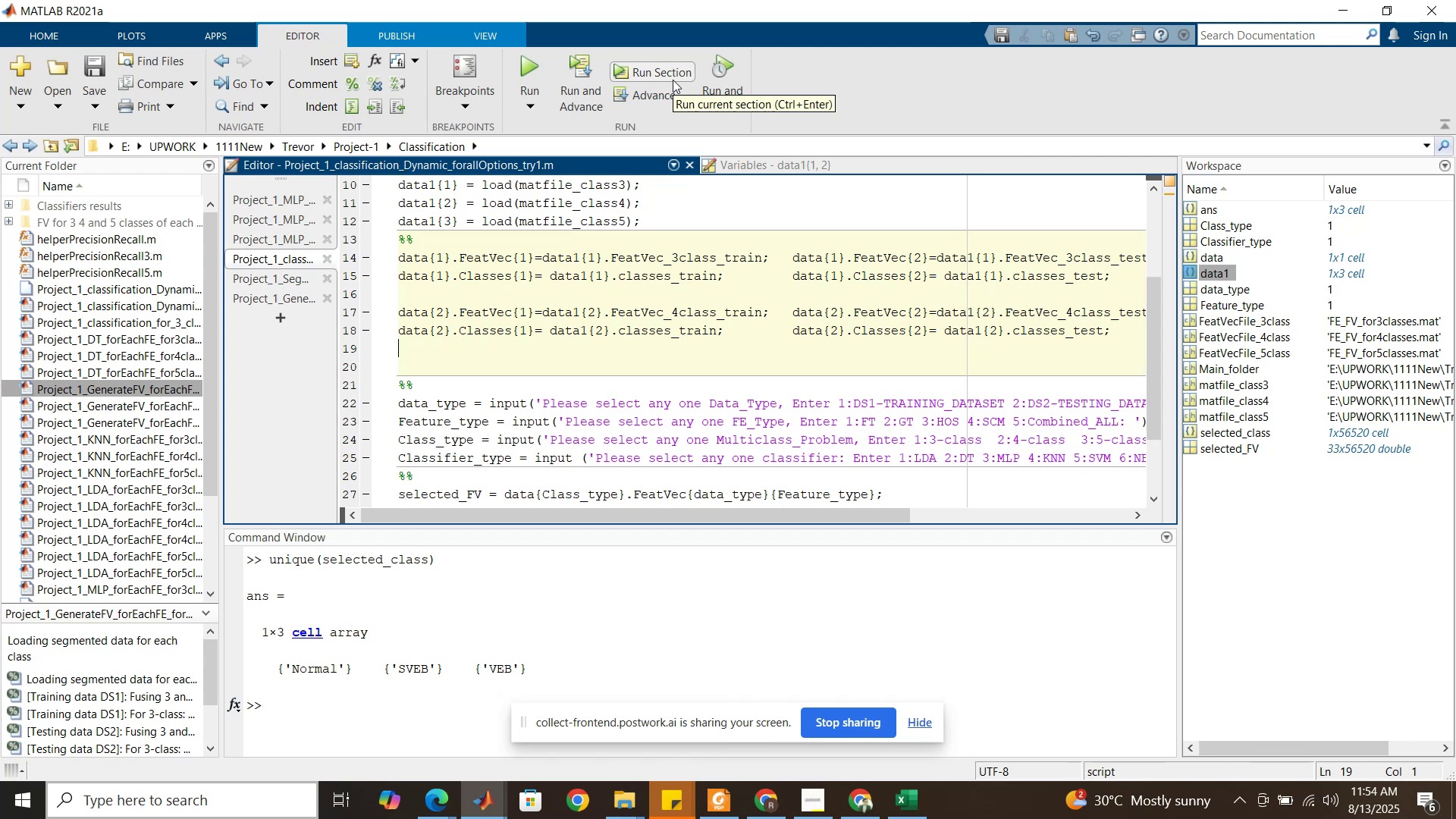 
left_click([673, 79])
 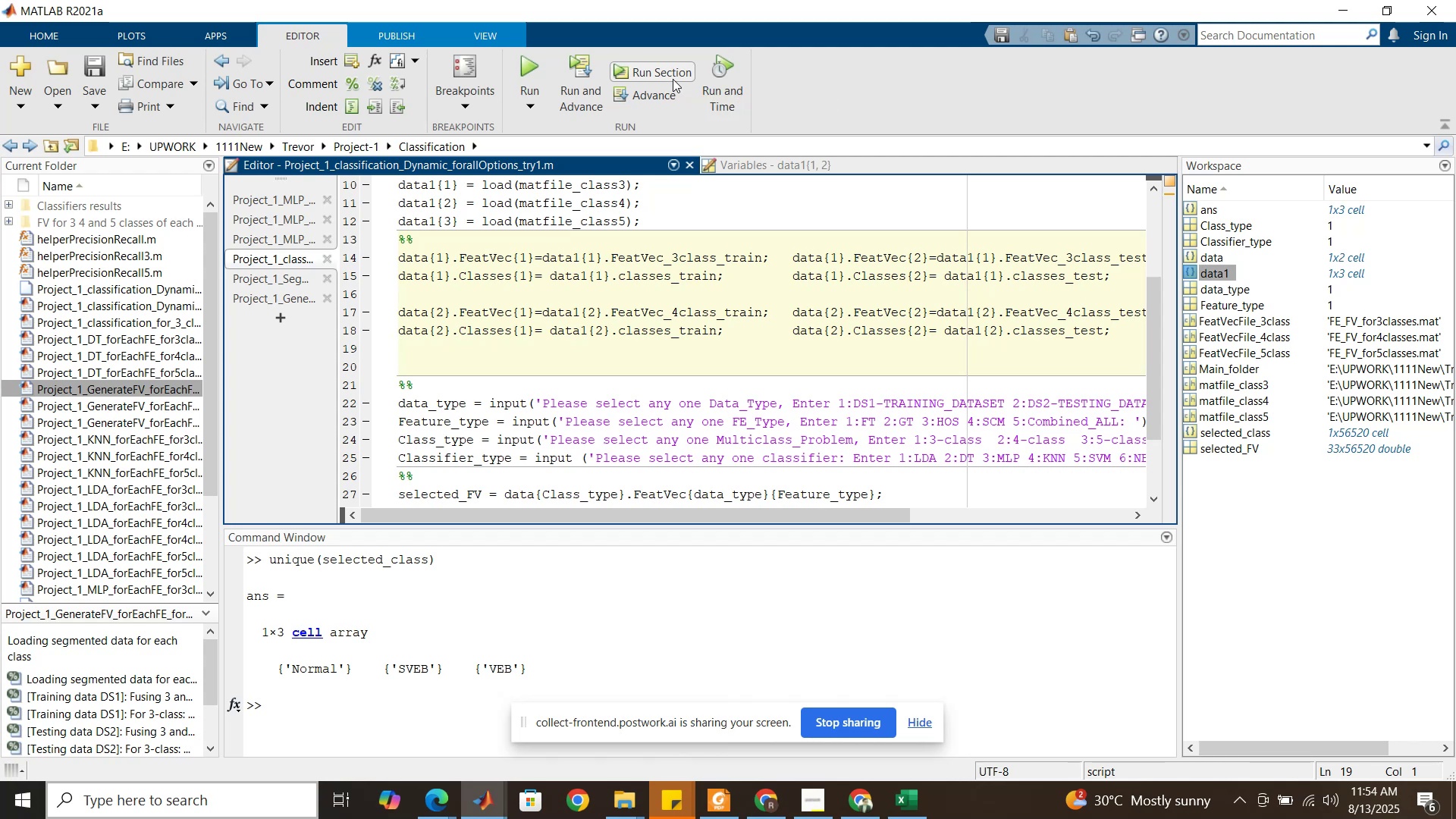 
wait(6.39)
 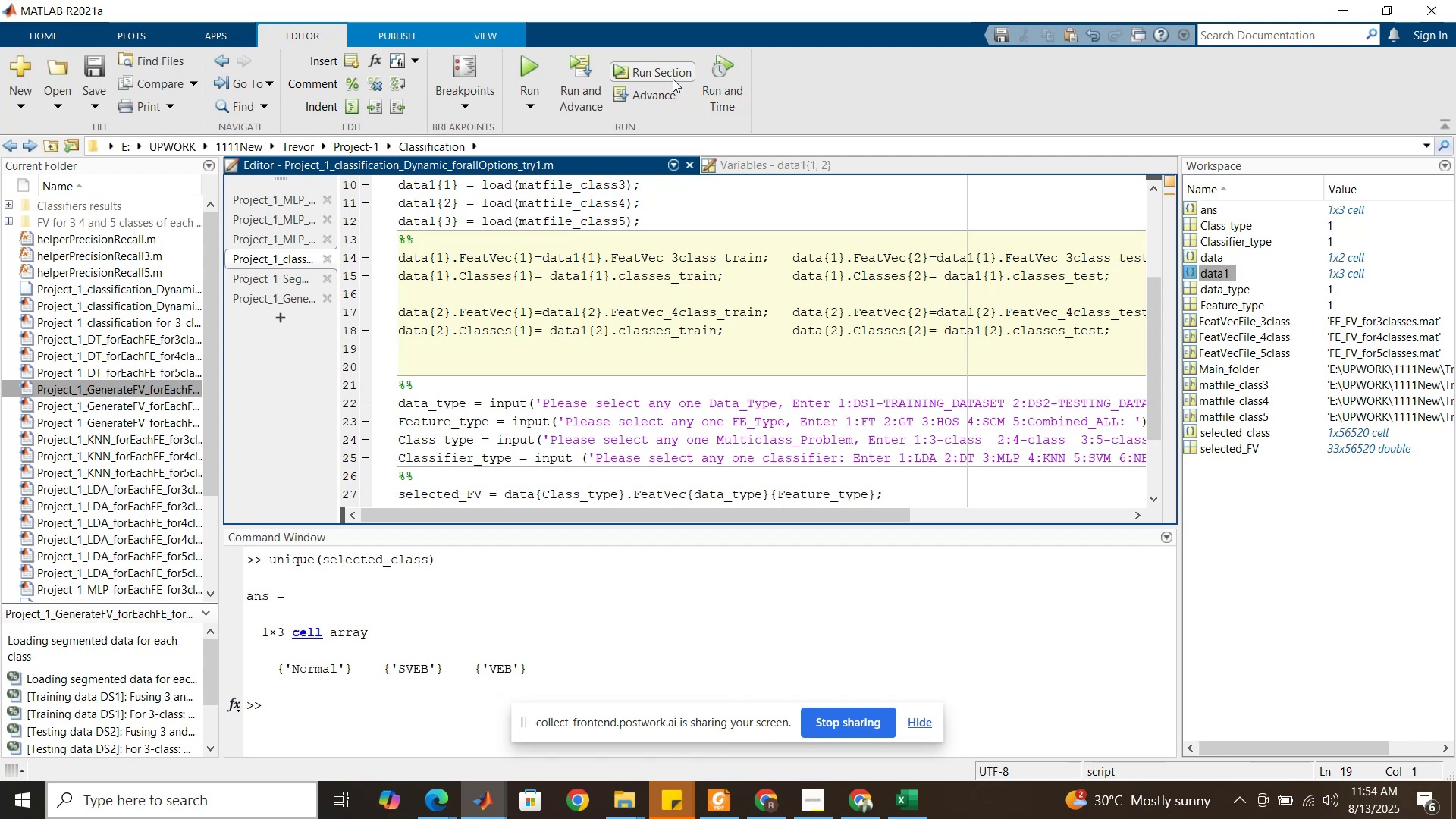 
double_click([1199, 257])
 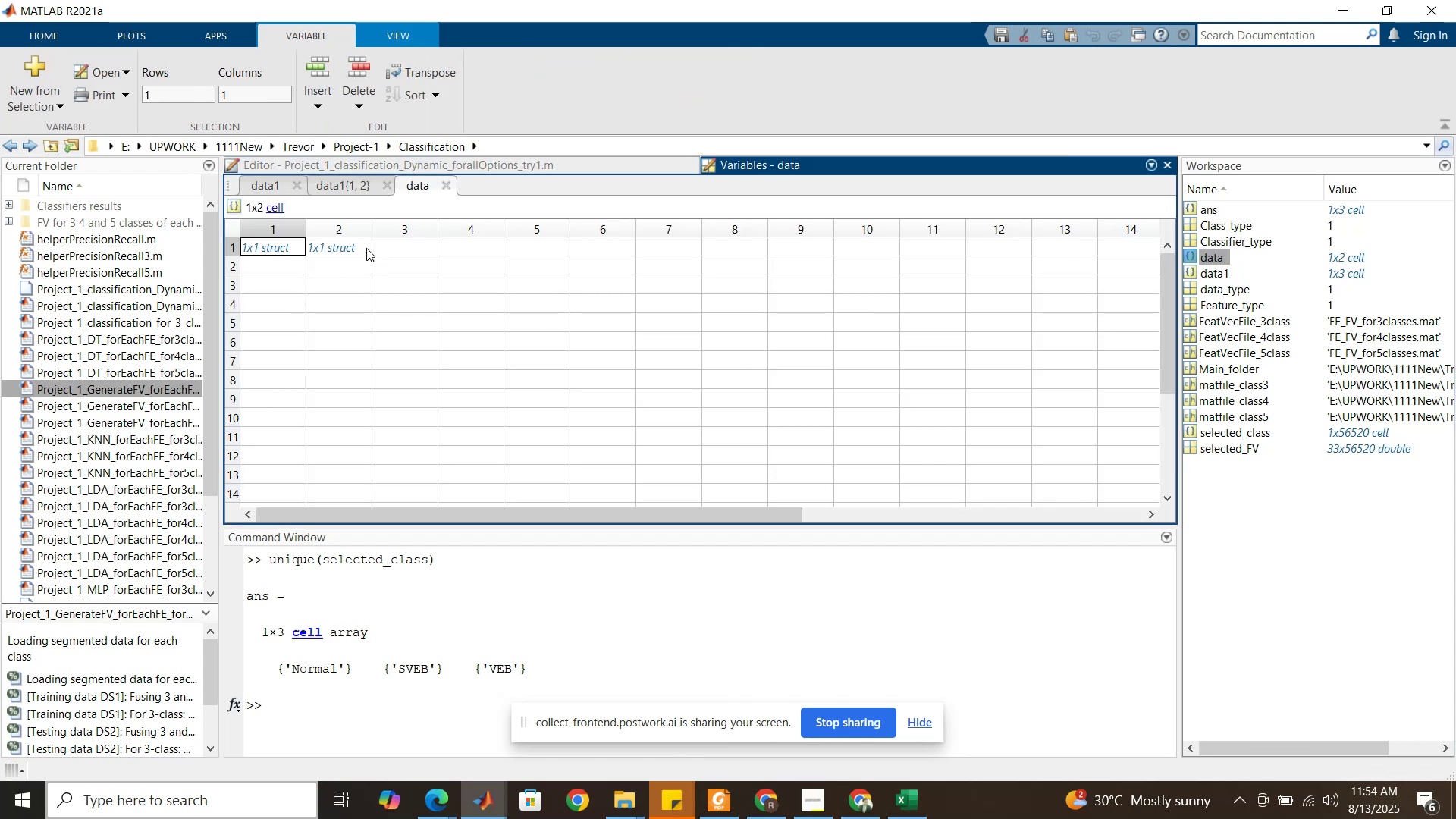 
double_click([358, 247])
 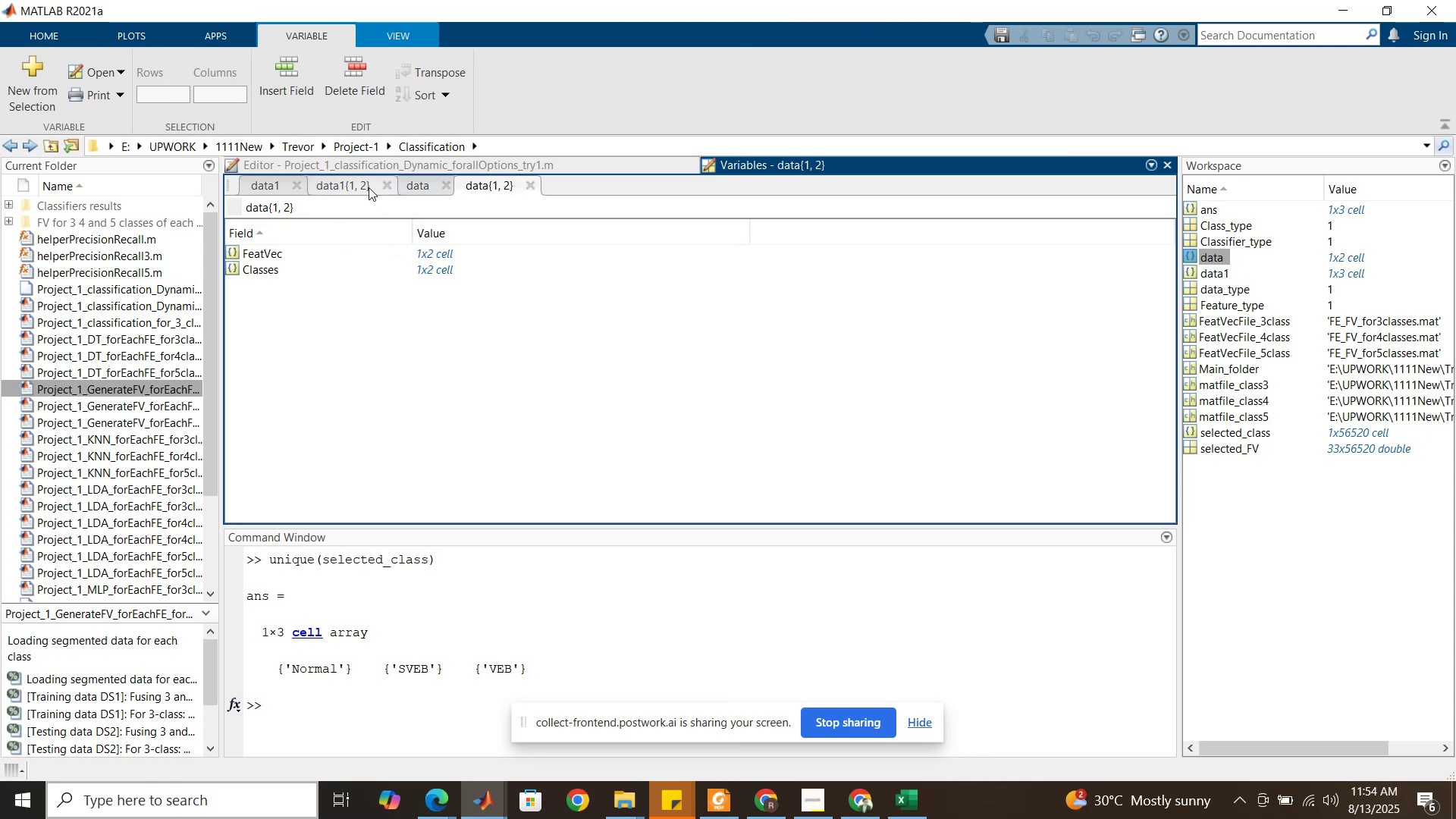 
wait(7.16)
 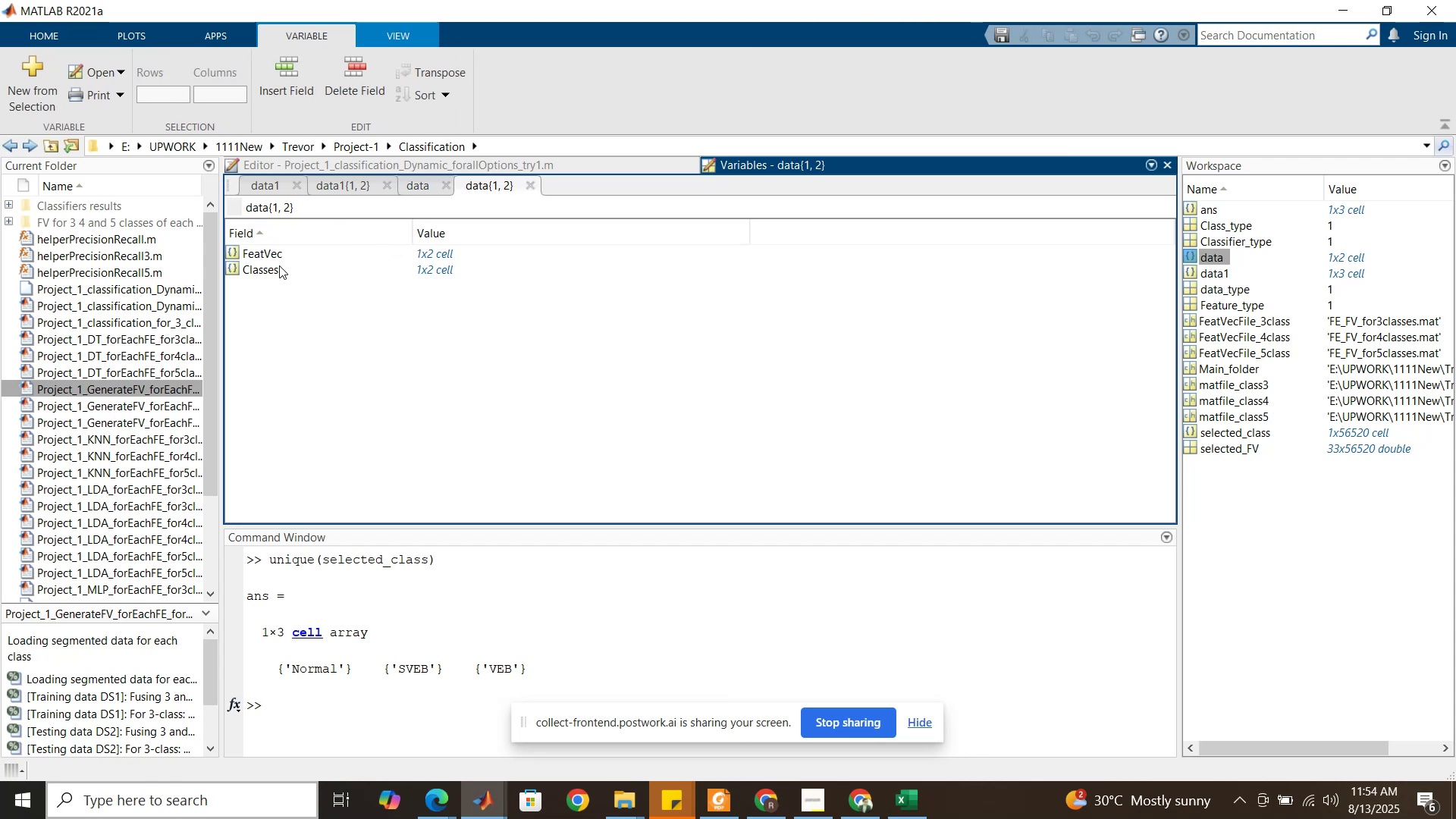 
left_click([369, 187])
 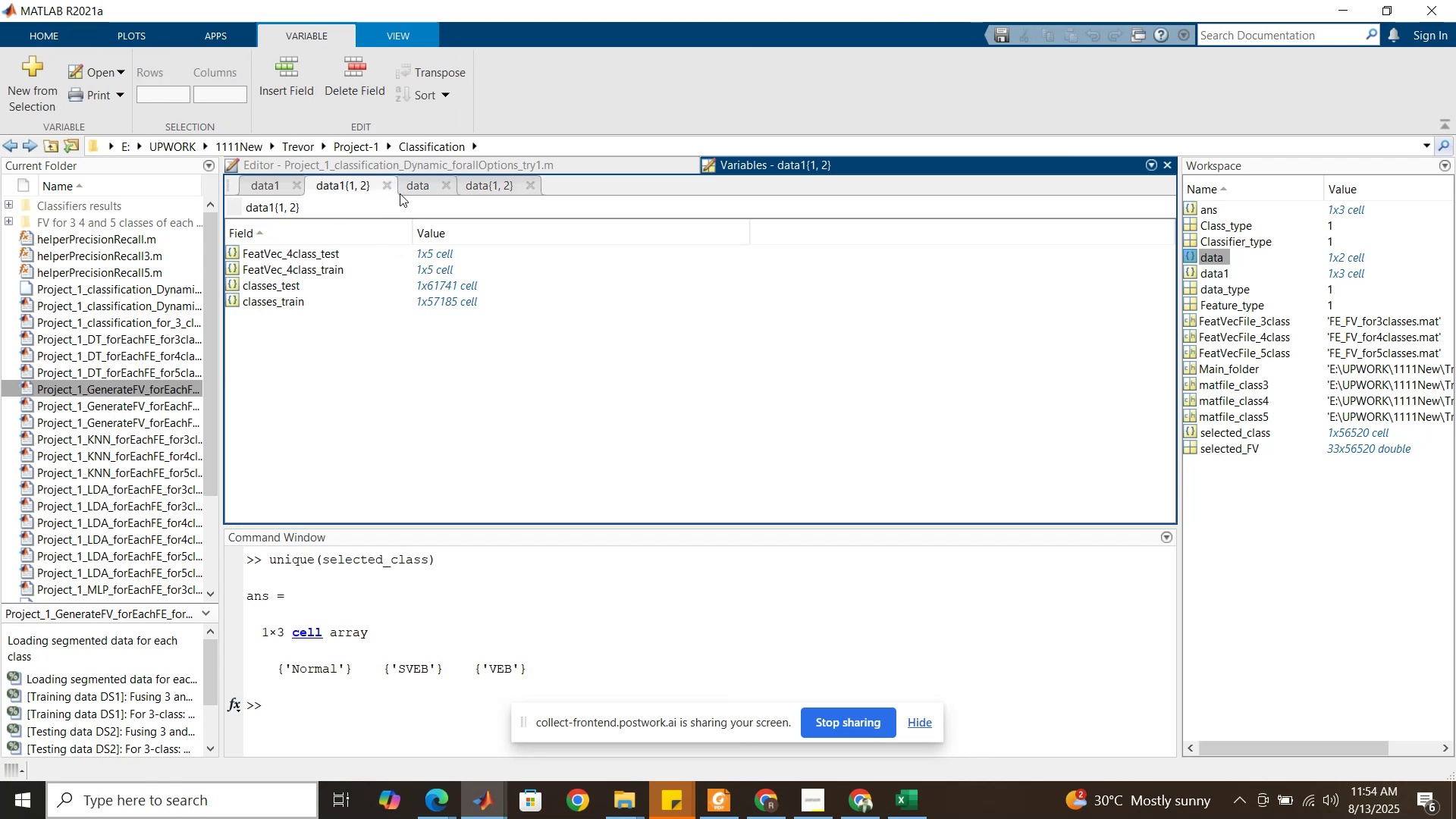 
left_click([517, 162])
 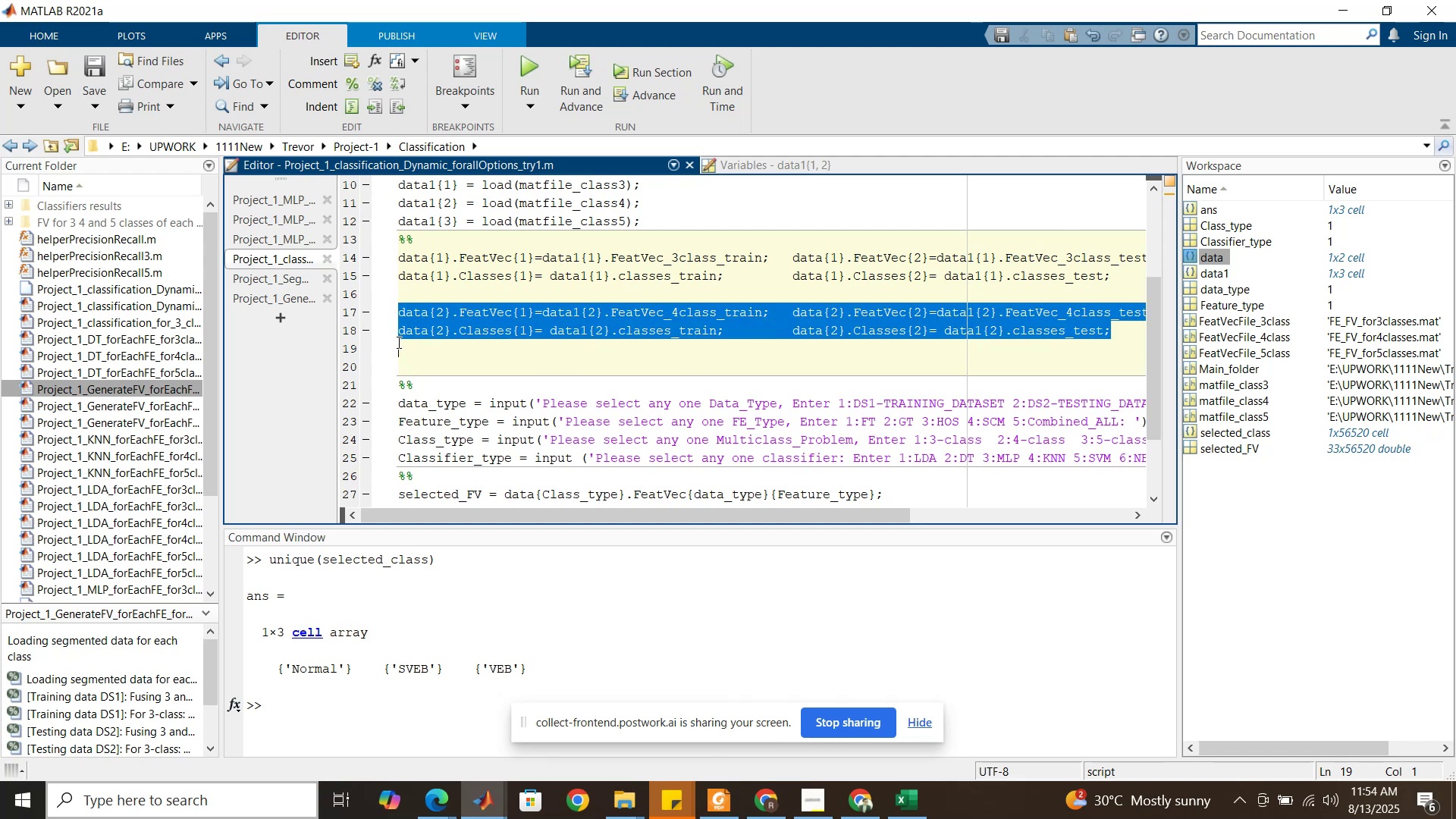 
key(Control+C)
 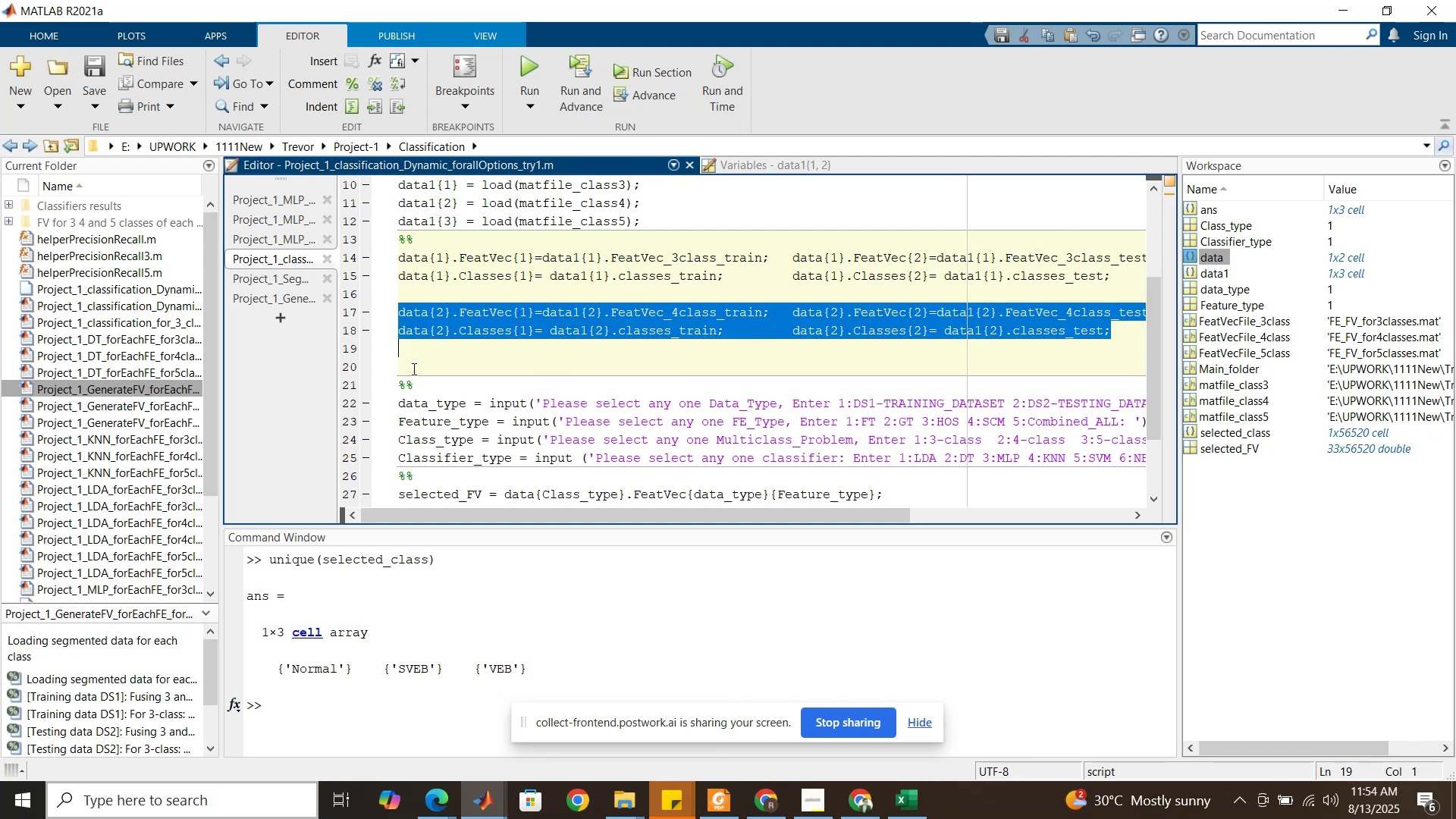 
left_click([413, 369])
 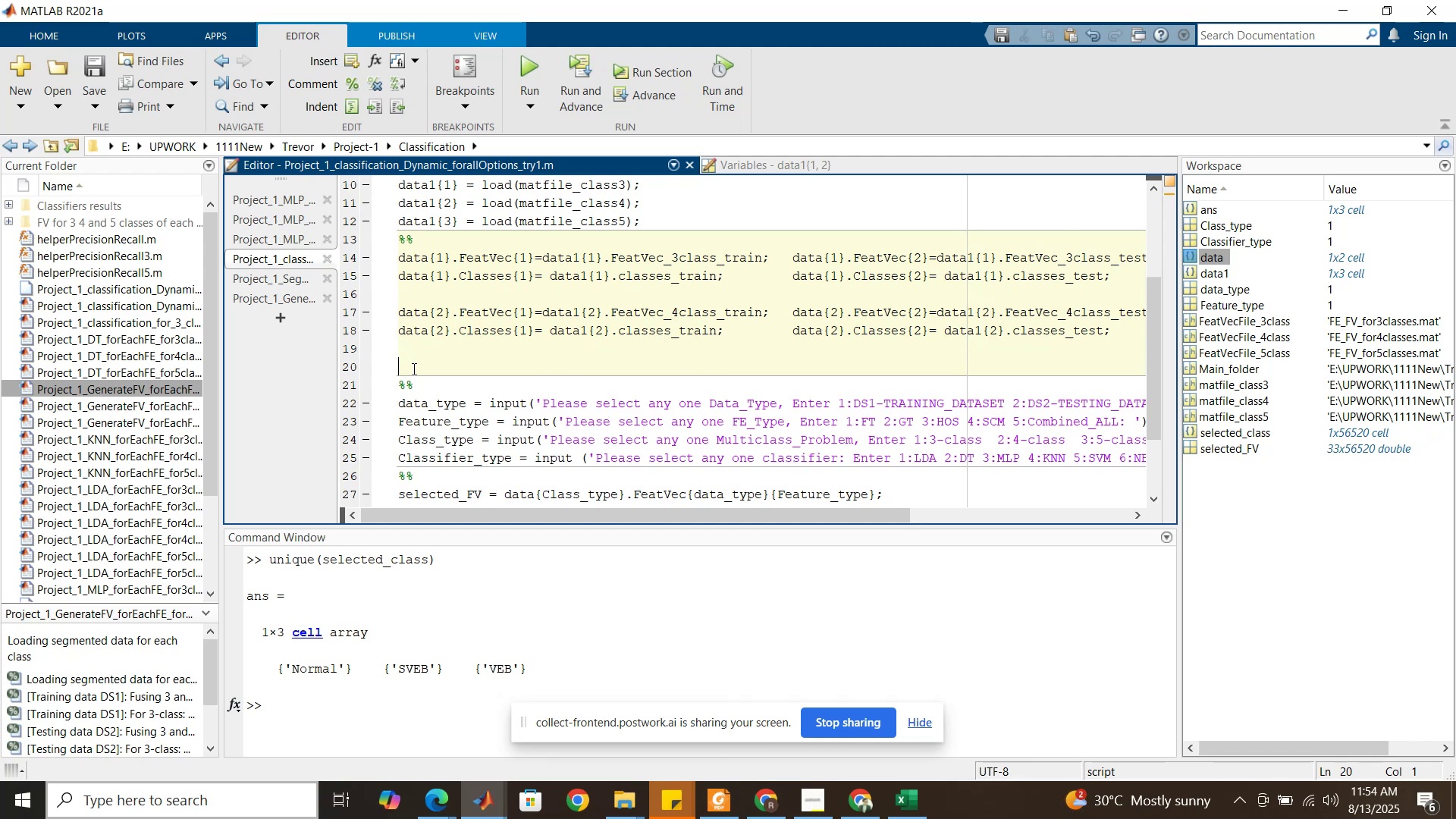 
key(Control+V)
 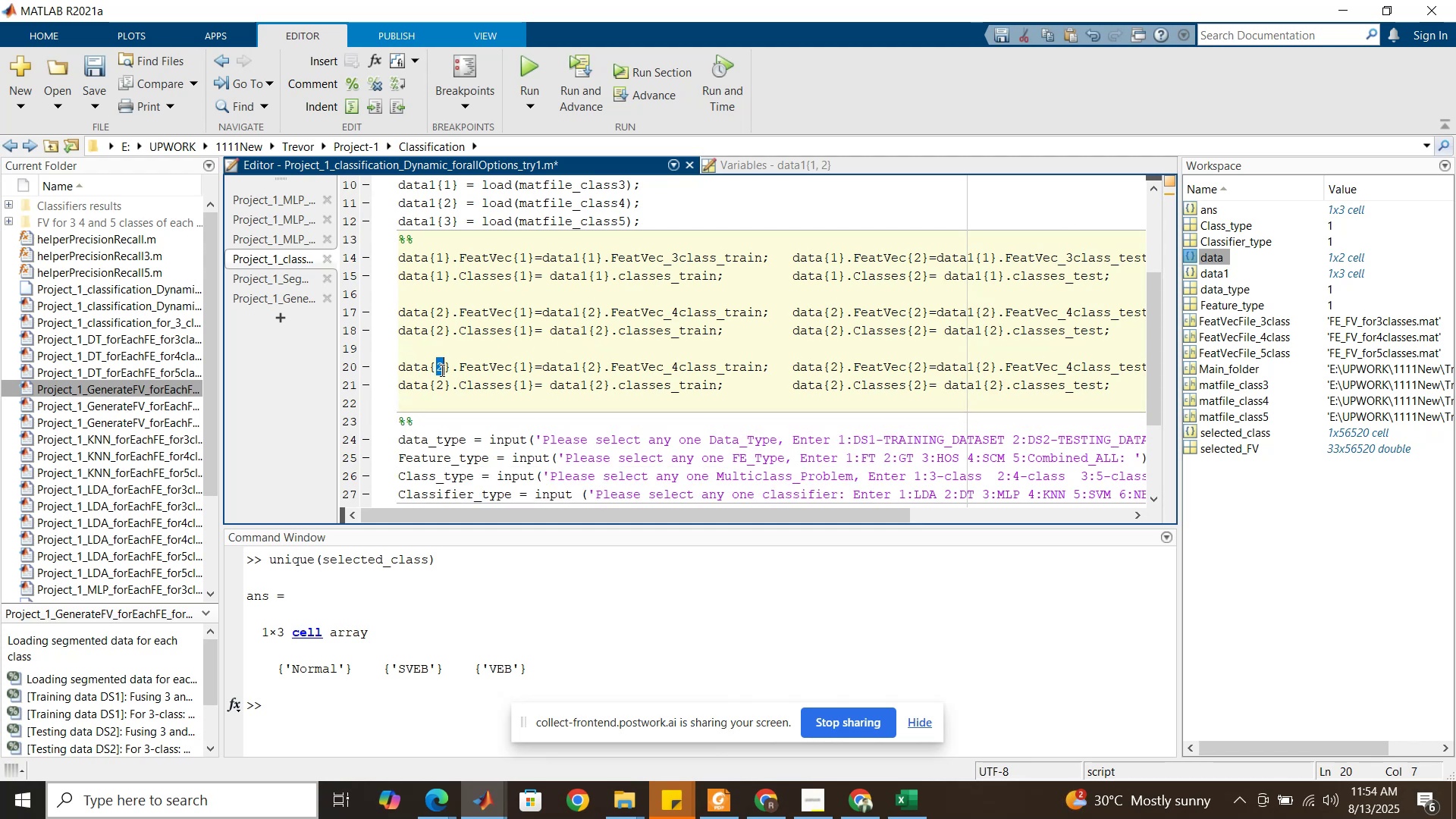 
type(33333333)
 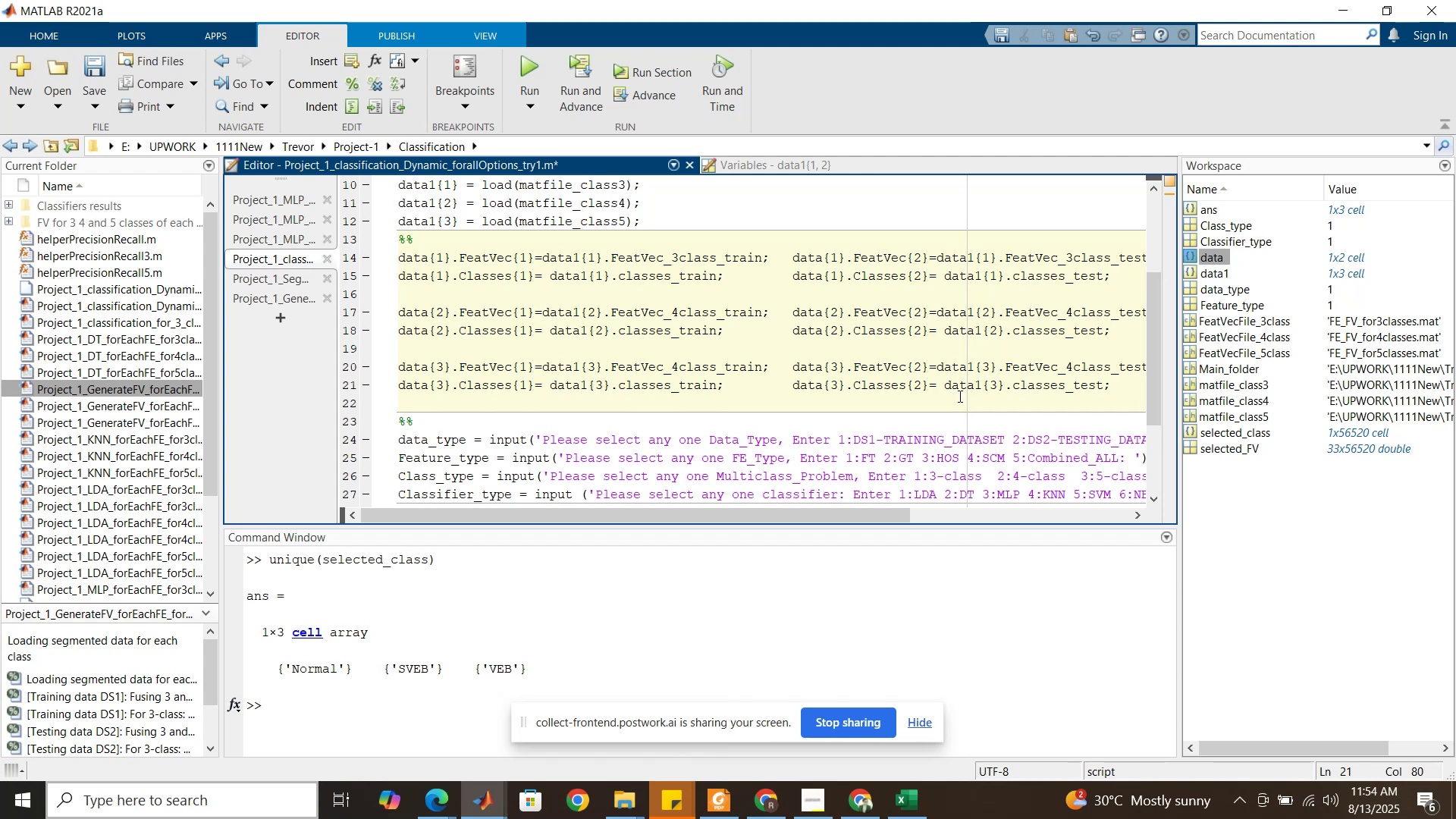 
left_click([959, 396])
 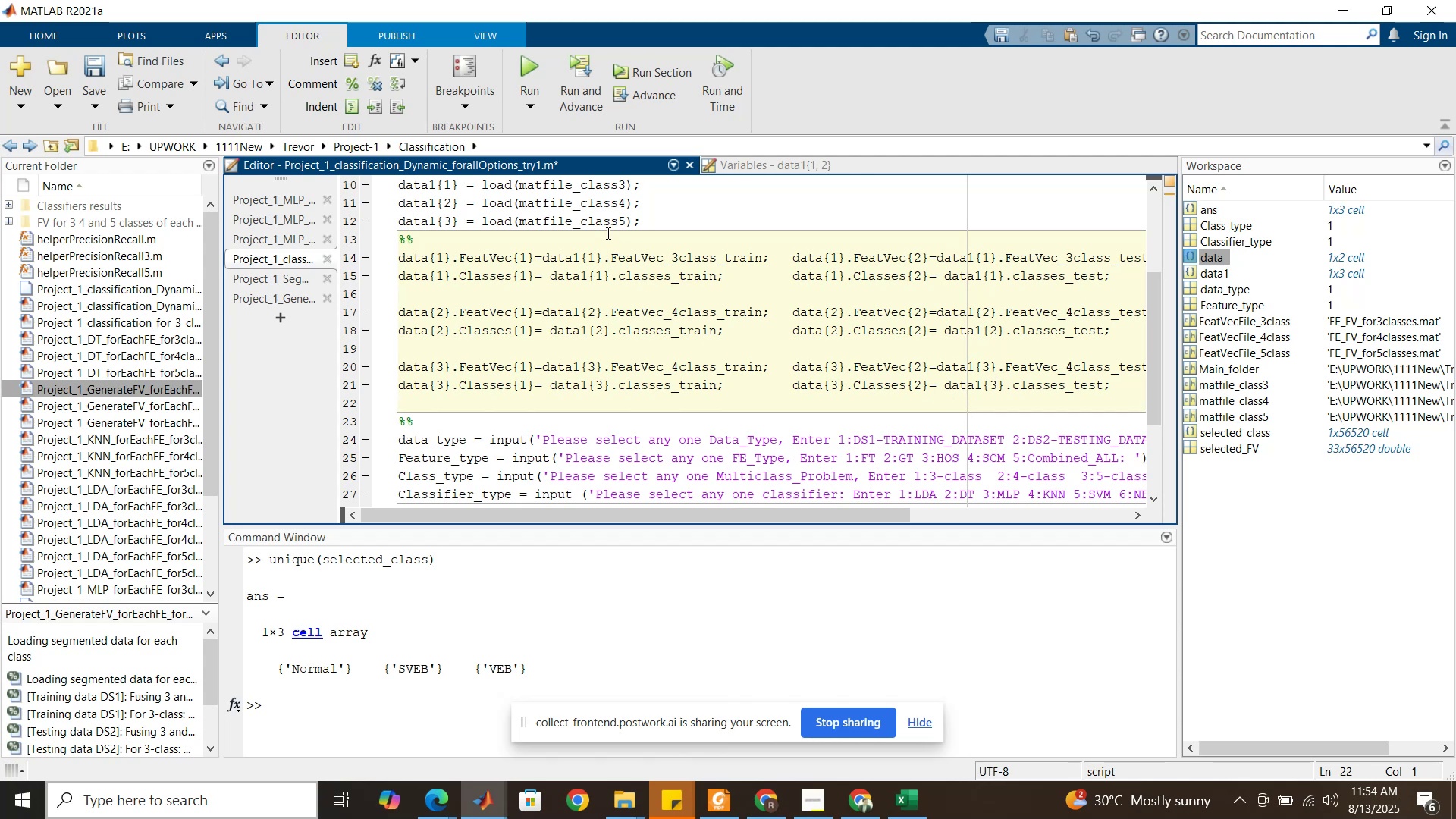 
scroll: coordinate [536, 316], scroll_direction: up, amount: 5.0
 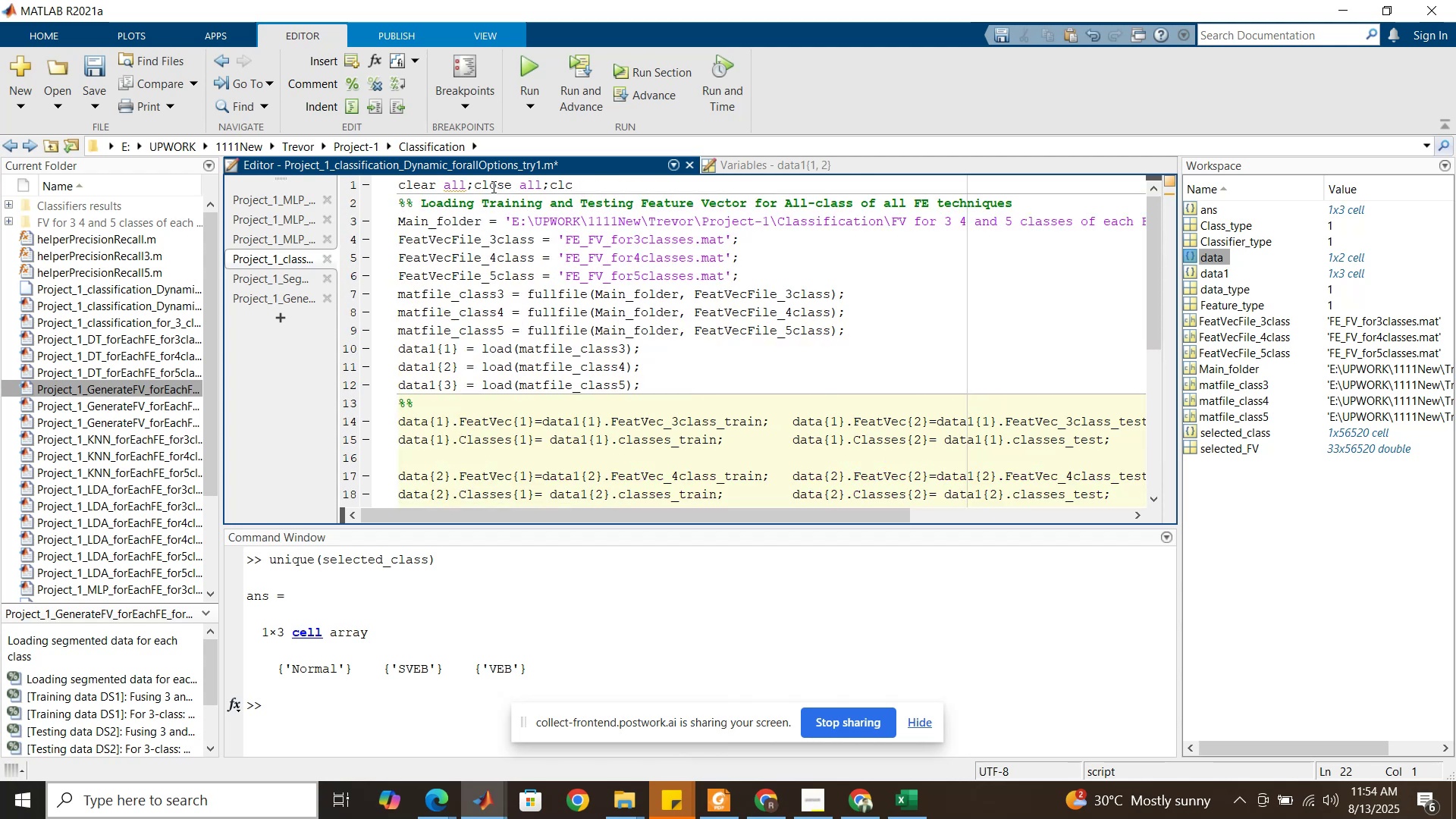 
left_click([492, 187])
 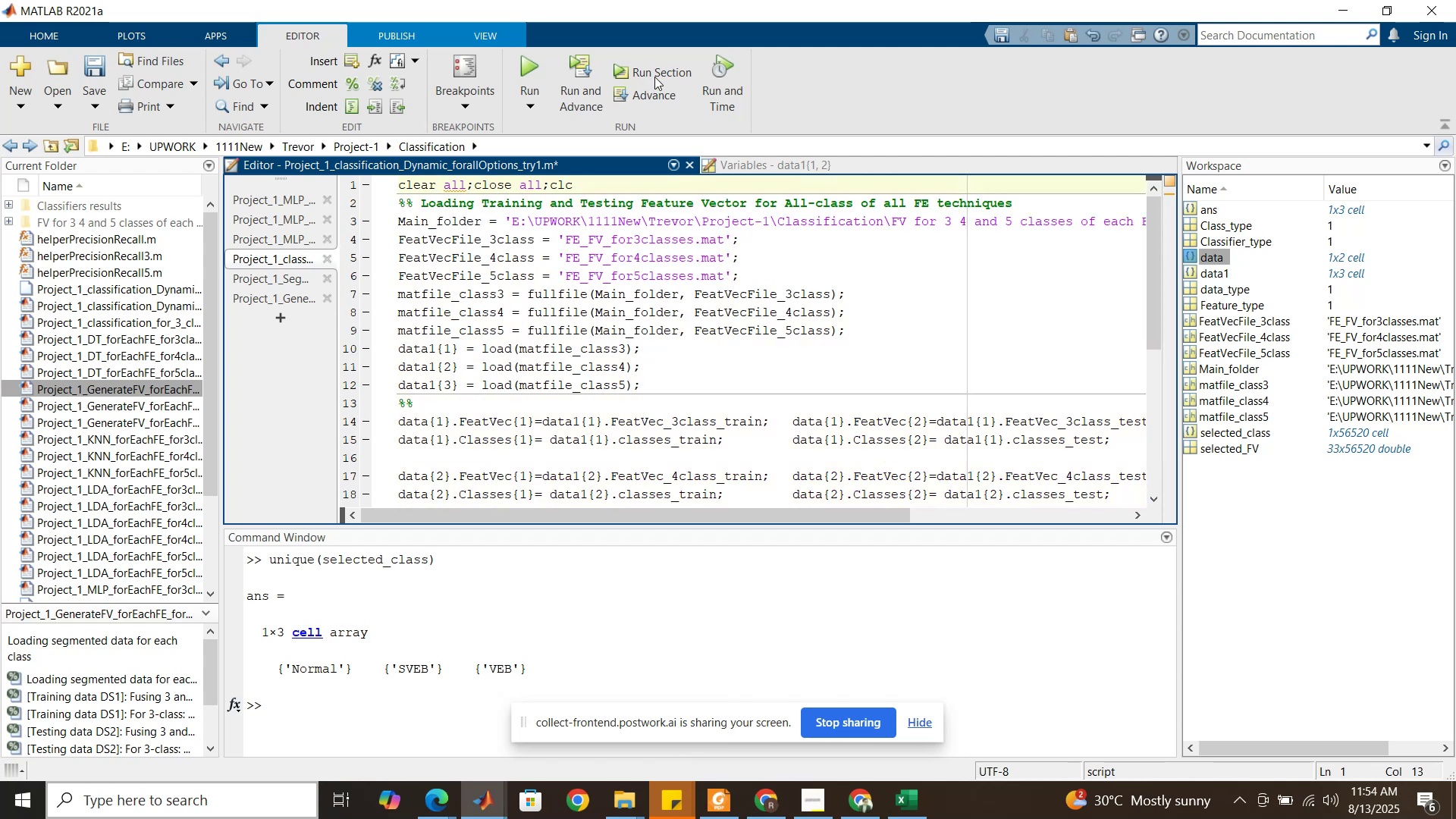 
left_click([655, 74])
 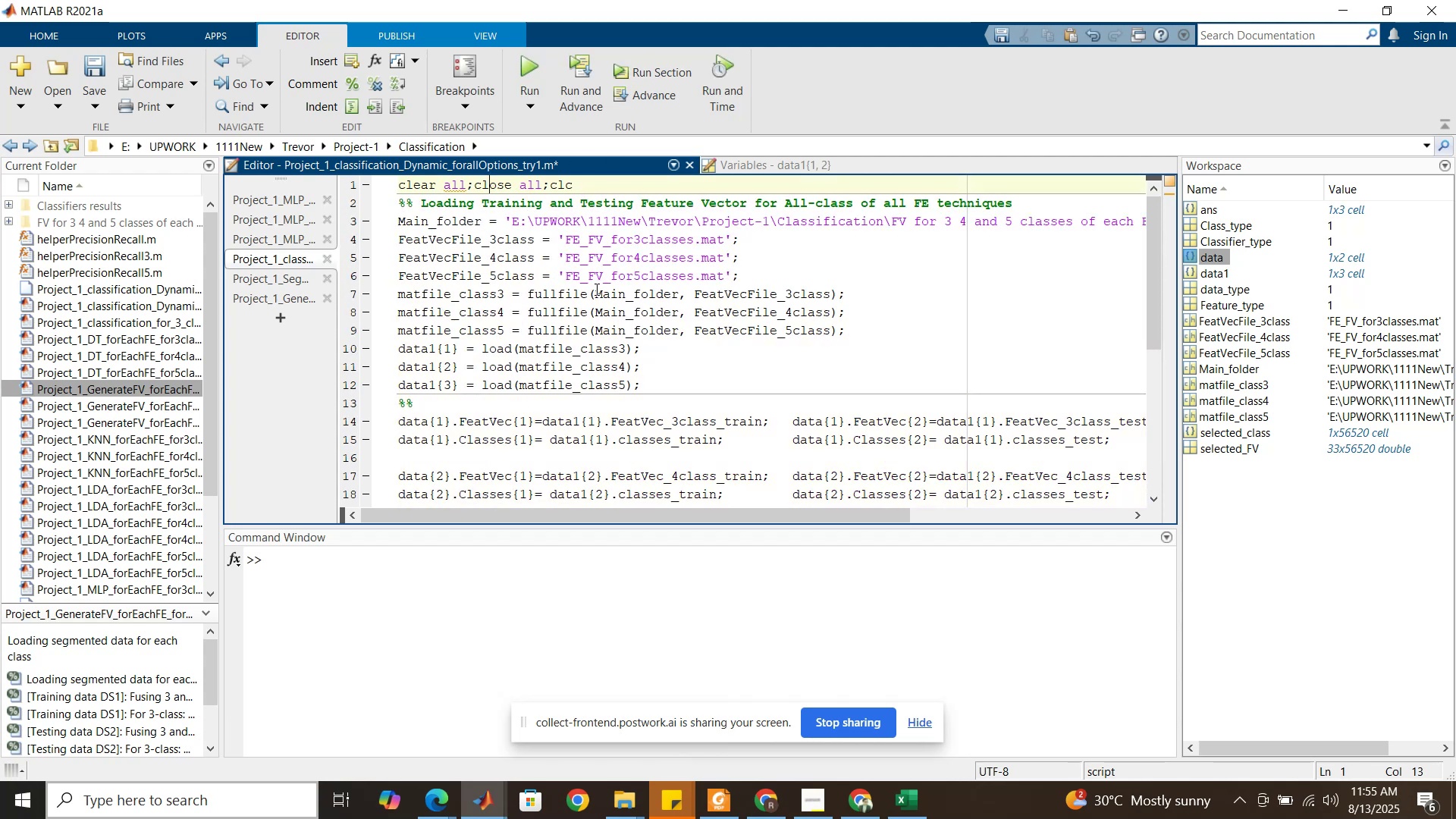 
left_click([595, 289])
 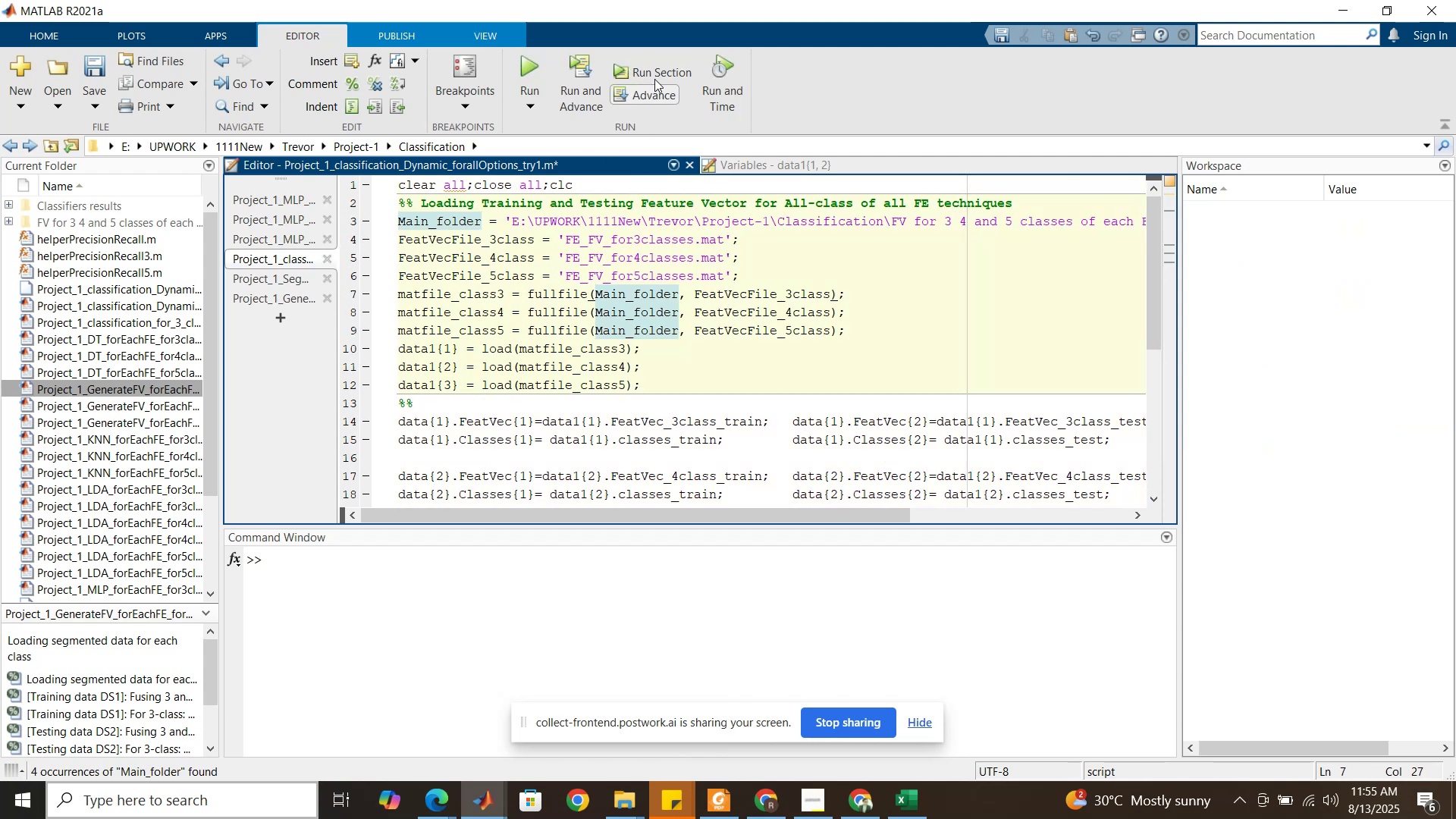 
left_click([654, 77])
 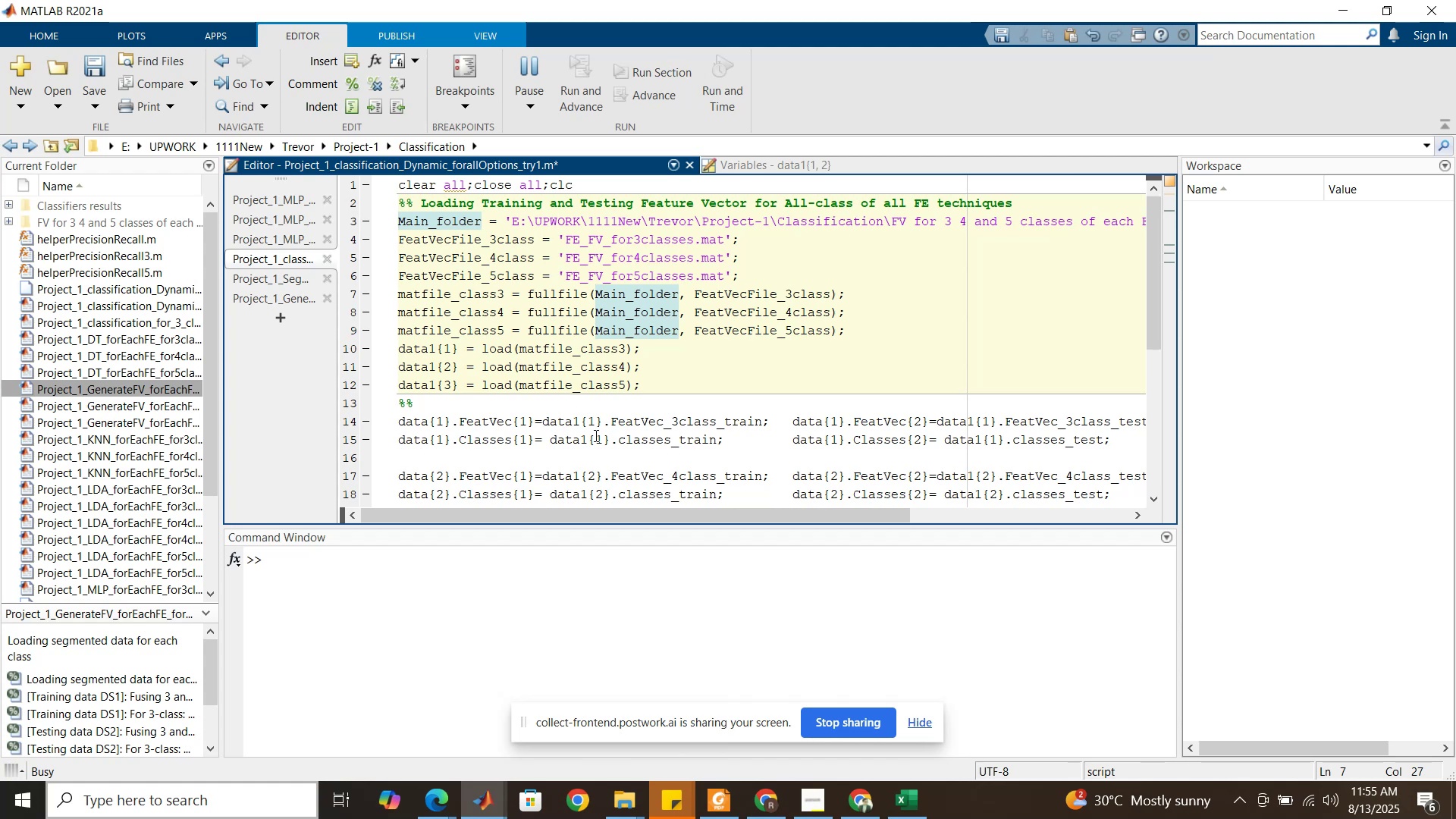 
wait(17.68)
 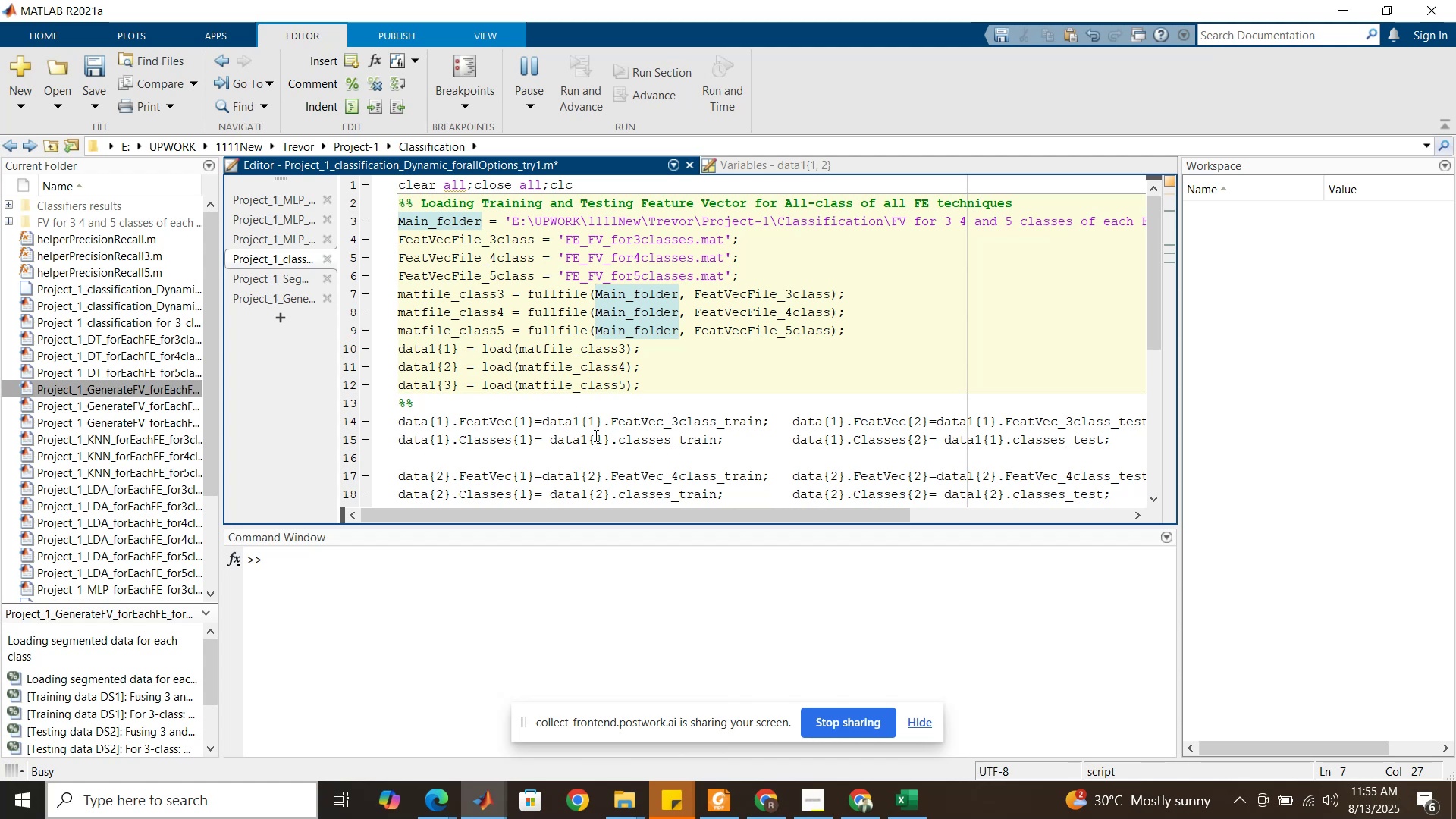 
left_click([576, 413])
 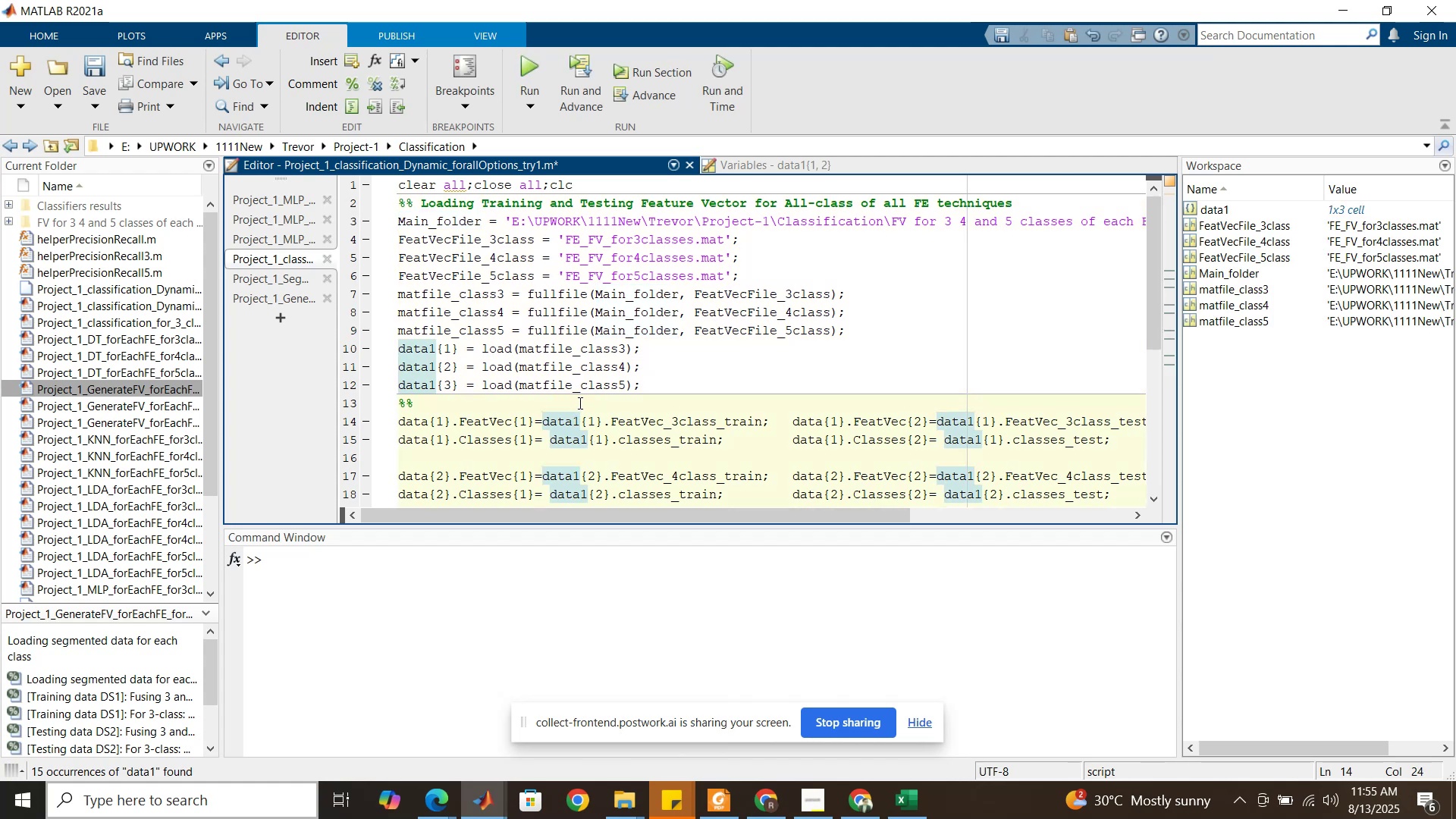 
left_click([579, 403])
 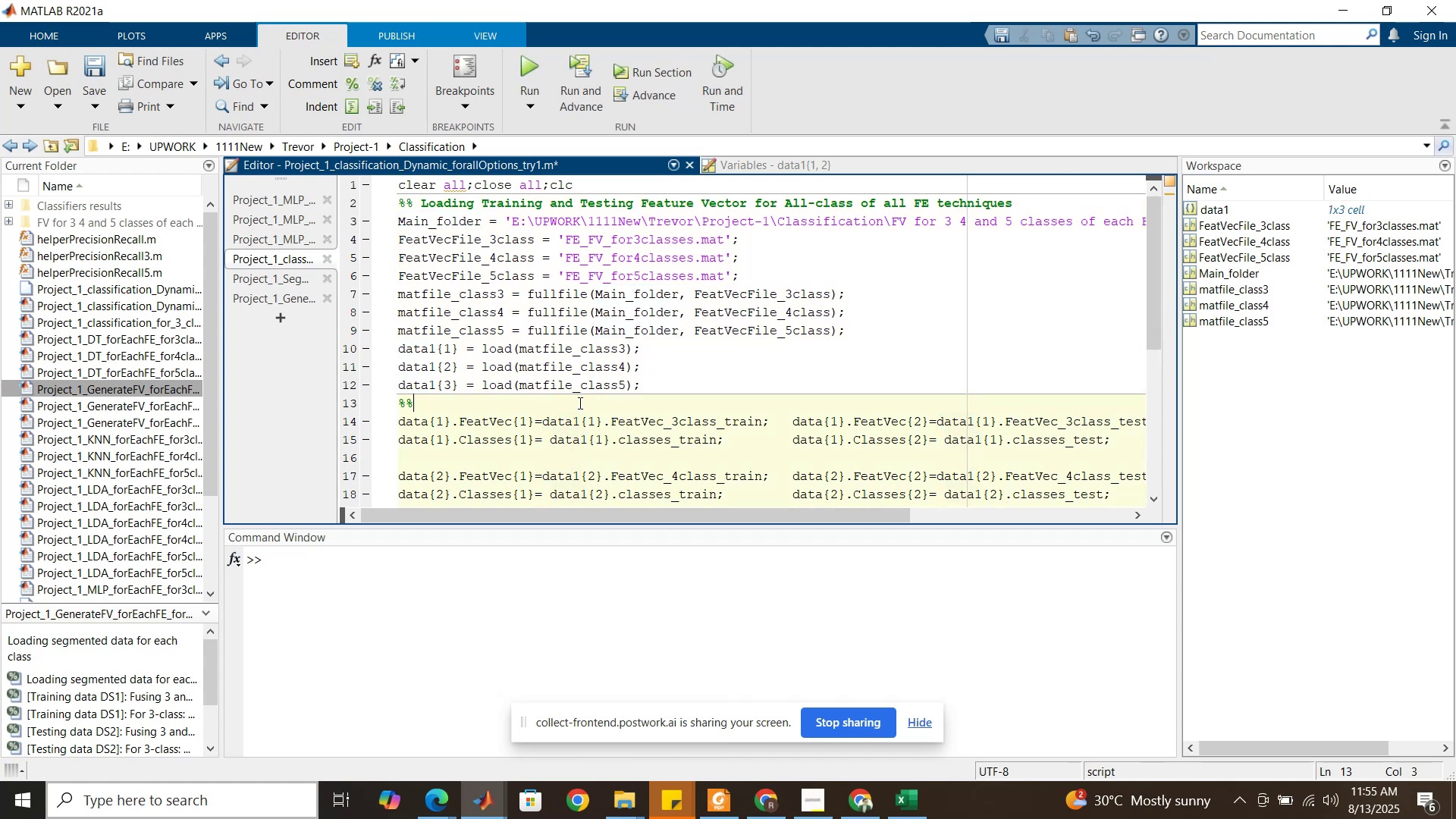 
type( Generalized data creation for FV and classes for all c)
key(Backspace)
type(options)
 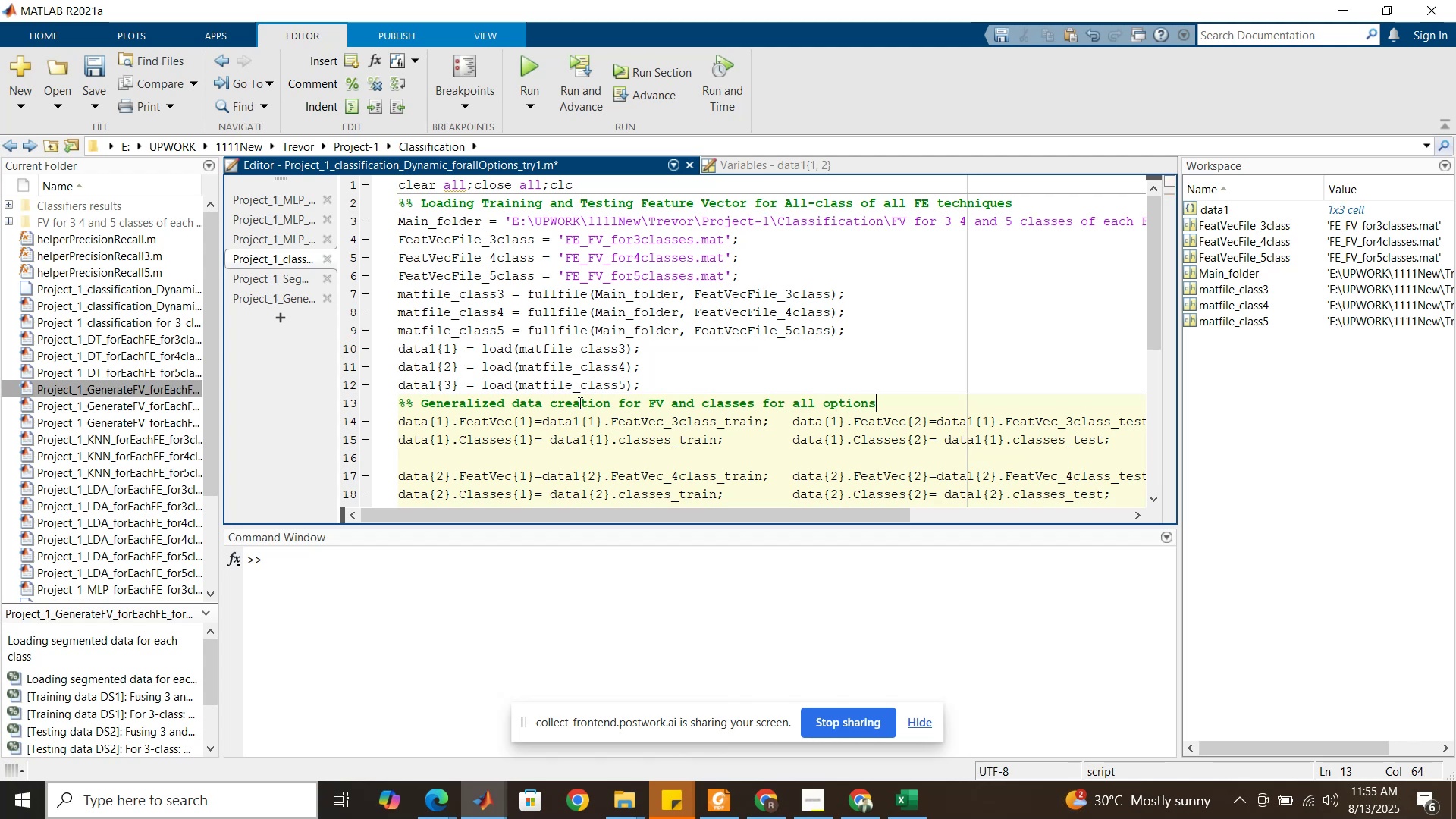 
hold_key(key=ShiftLeft, duration=1.38)
 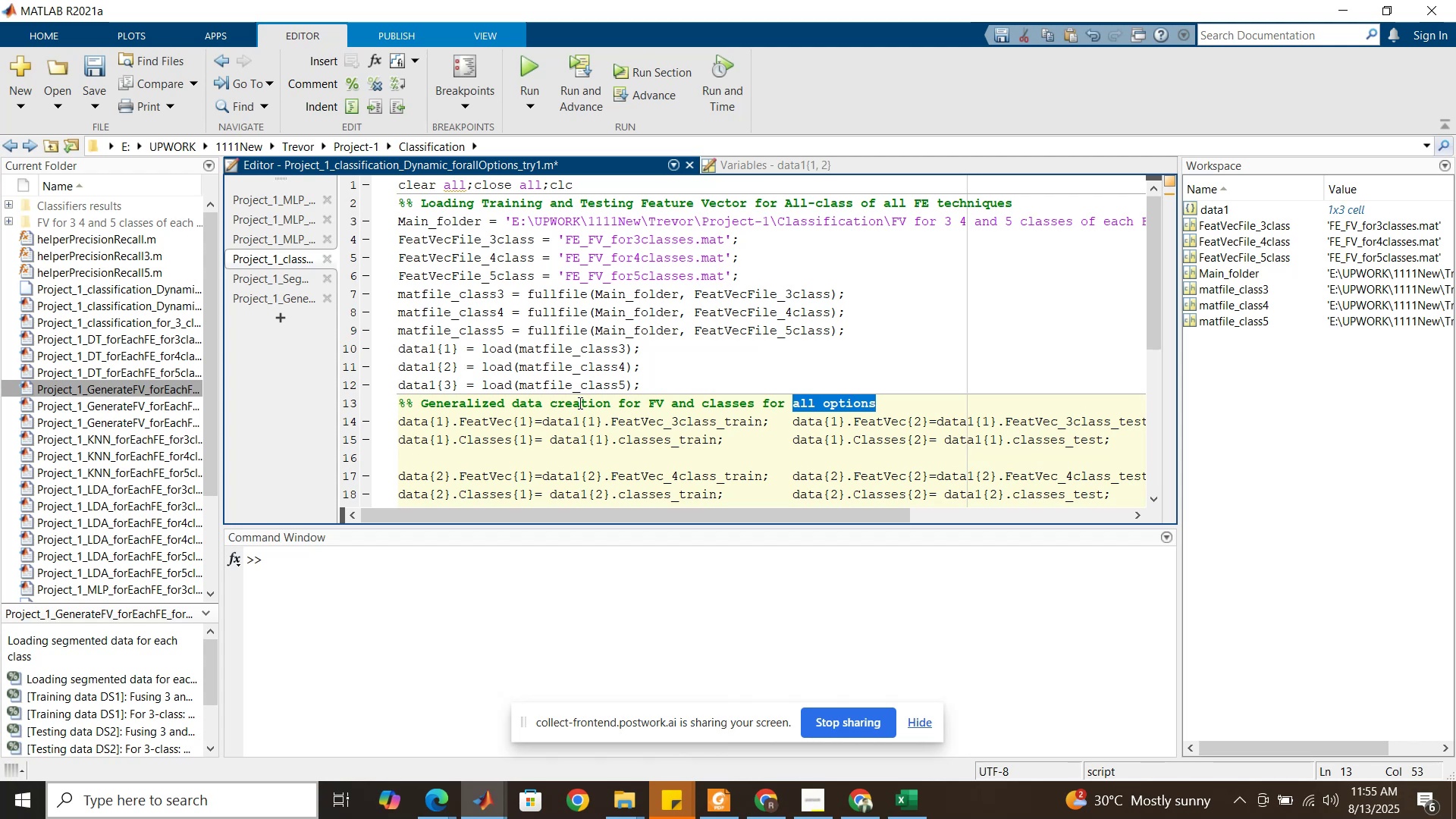 
hold_key(key=ArrowLeft, duration=0.77)
 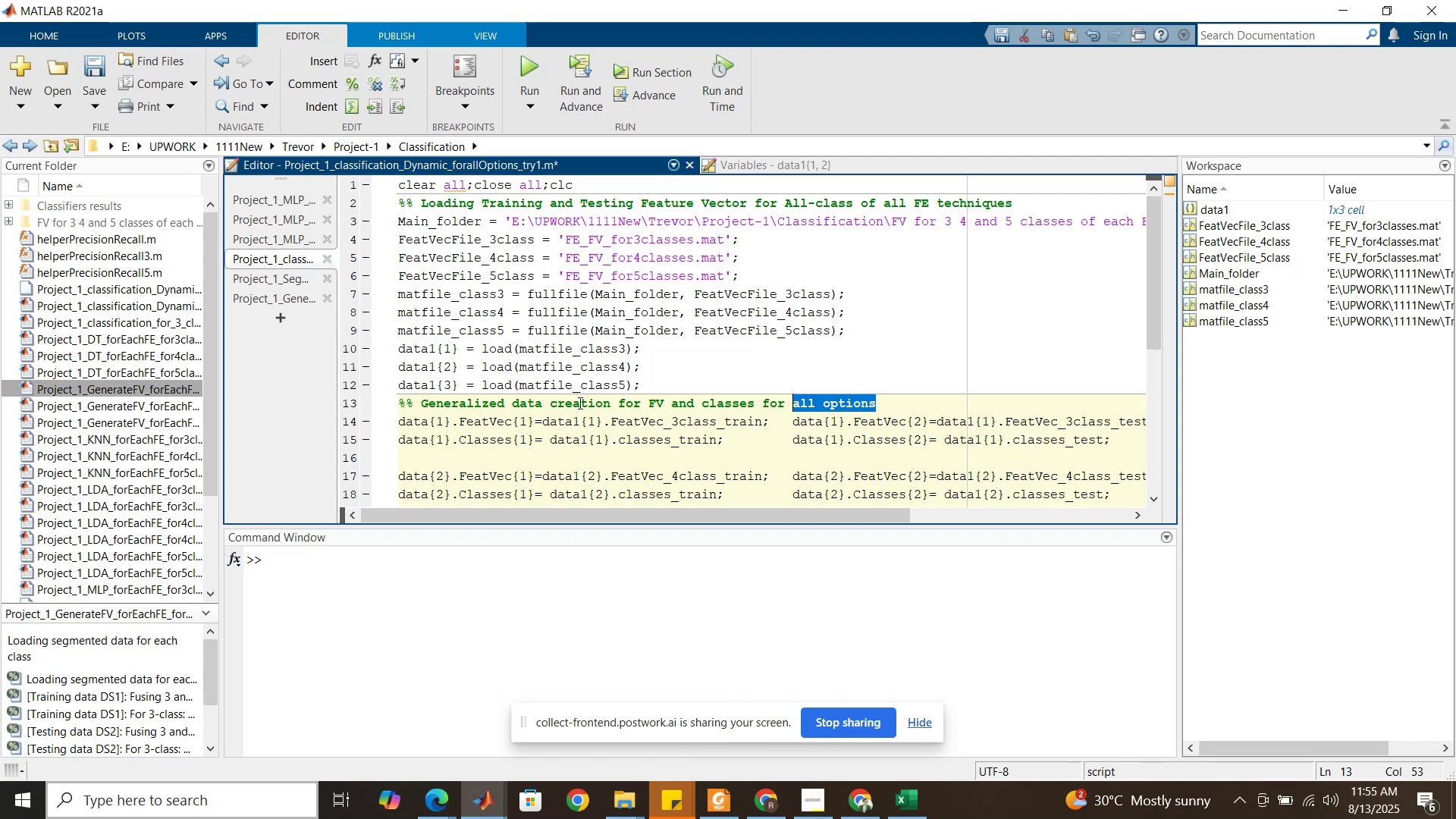 
type(ALL OPTIONS)
 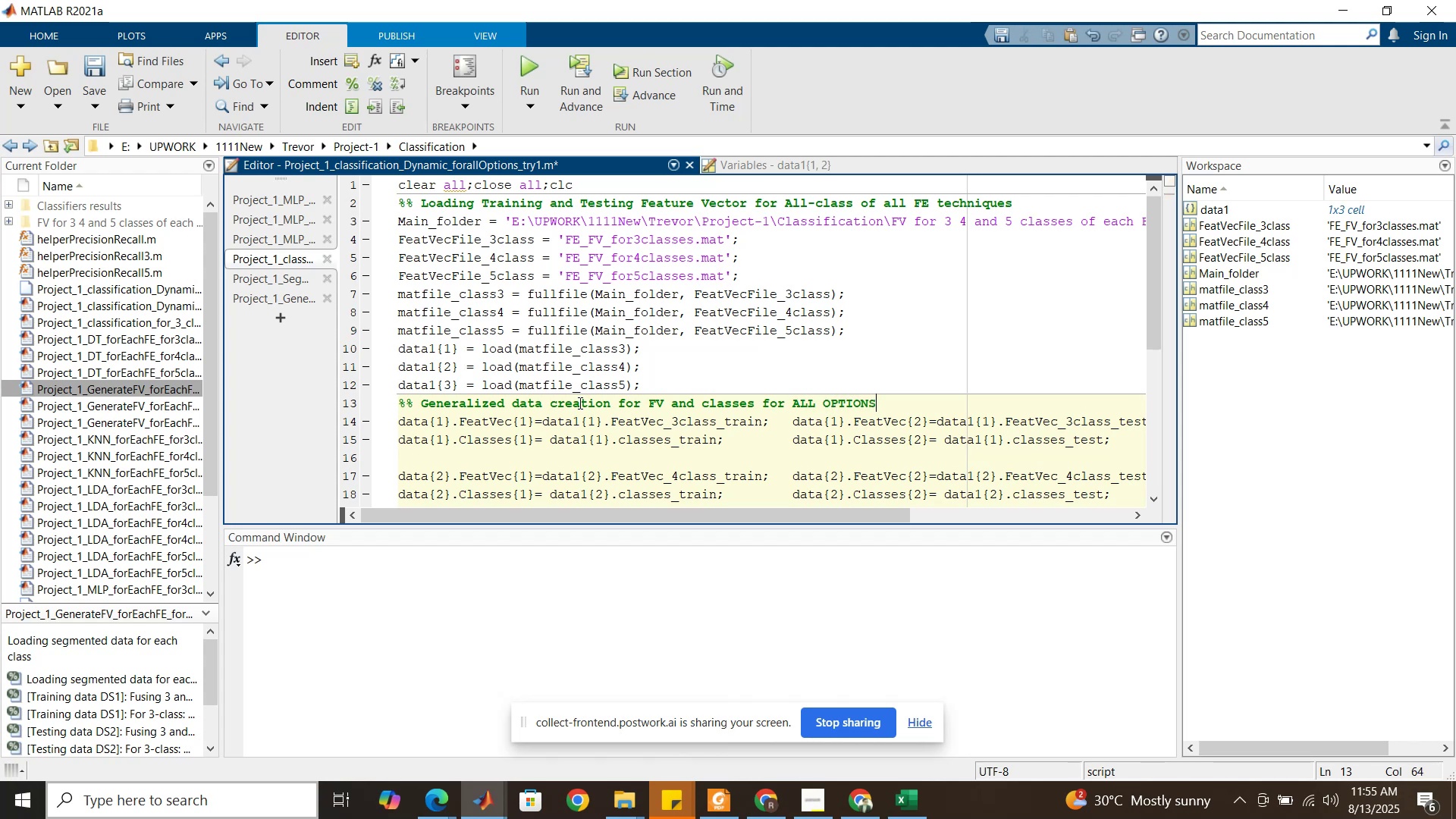 
scroll: coordinate [546, 419], scroll_direction: down, amount: 2.0
 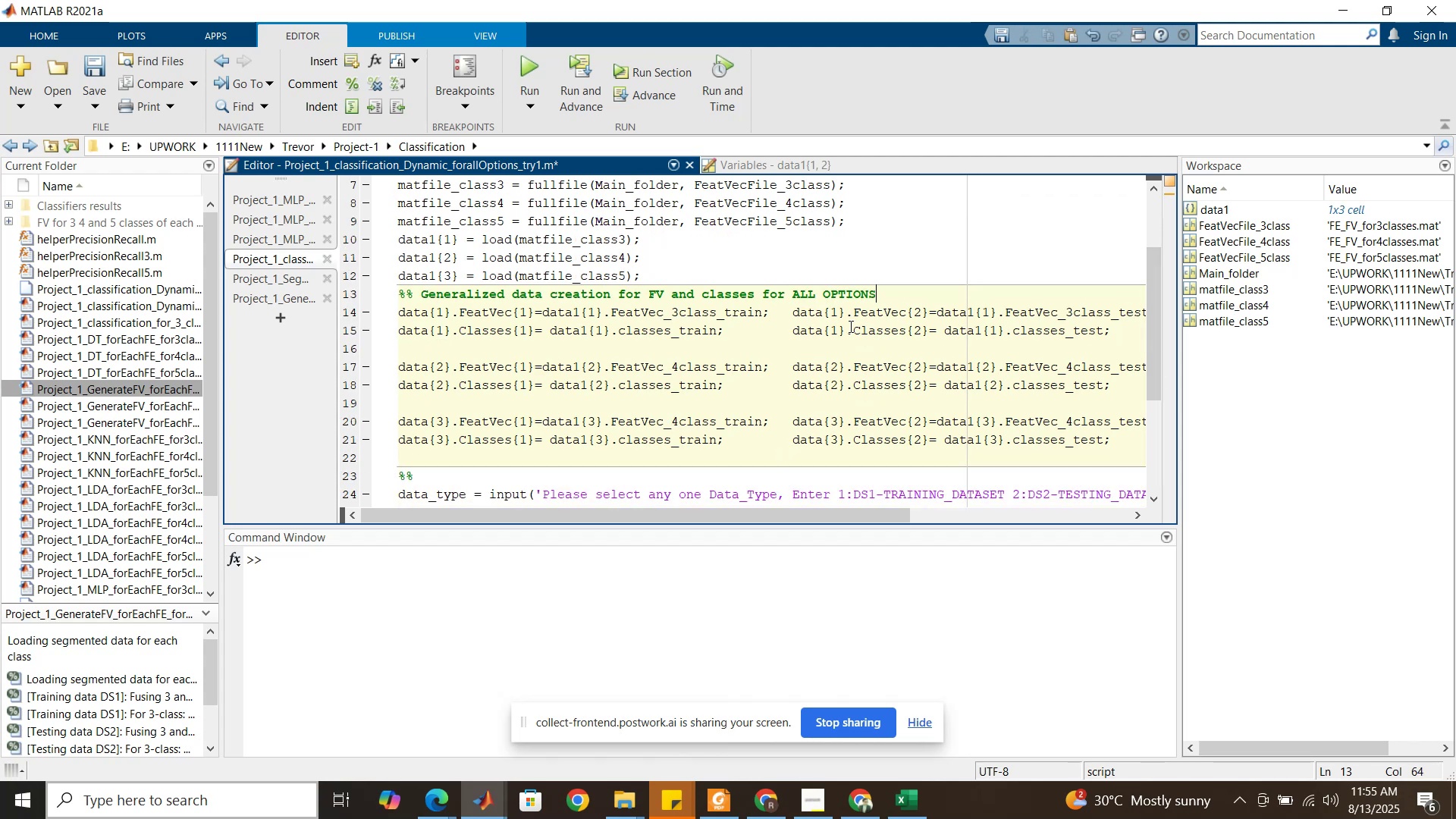 
left_click([673, 375])
 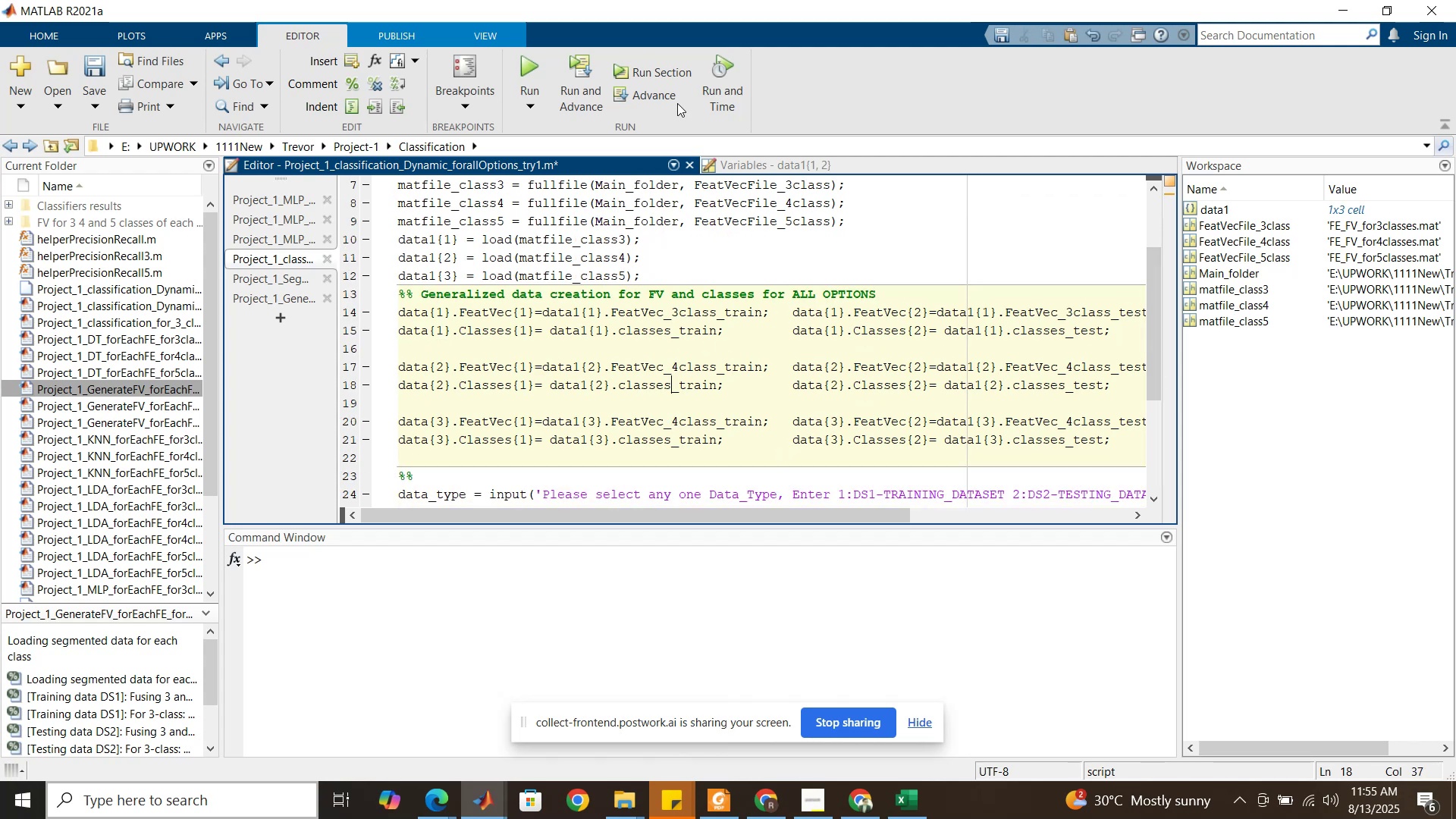 
left_click([667, 68])
 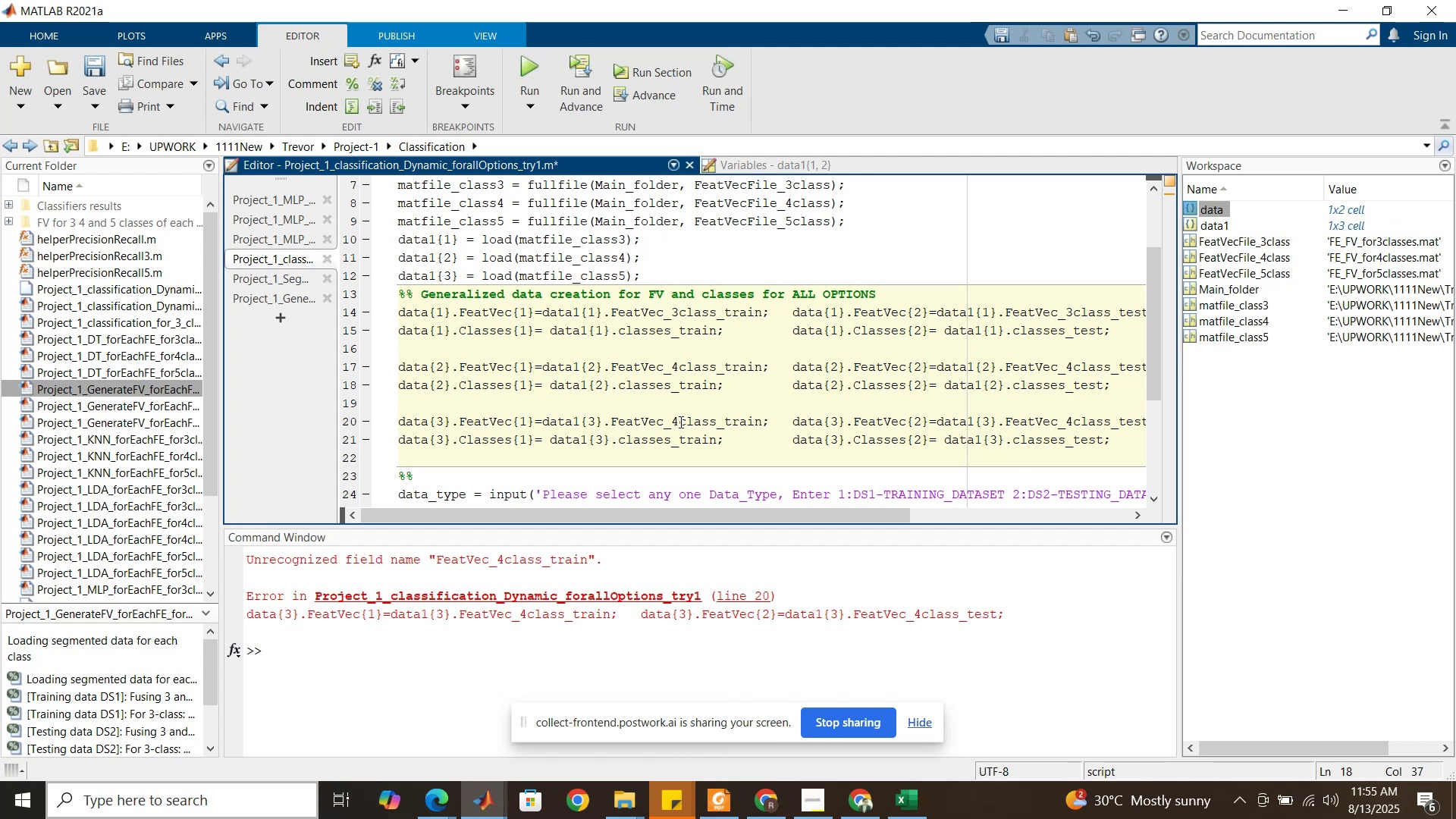 
wait(6.07)
 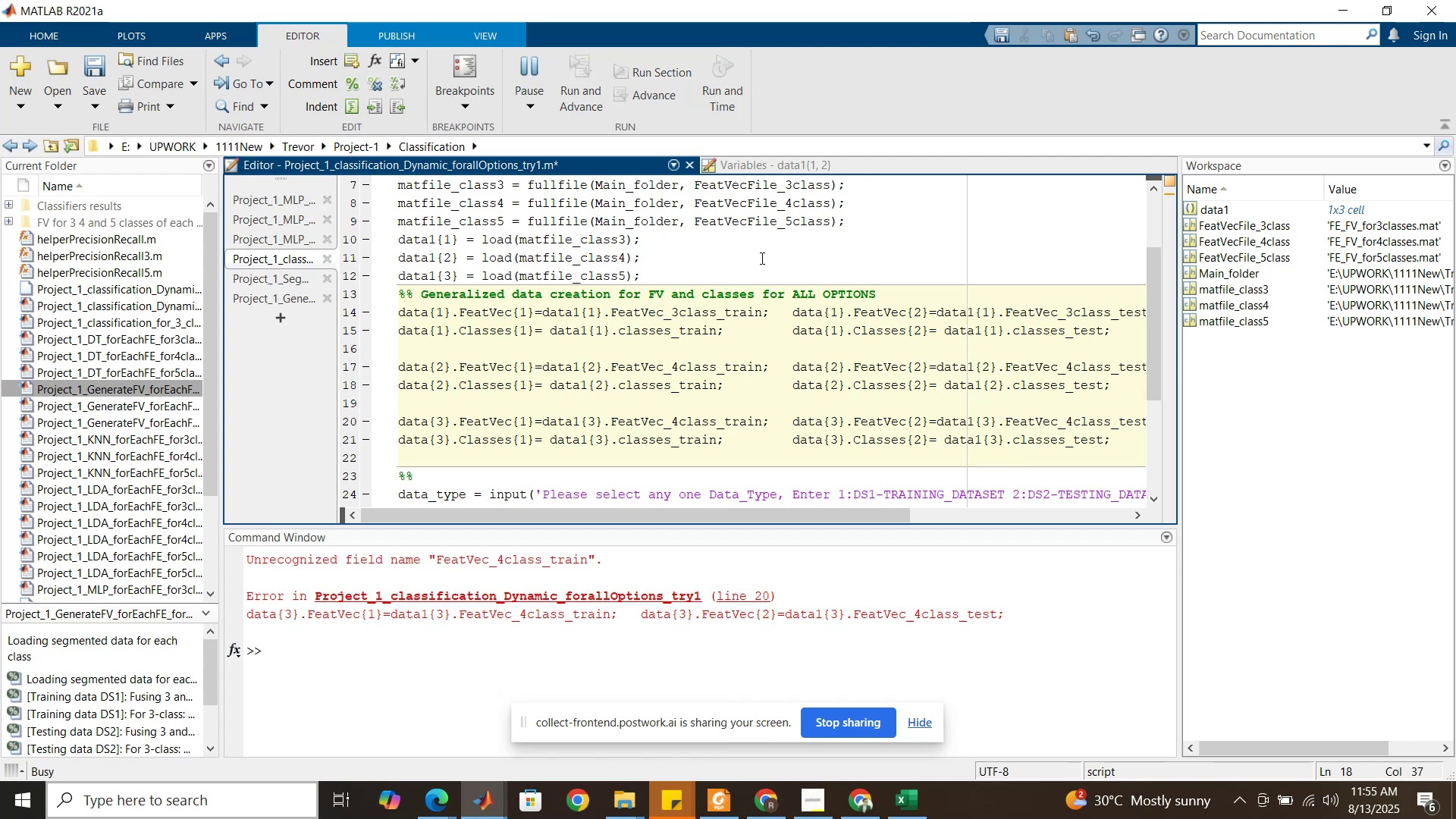 
type(55)
 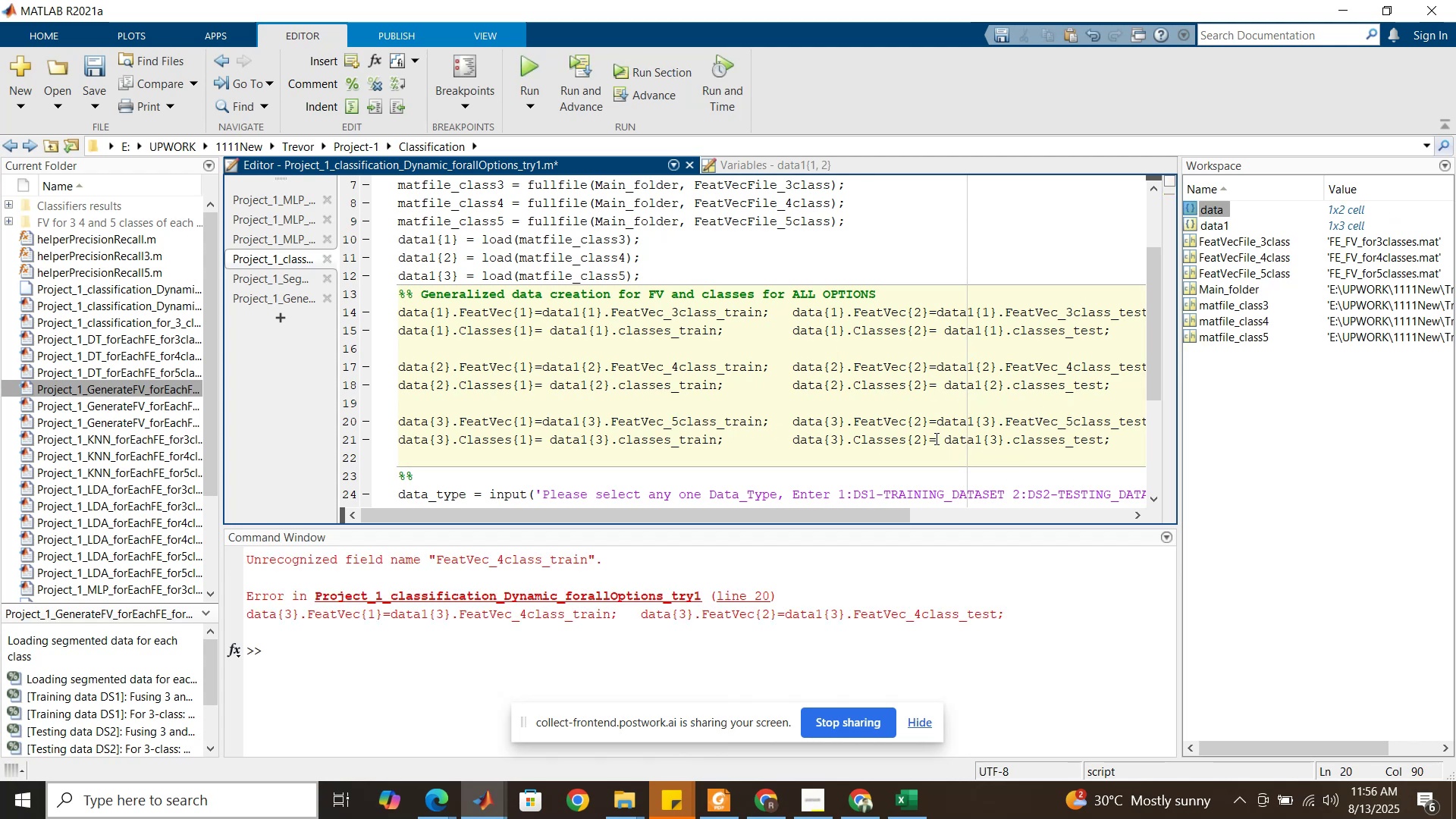 
left_click([927, 431])
 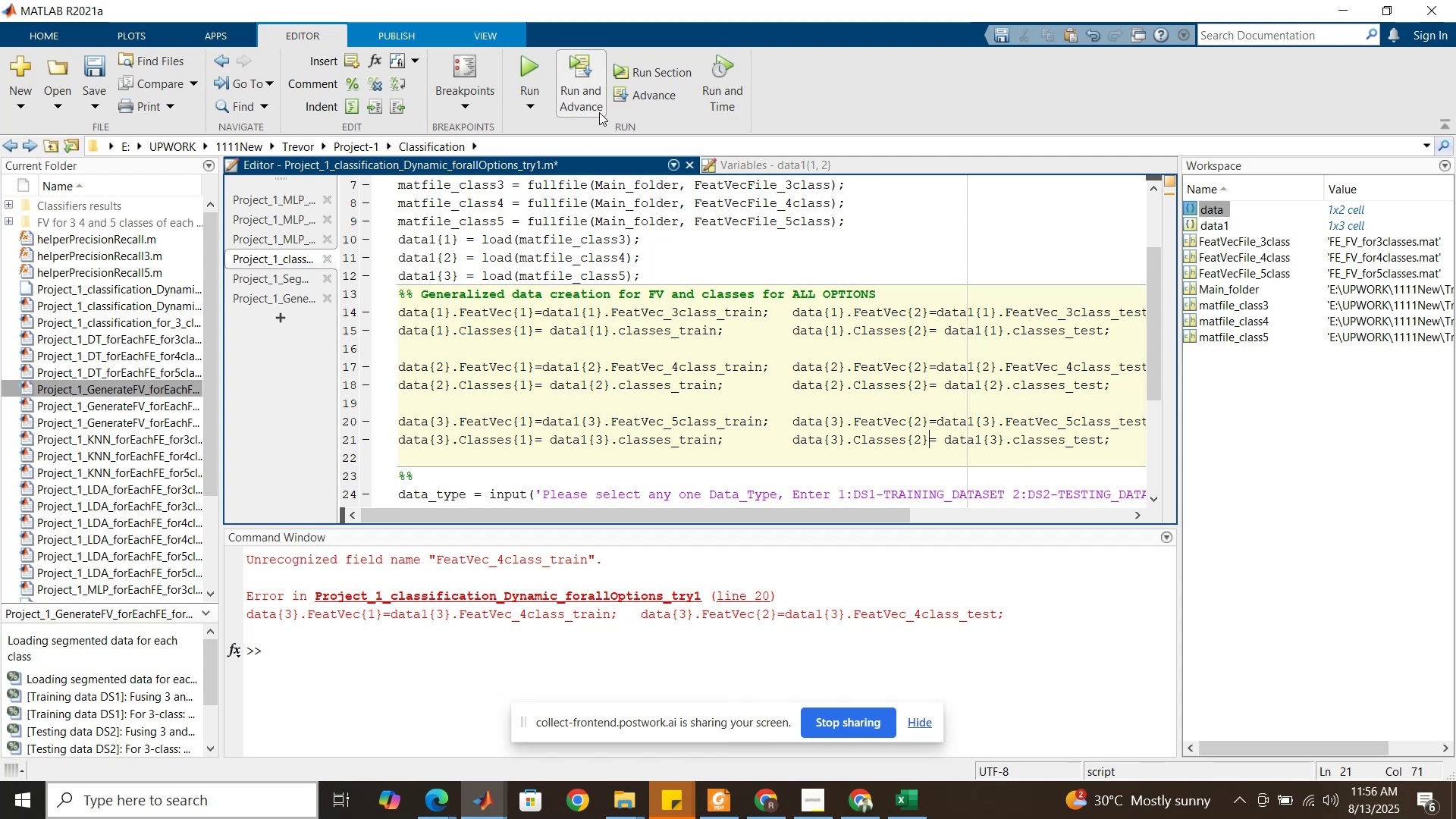 
left_click([683, 75])
 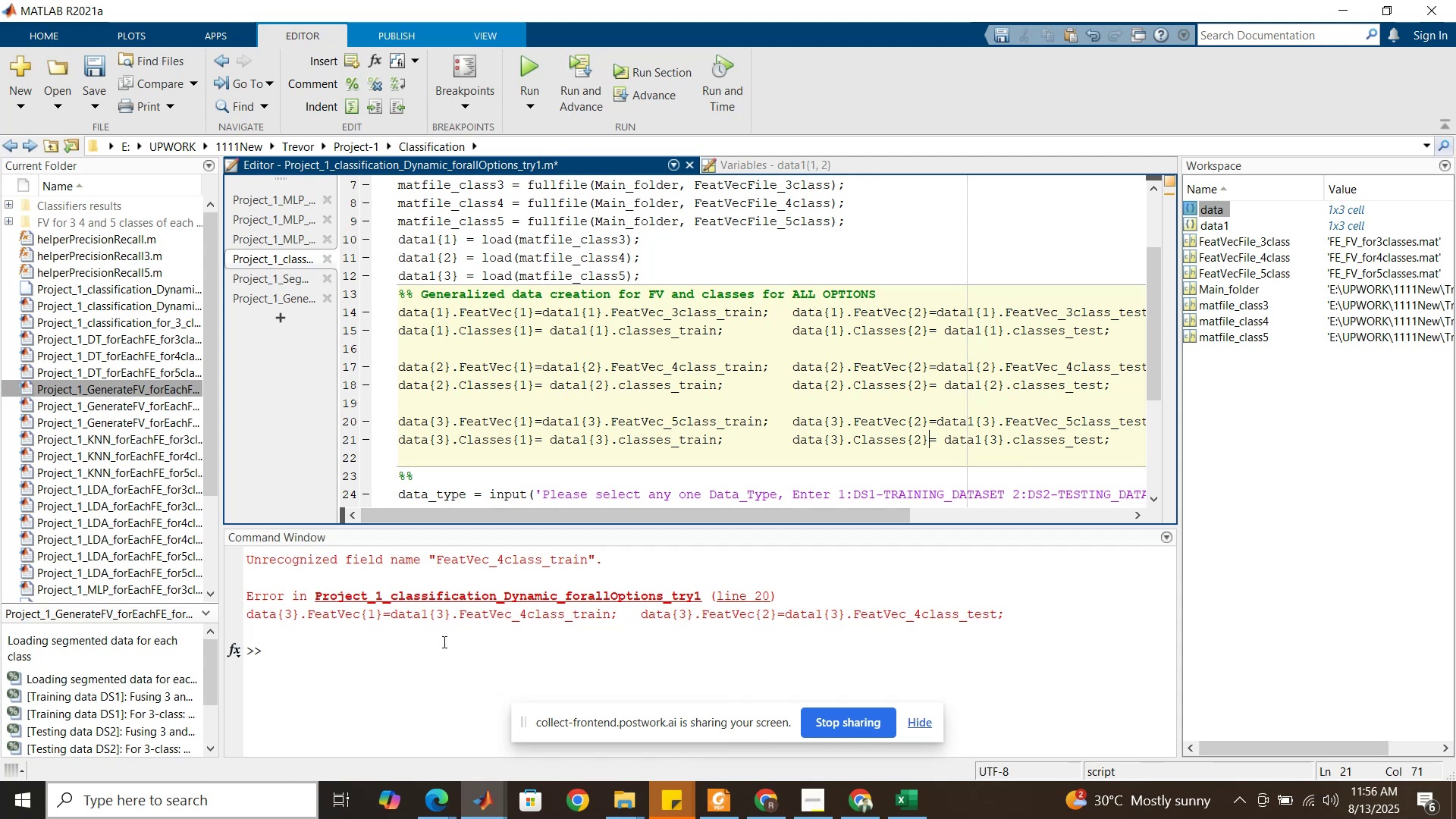 
left_click([443, 642])
 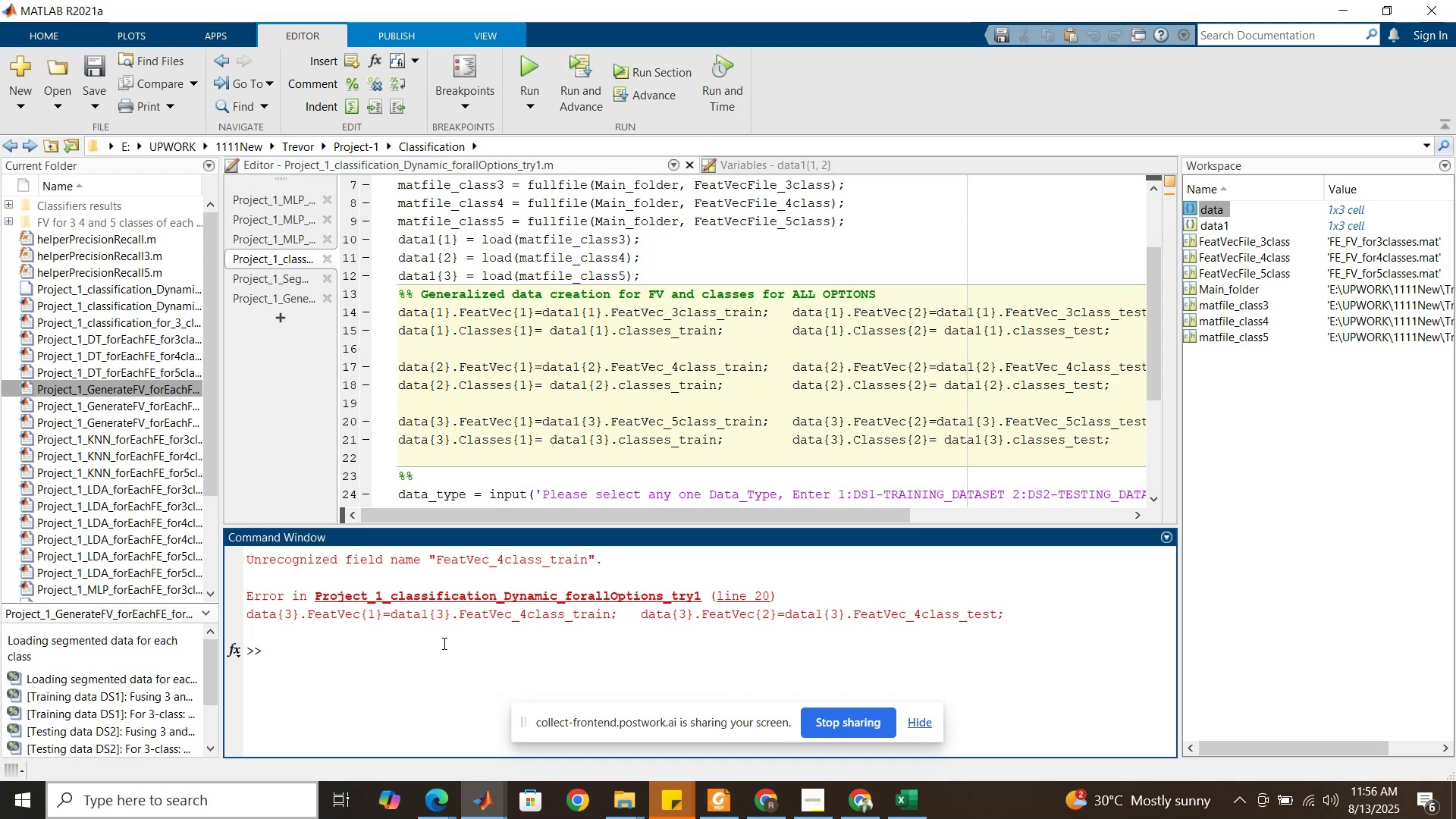 
type(clc)
 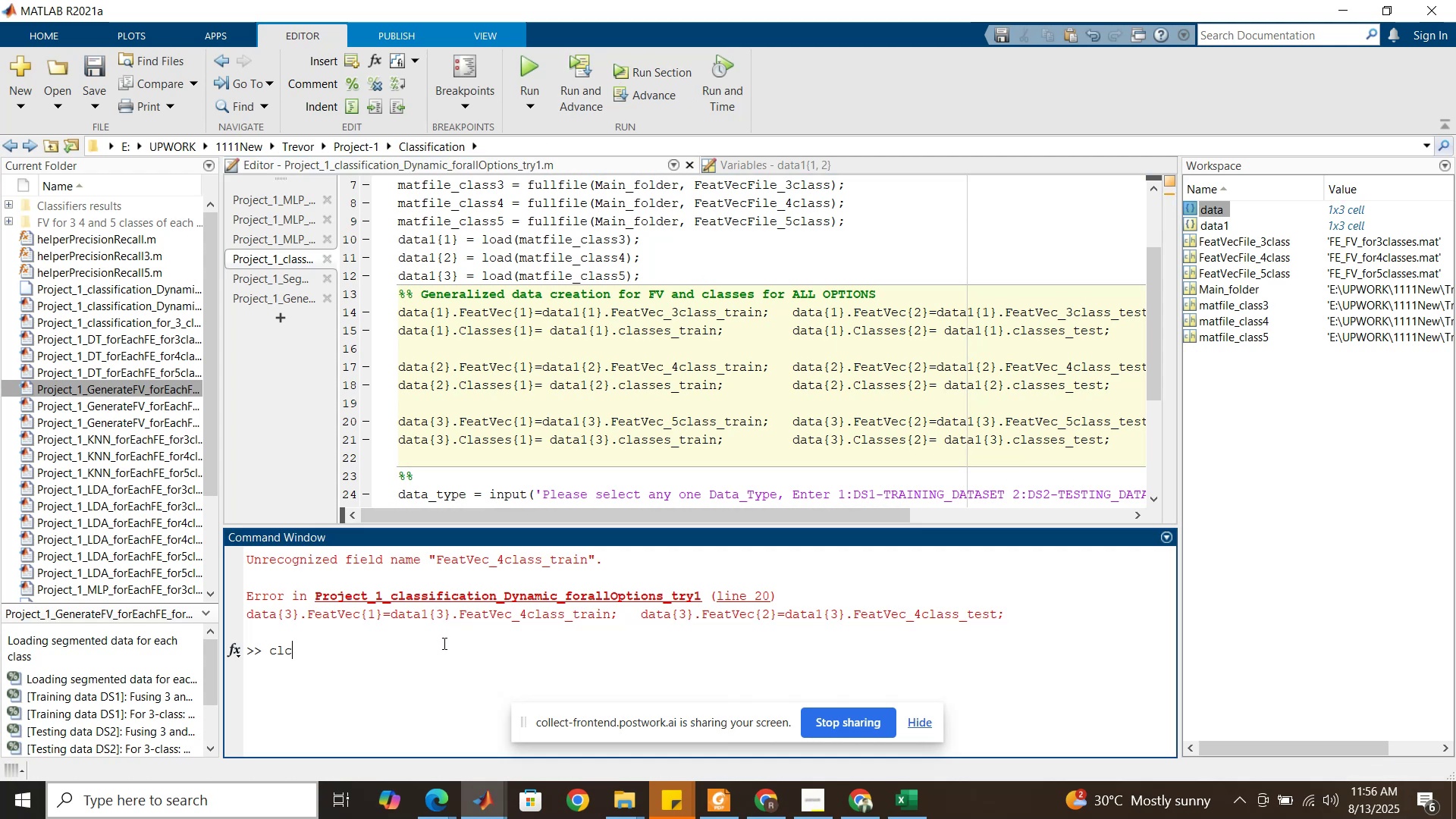 
key(Enter)
 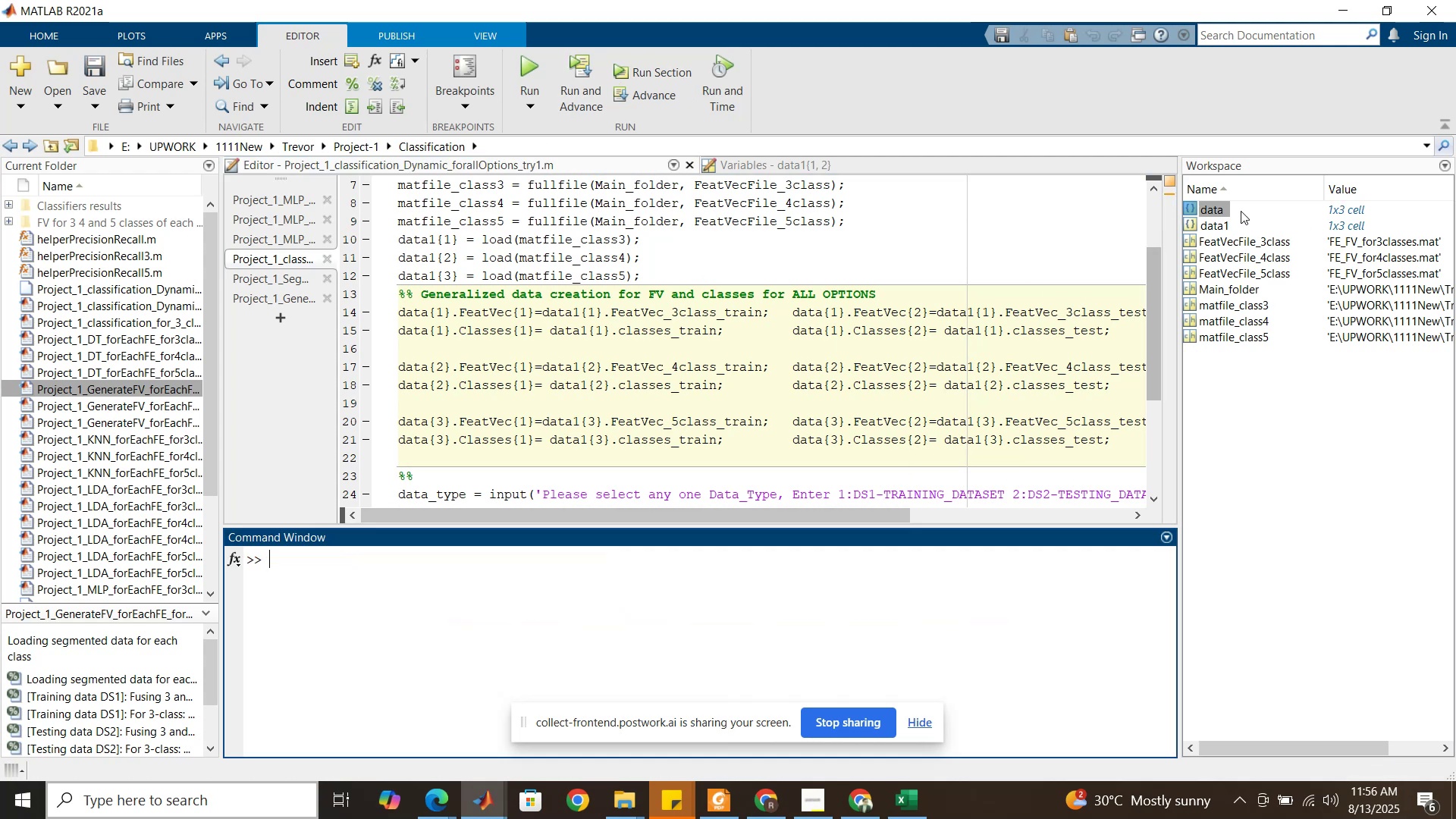 
double_click([1209, 214])
 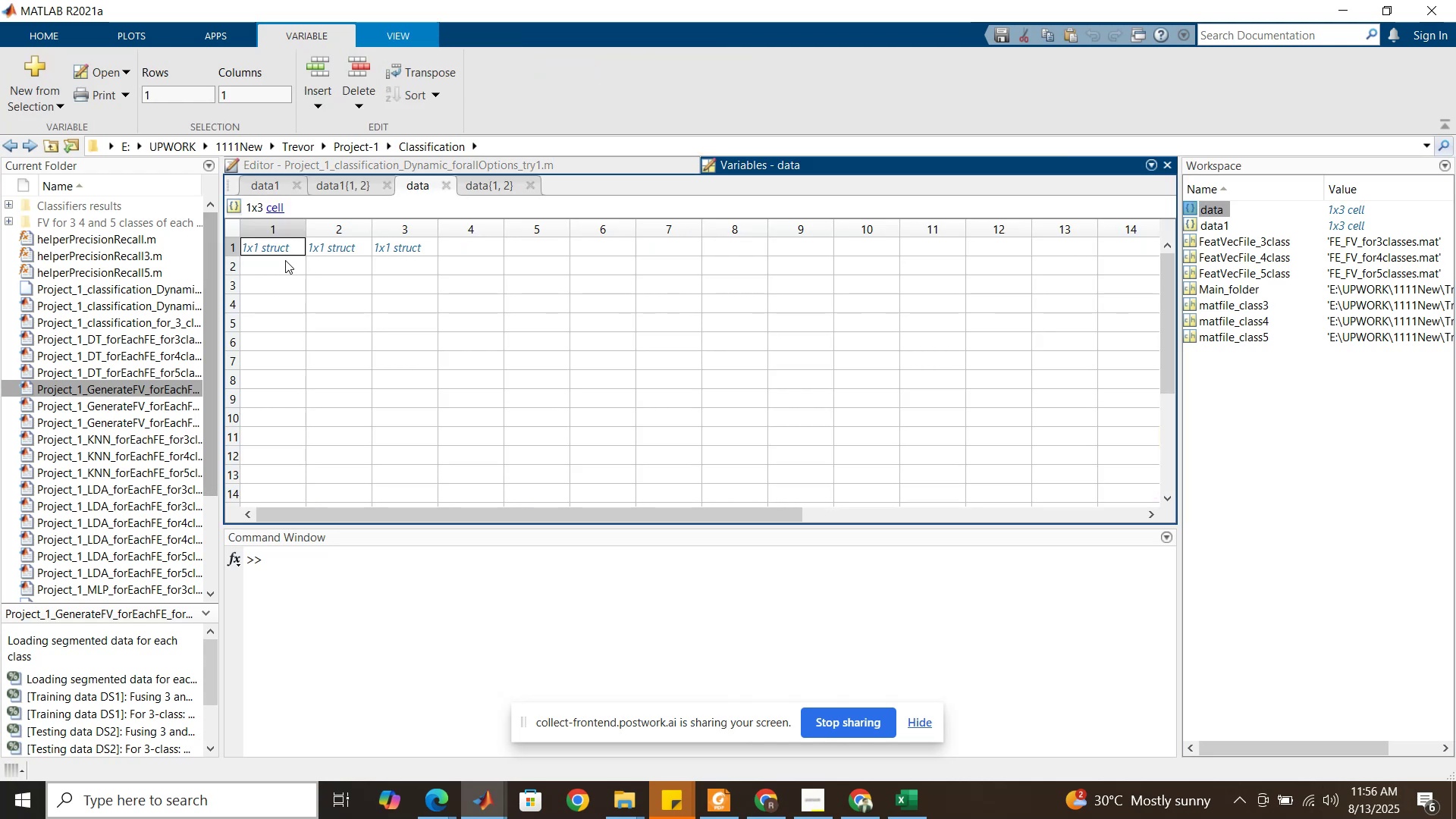 
double_click([282, 254])
 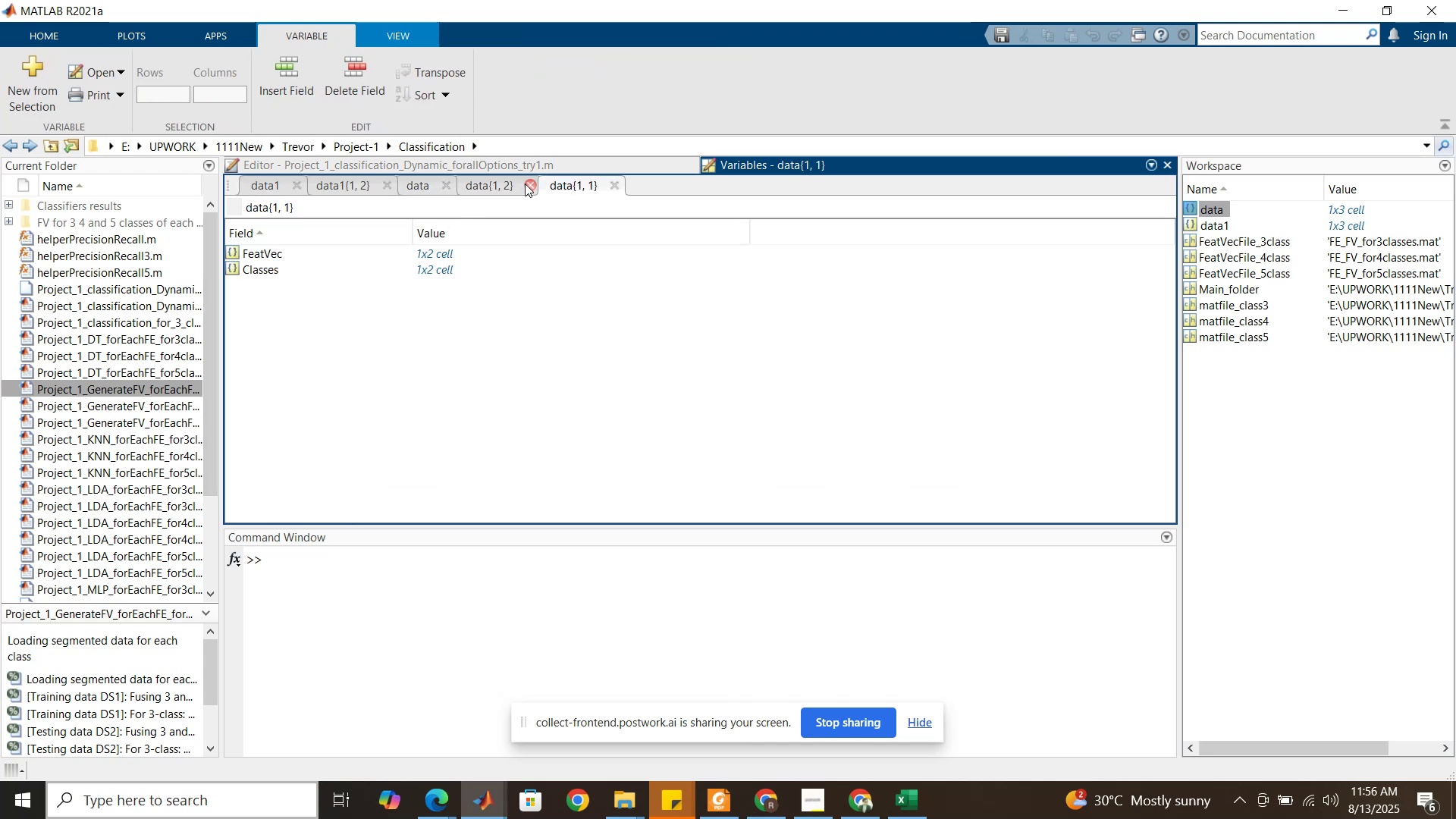 
left_click([525, 184])
 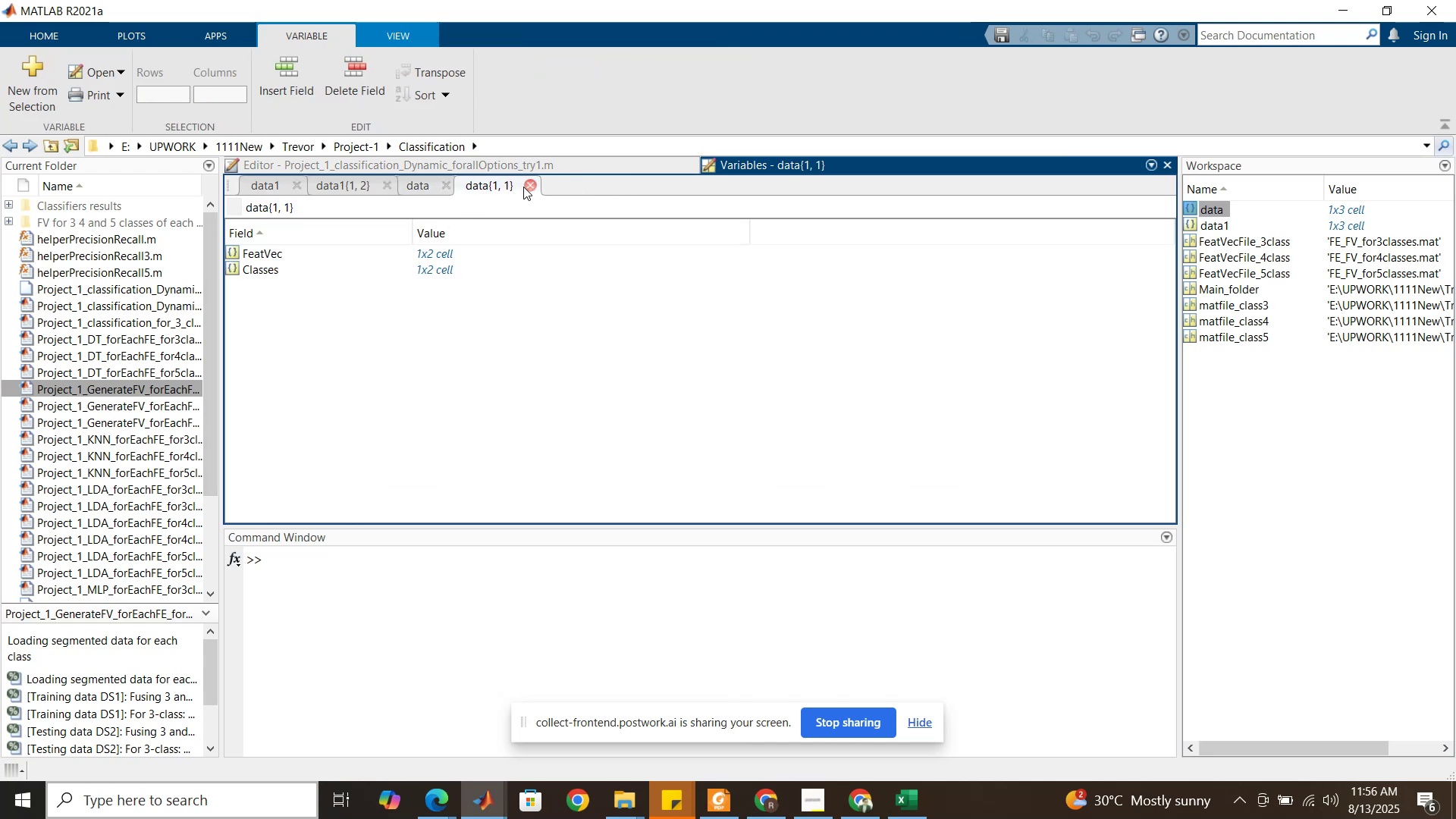 
left_click([526, 187])
 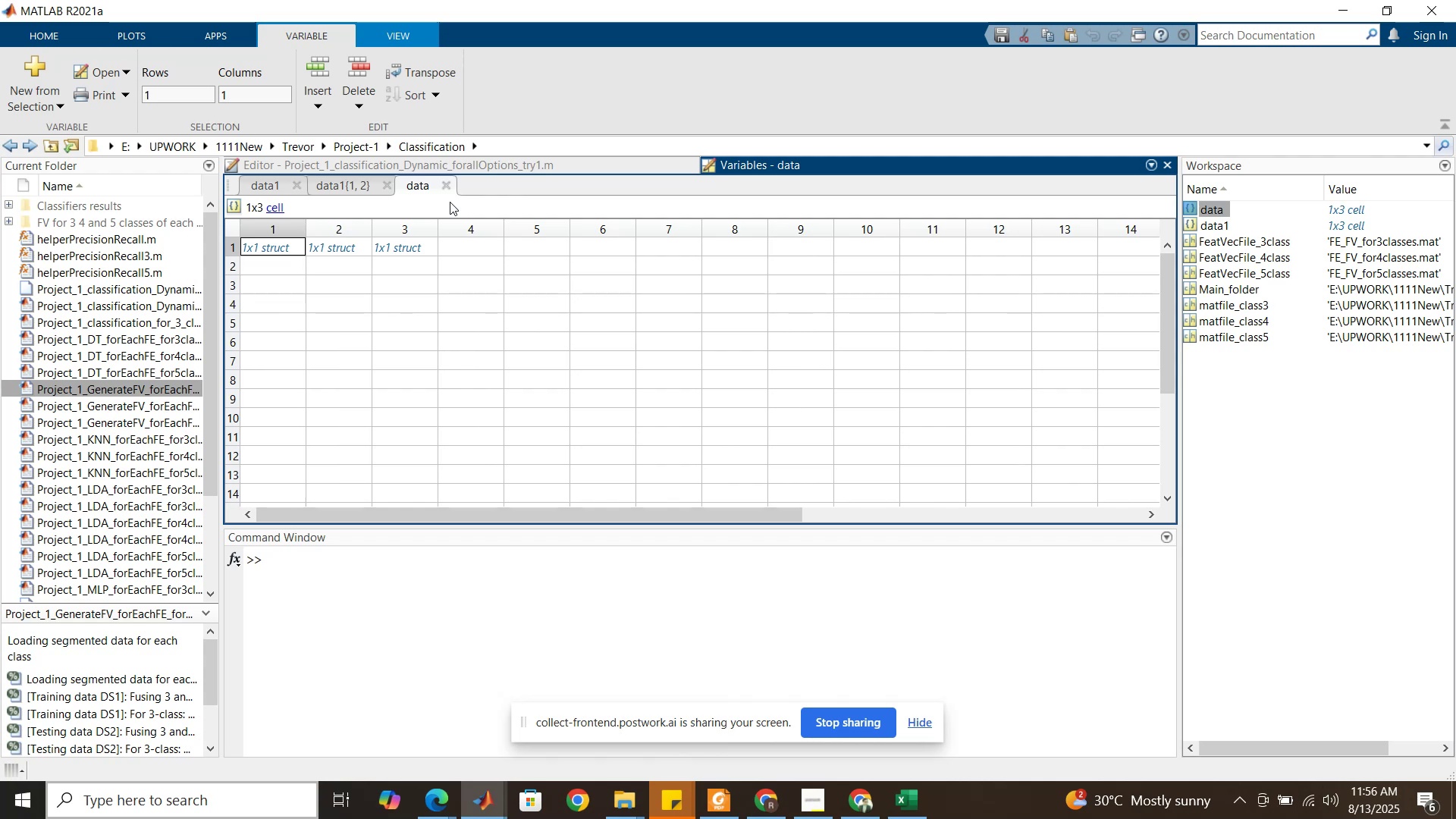 
wait(5.69)
 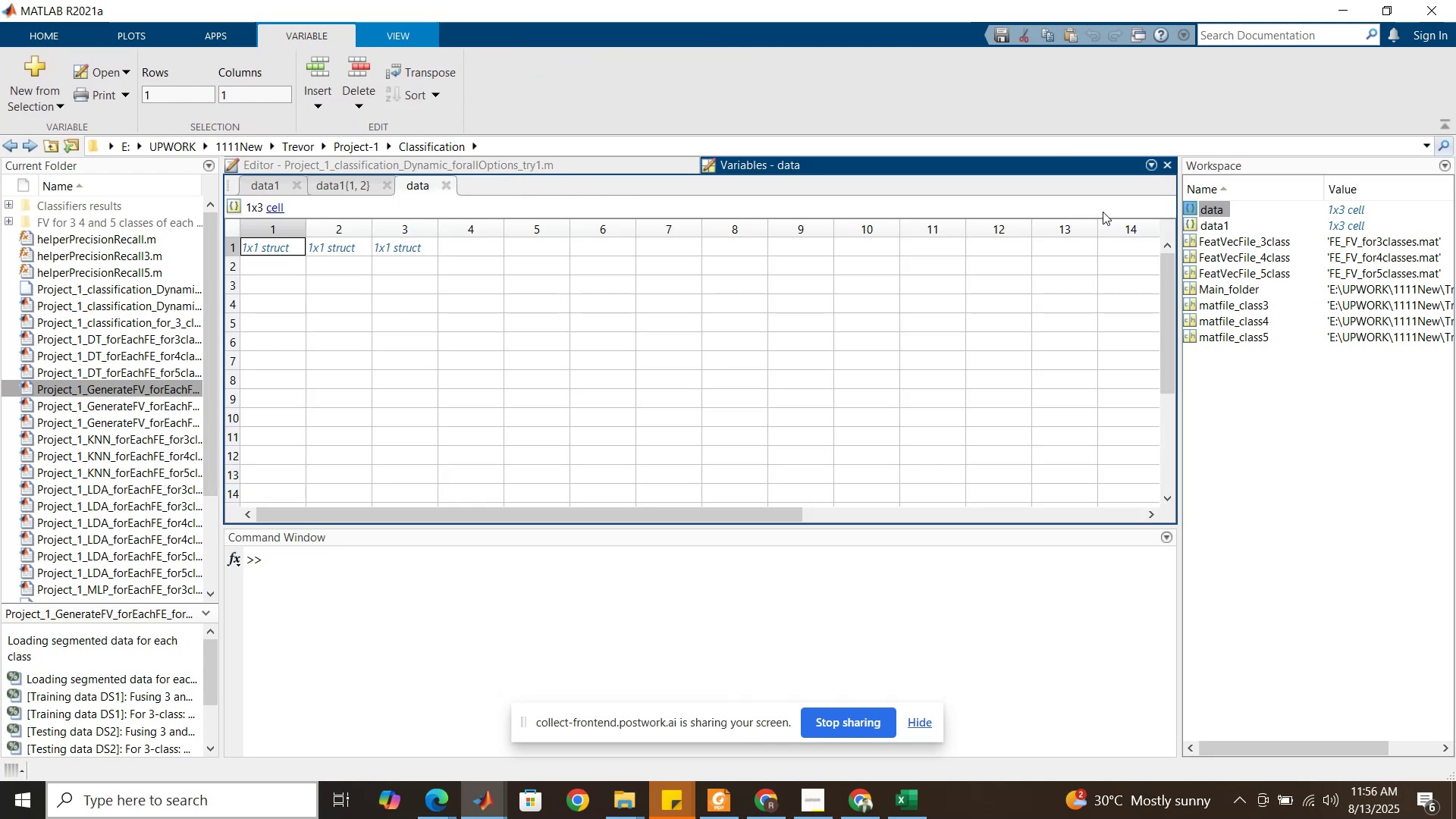 
double_click([348, 242])
 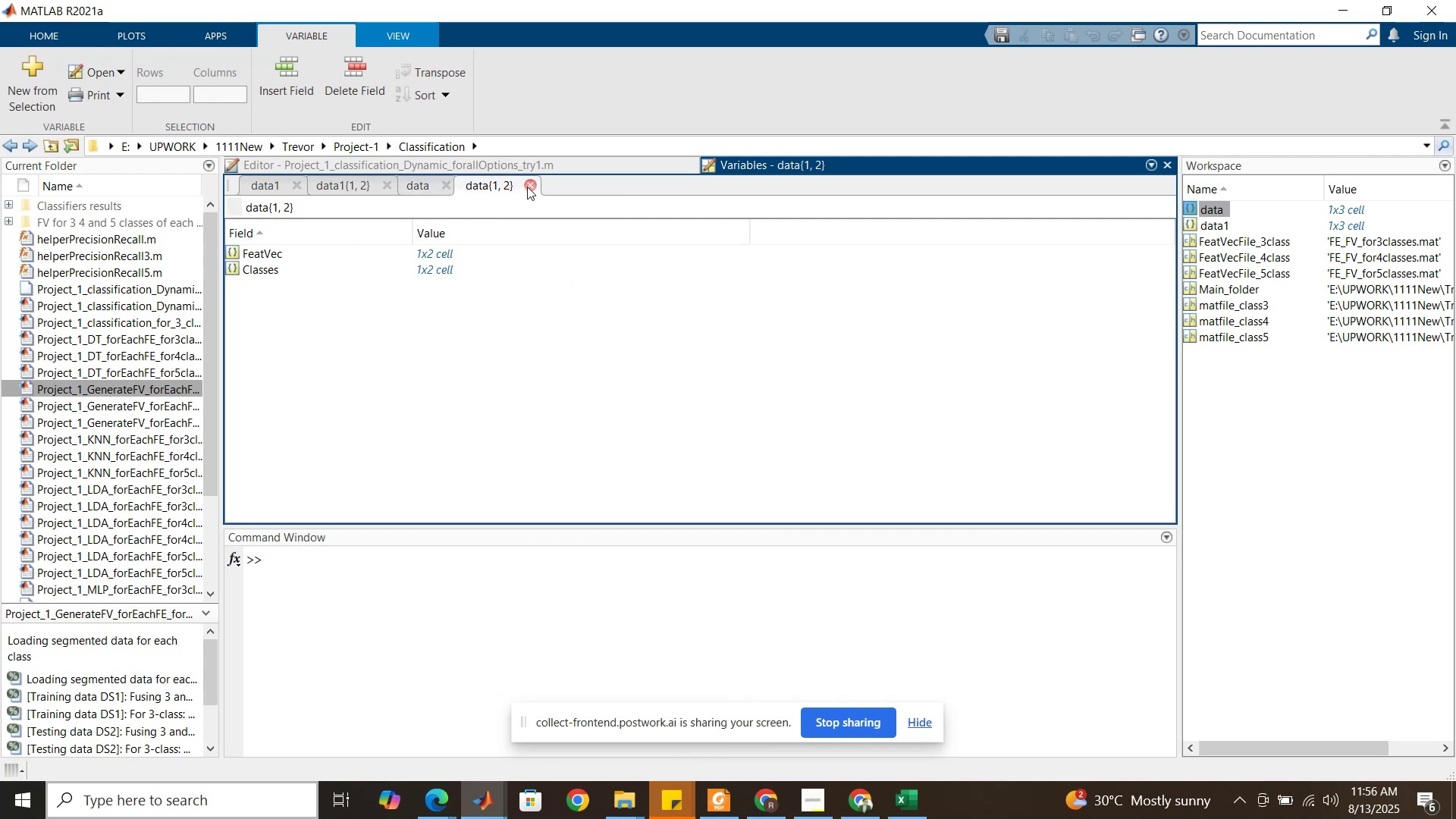 
left_click([529, 186])
 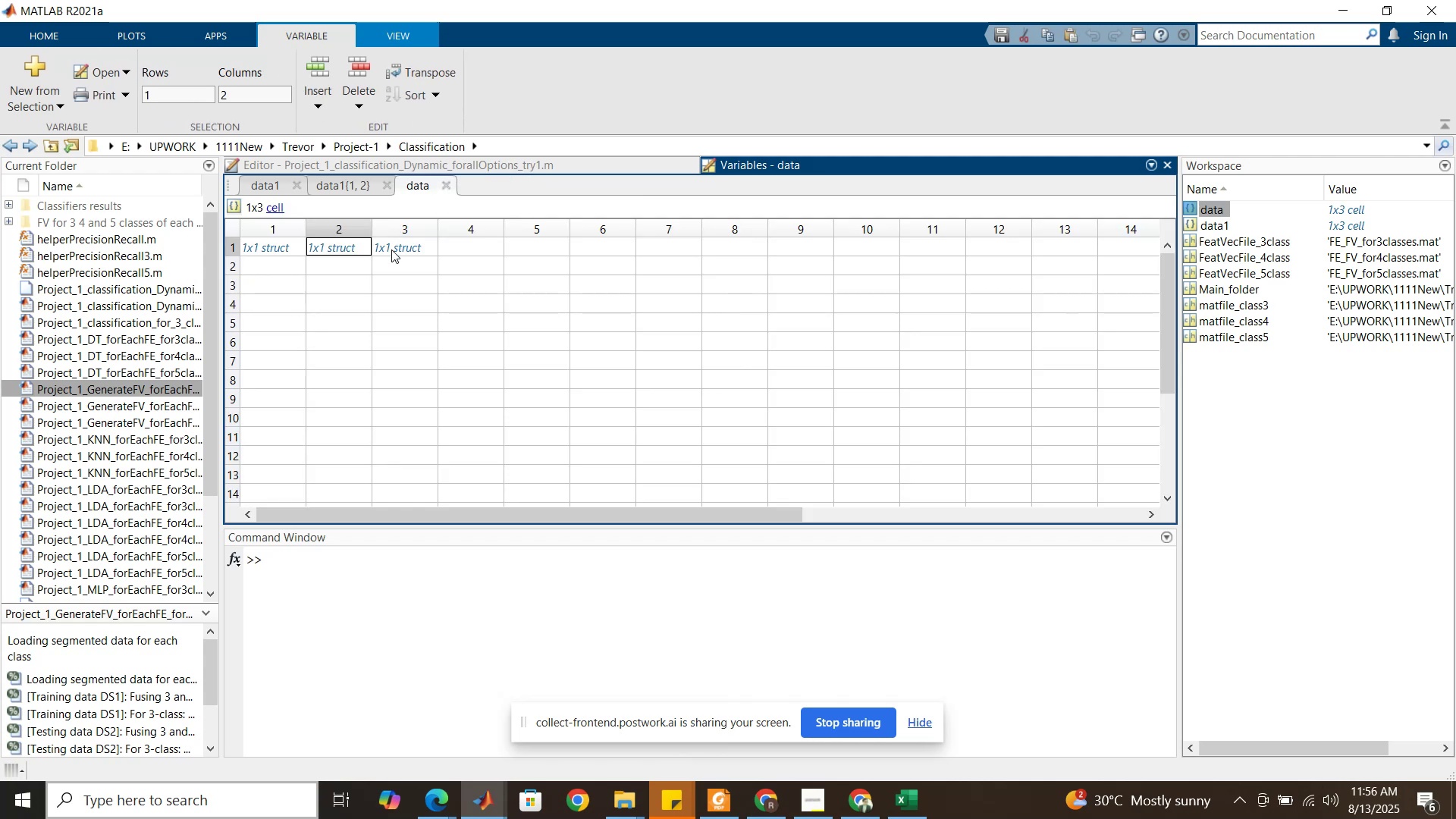 
double_click([391, 249])
 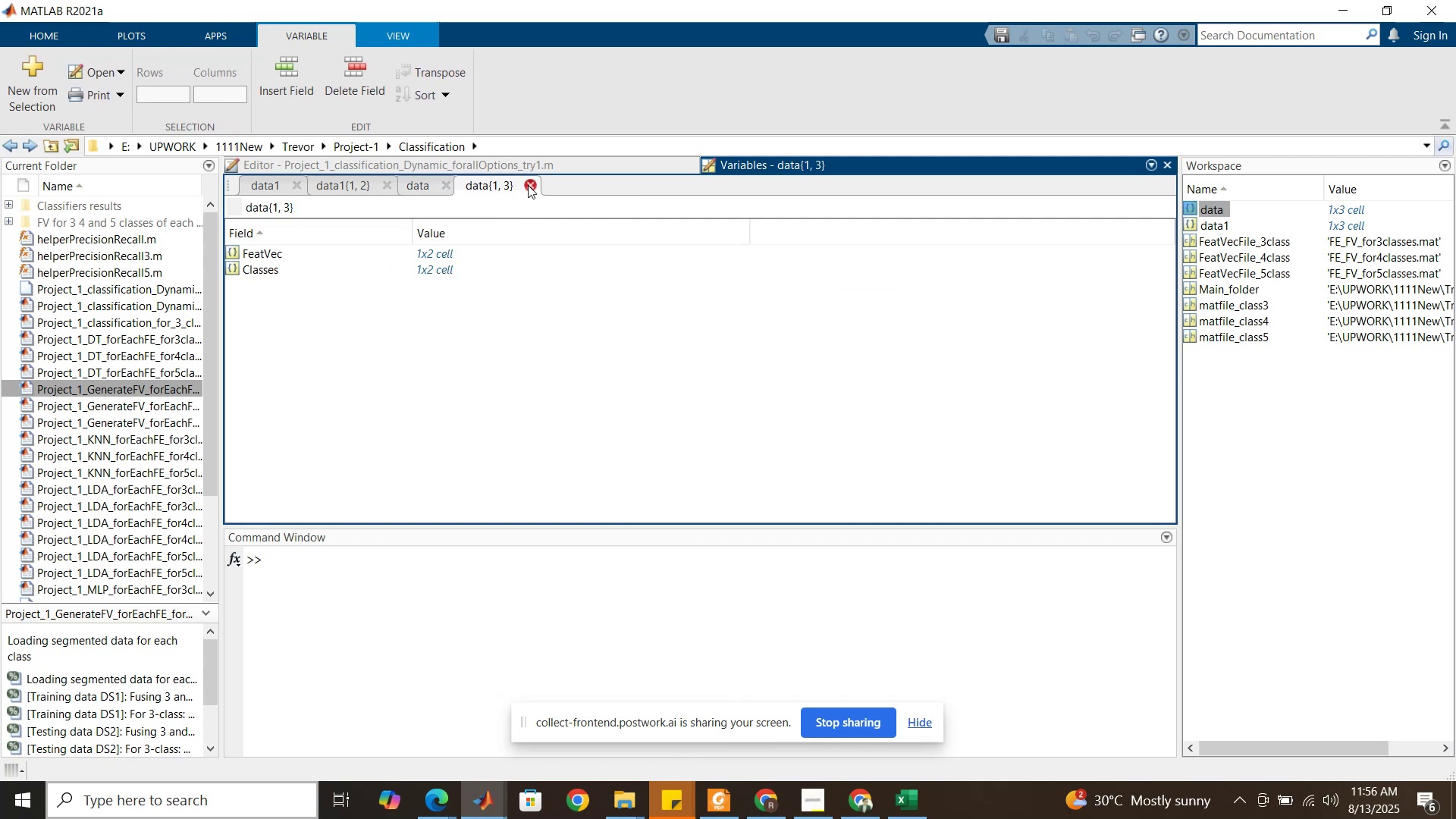 
left_click([528, 185])
 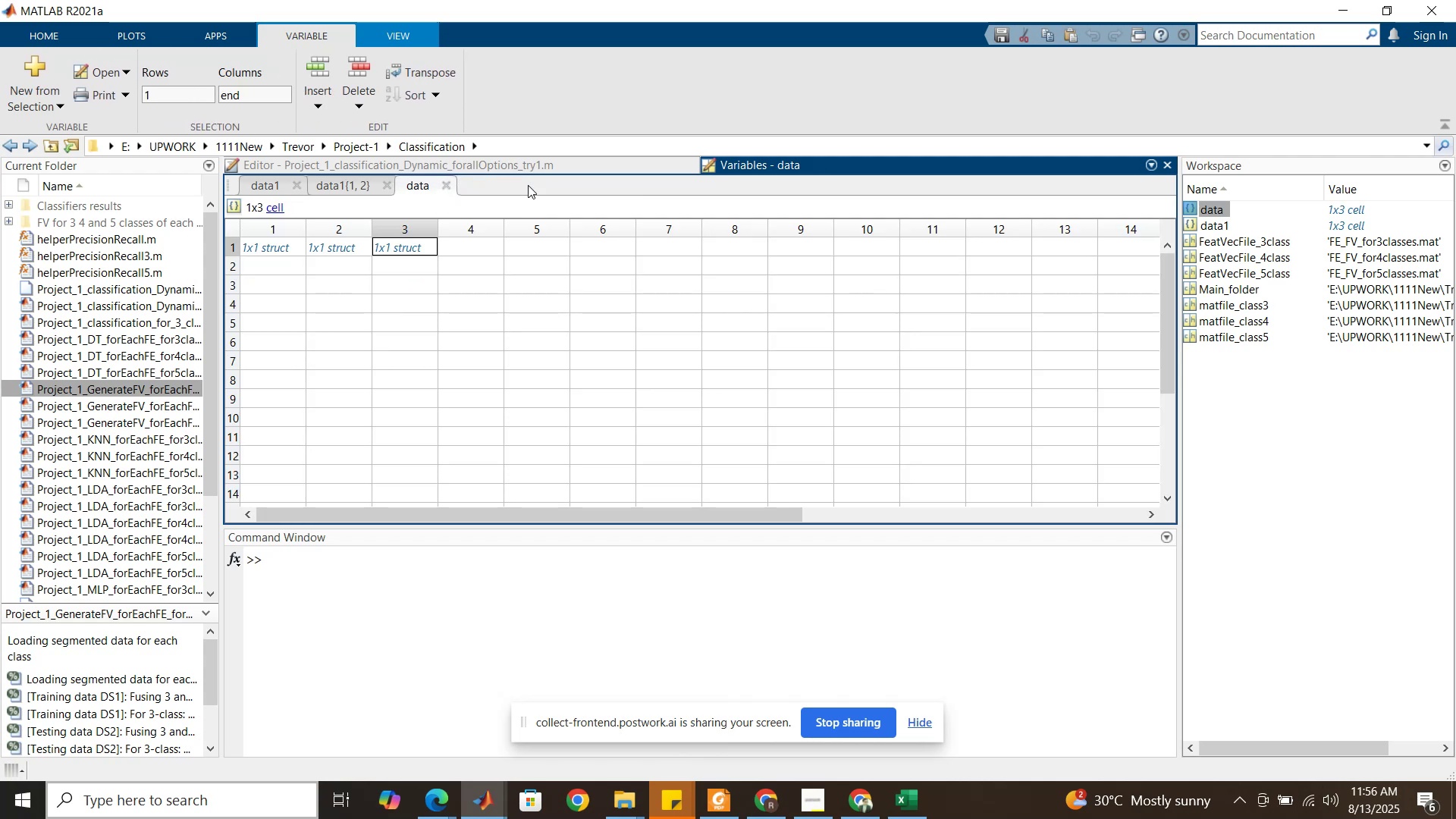 
left_click([581, 162])
 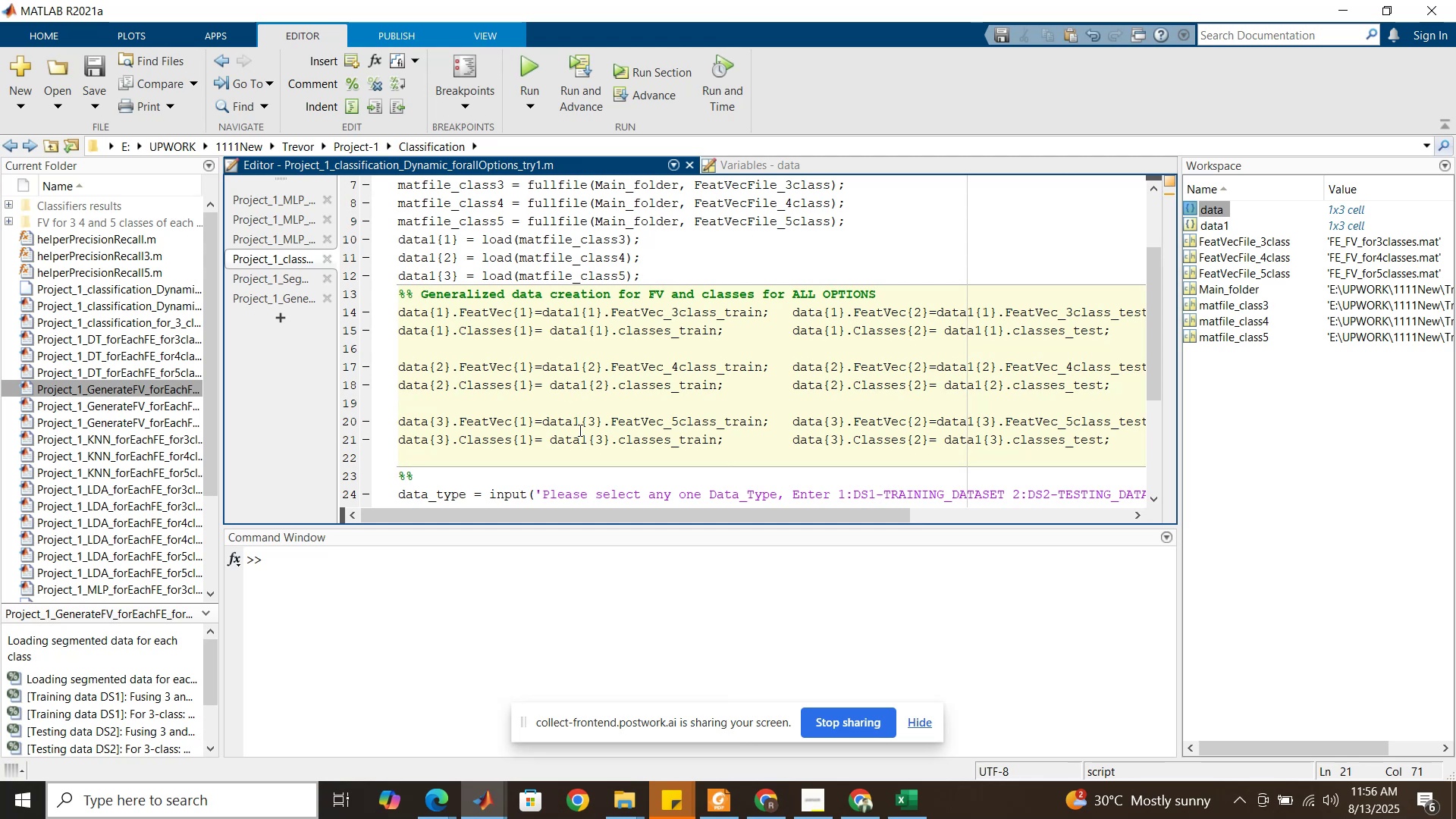 
scroll: coordinate [563, 415], scroll_direction: down, amount: 5.0
 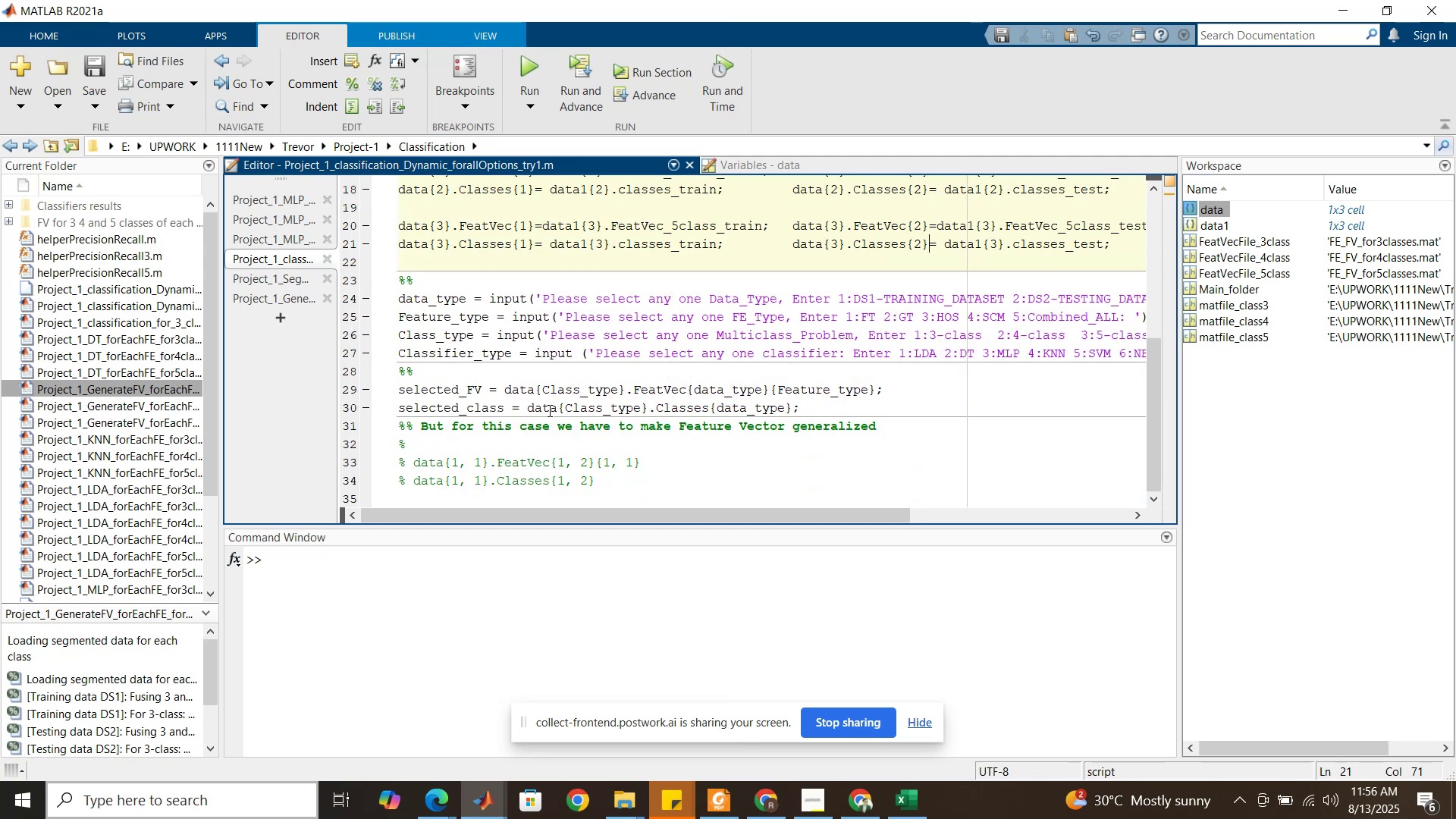 
wait(5.98)
 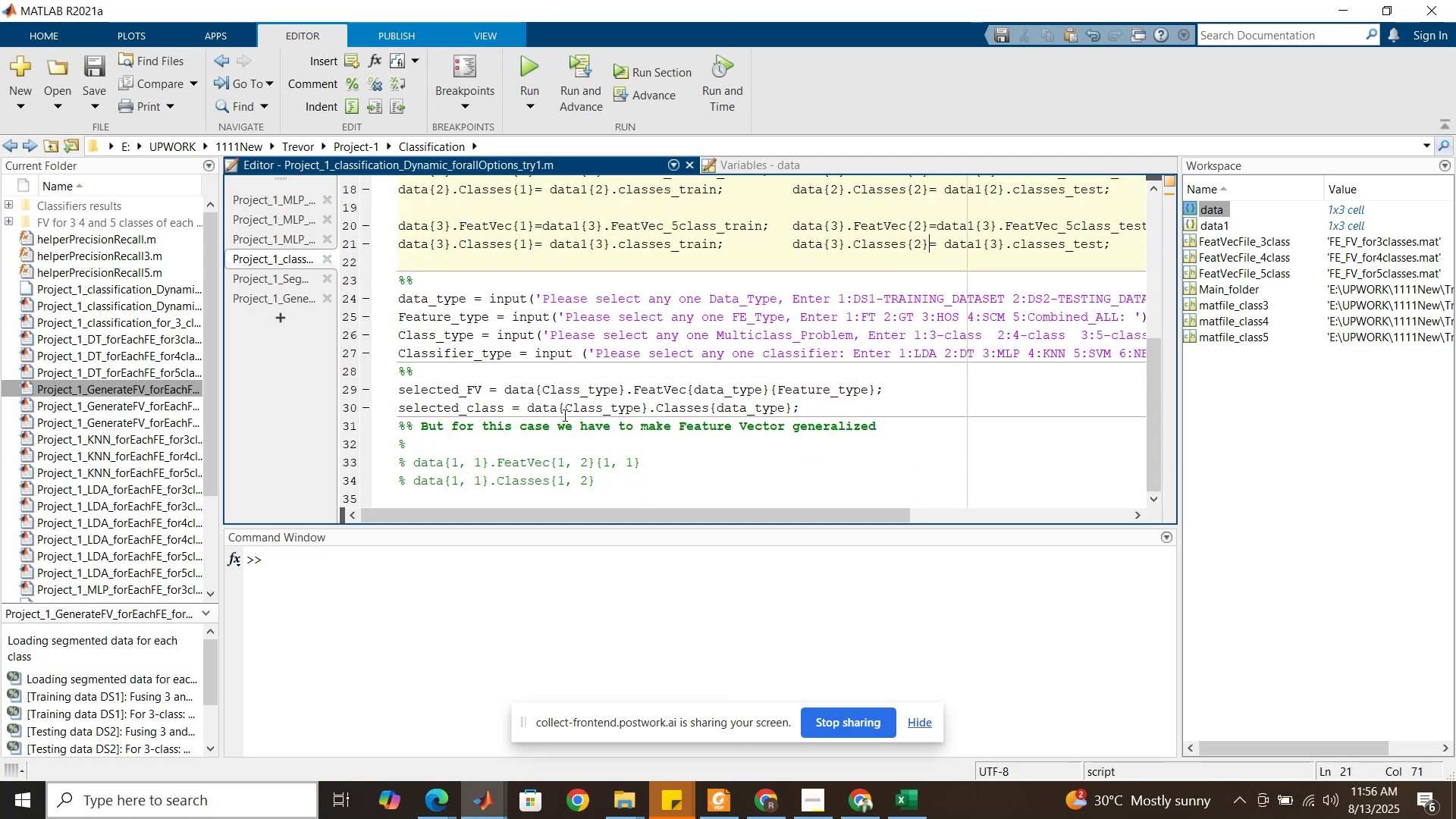 
left_click([494, 285])
 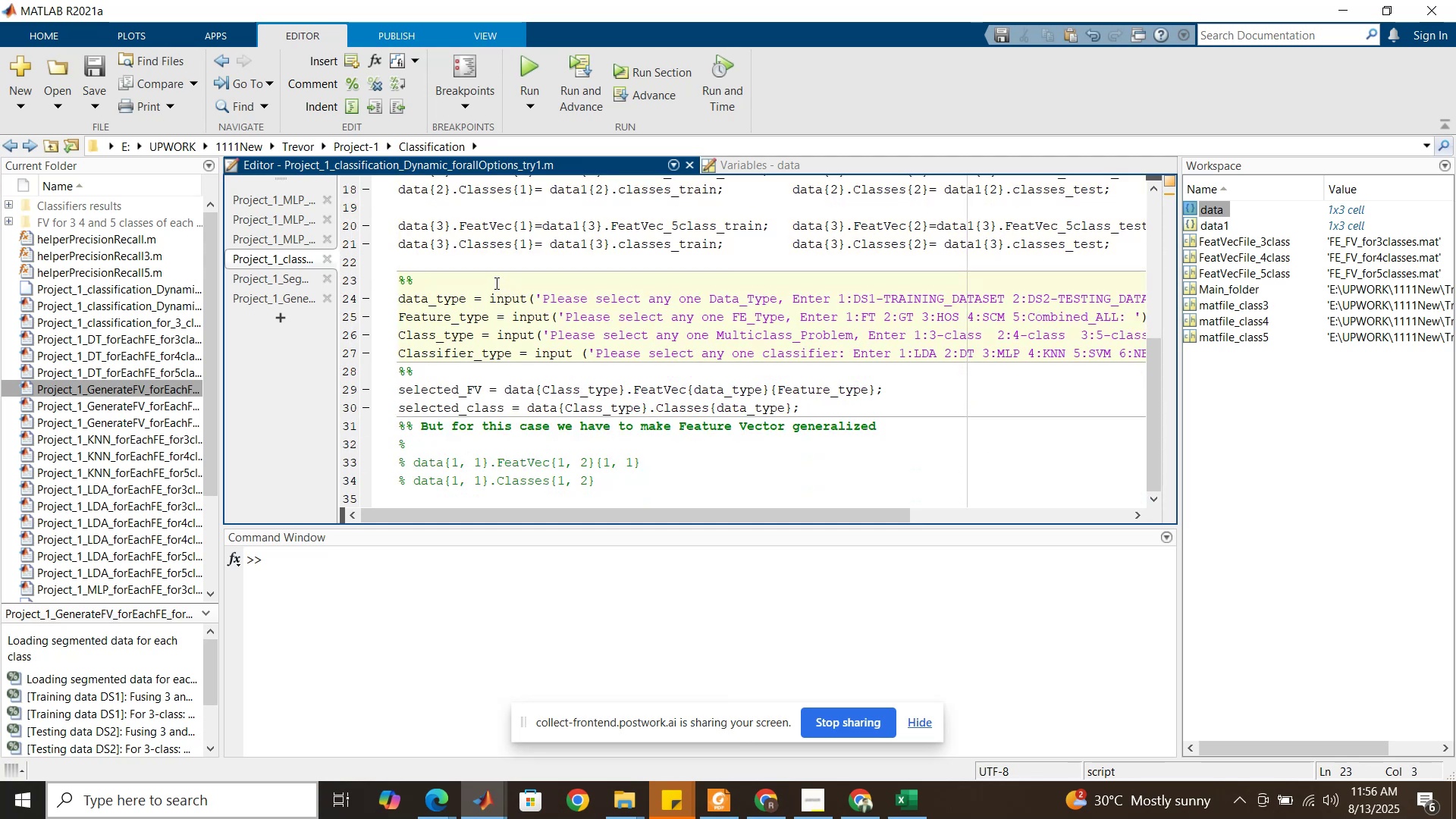 
type( USer )
key(Backspace)
key(Backspace)
key(Backspace)
key(Backspace)
type(ser defined ptions)
key(Backspace)
key(Backspace)
key(Backspace)
type(options for )
 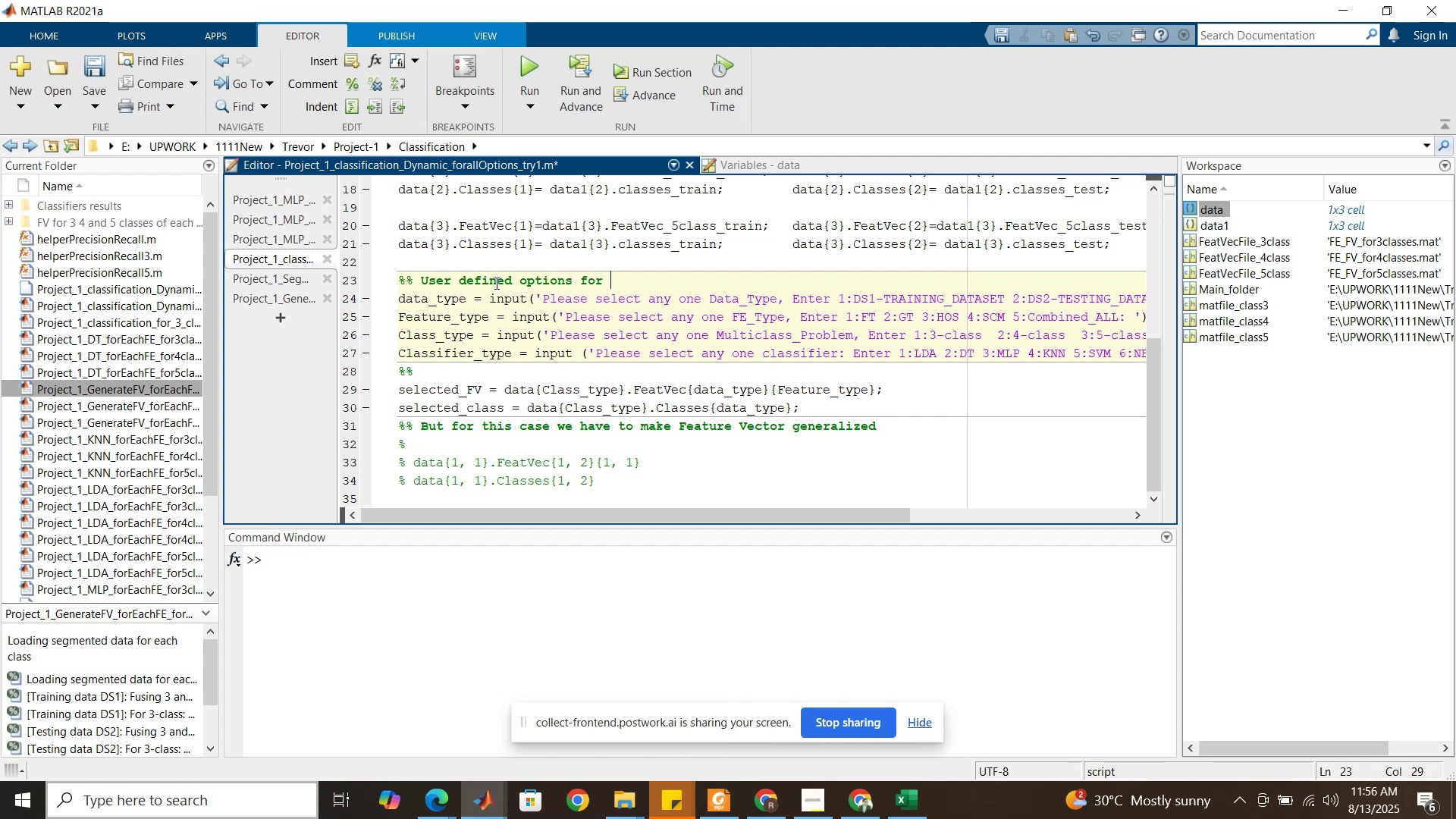 
wait(6.11)
 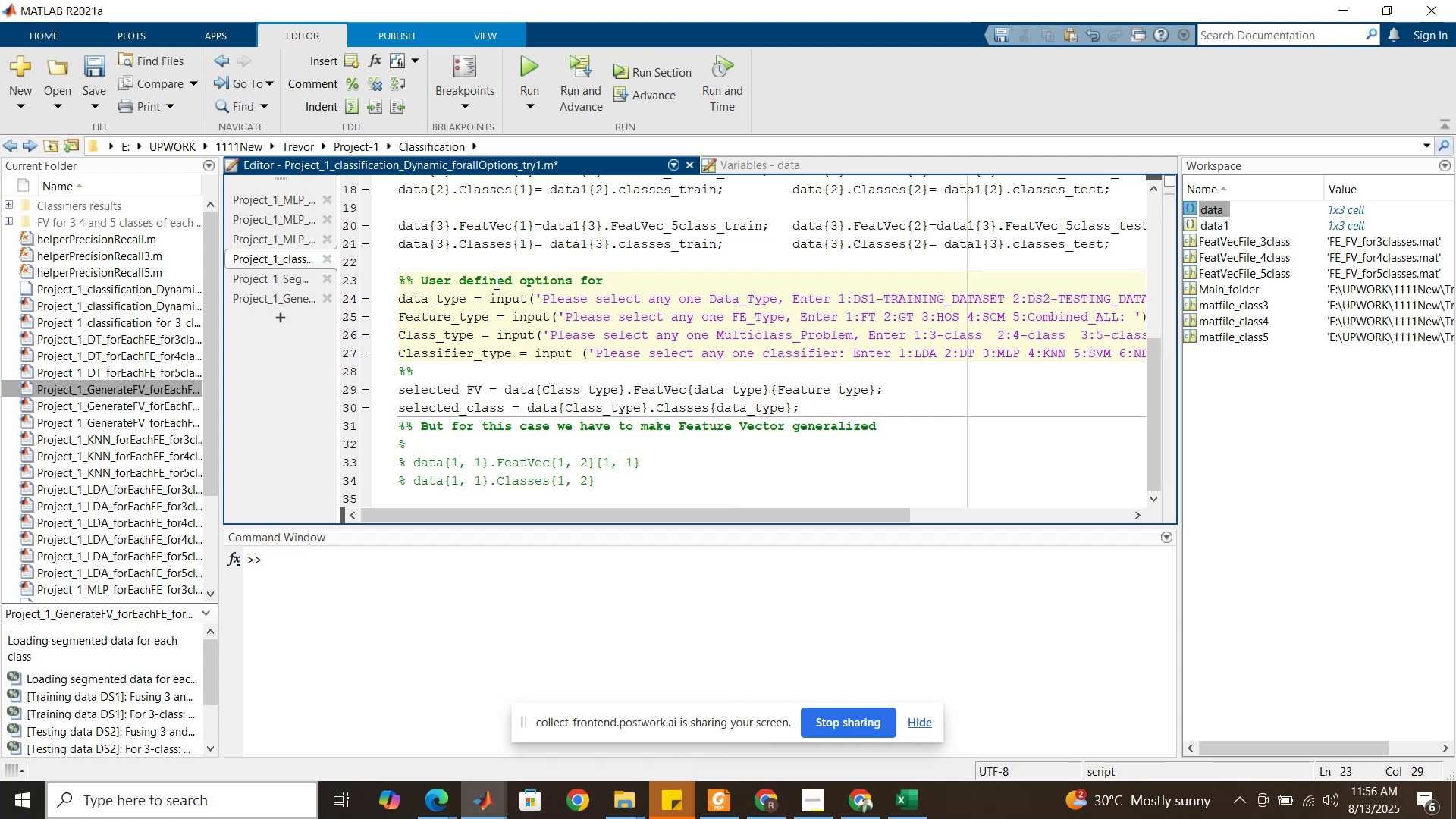 
type(classification)
 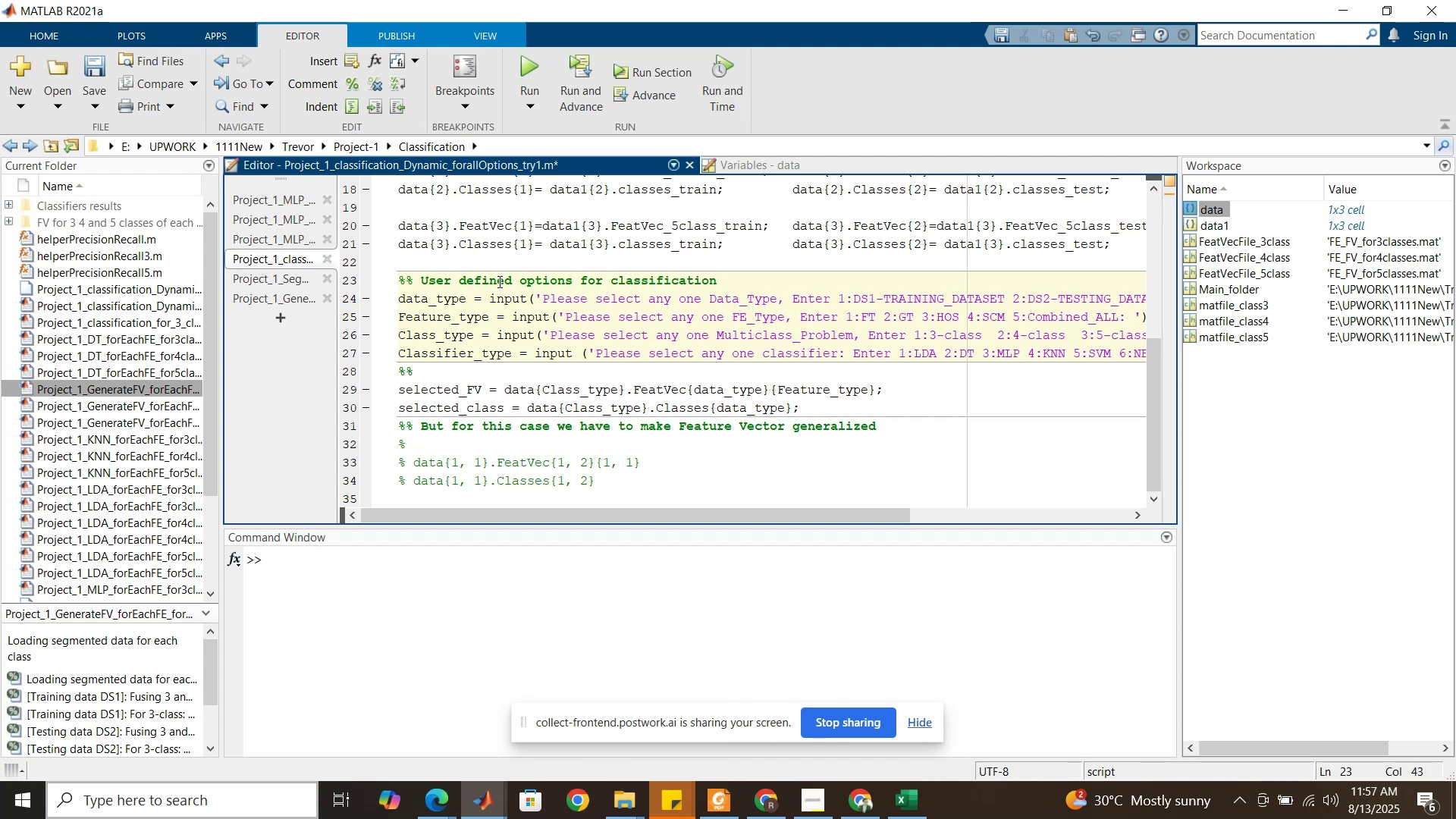 
left_click([479, 316])
 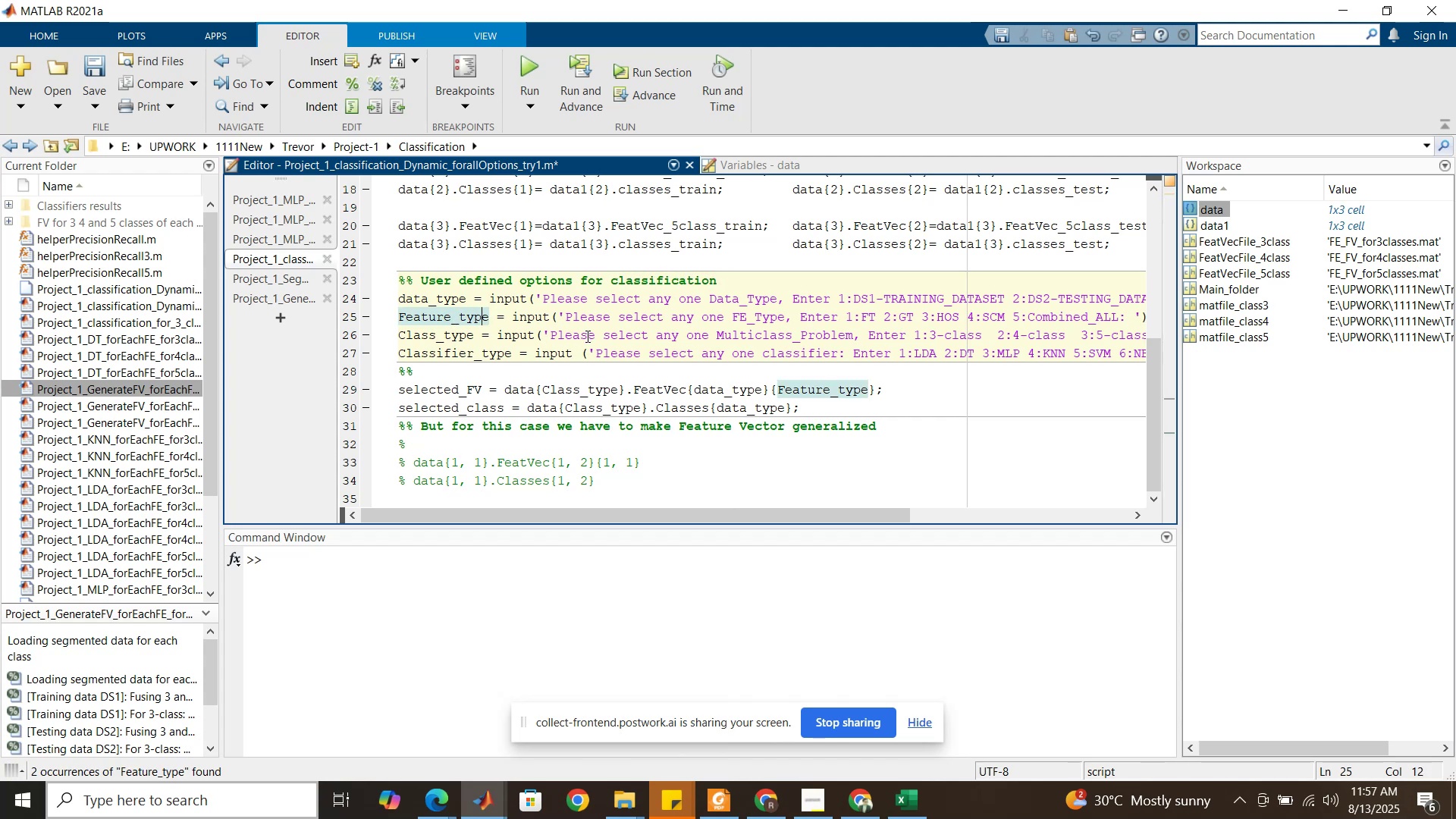 
left_click([586, 336])
 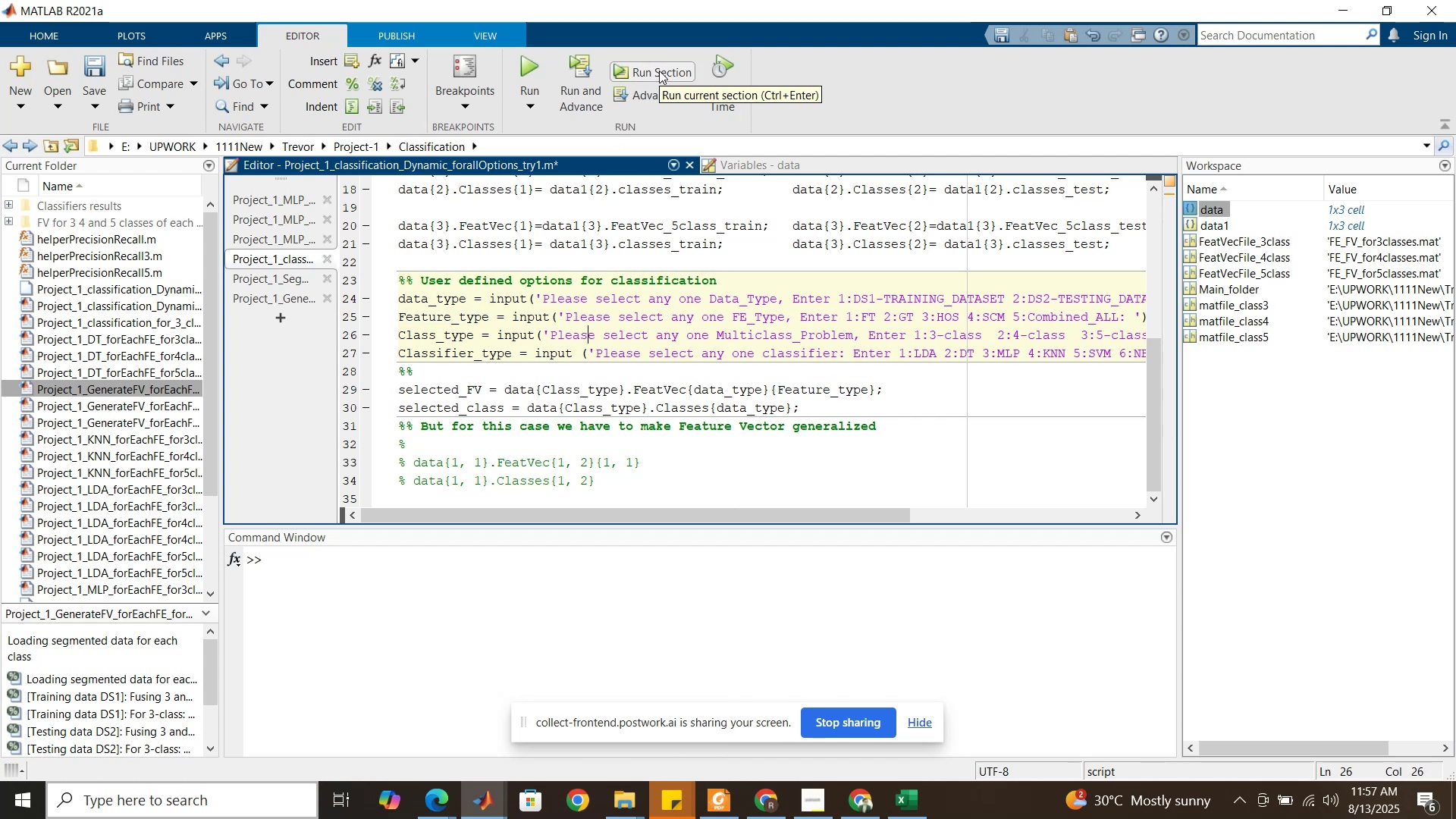 
left_click([659, 71])
 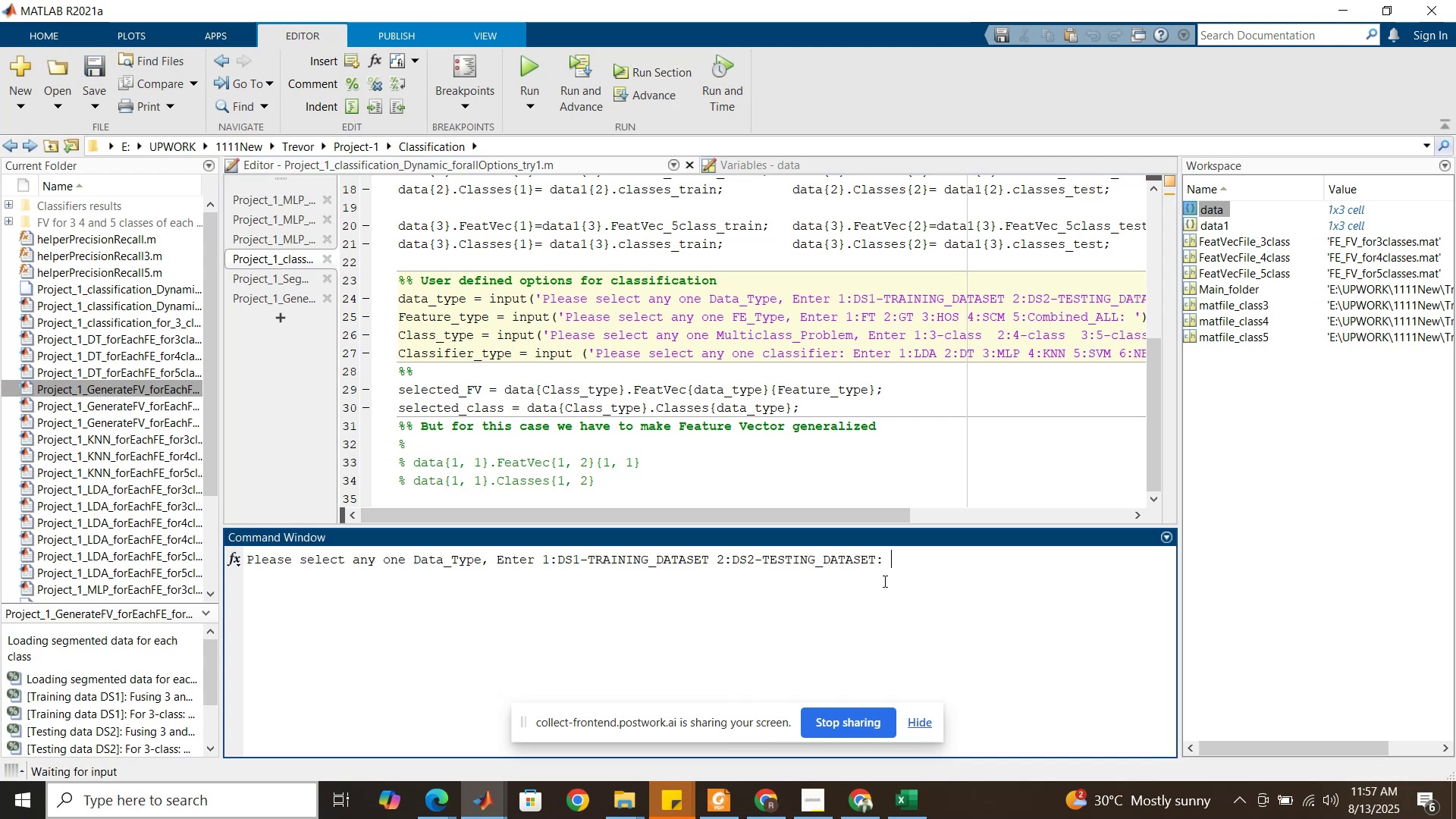 
key(2)
 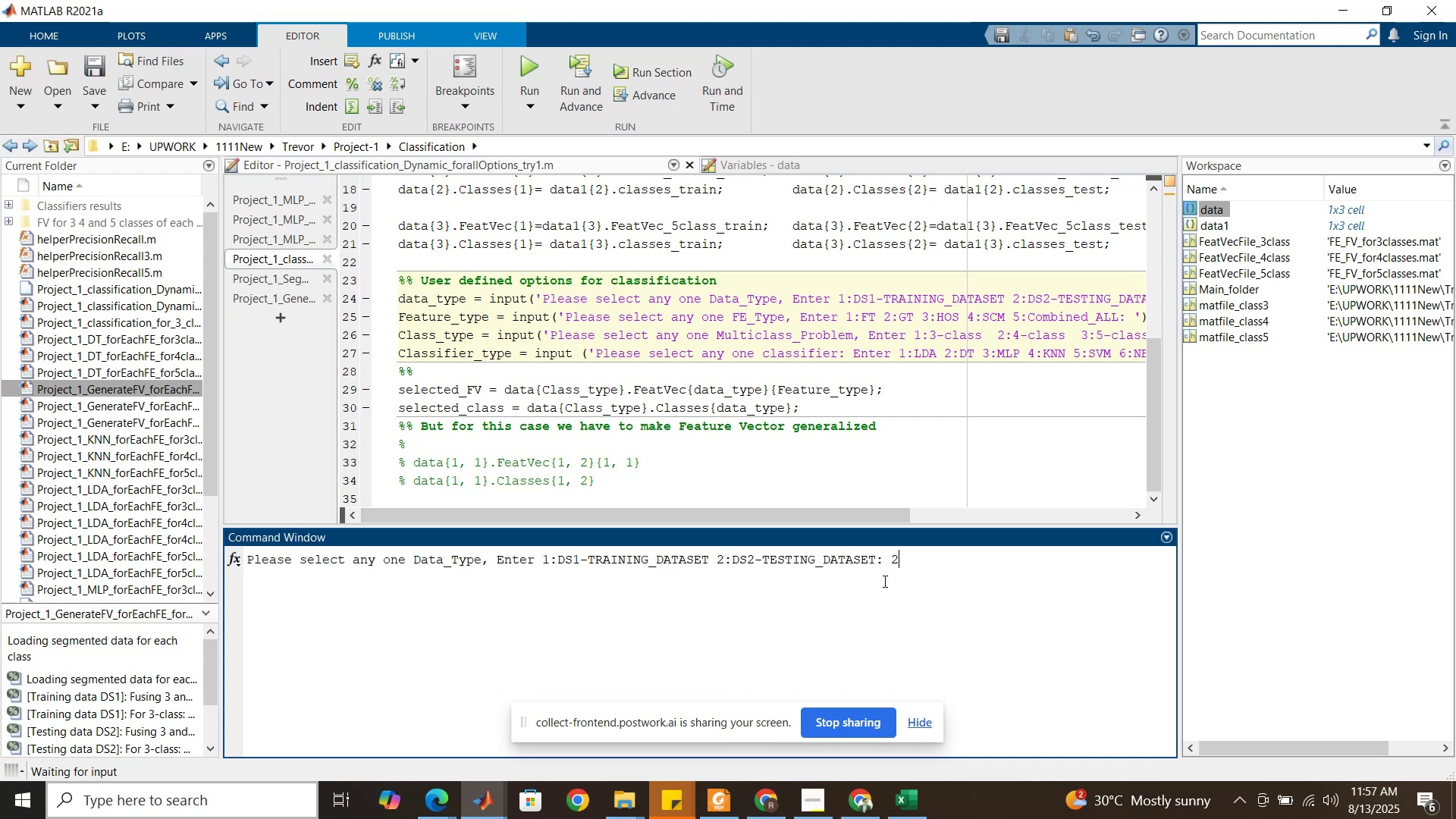 
key(Enter)
 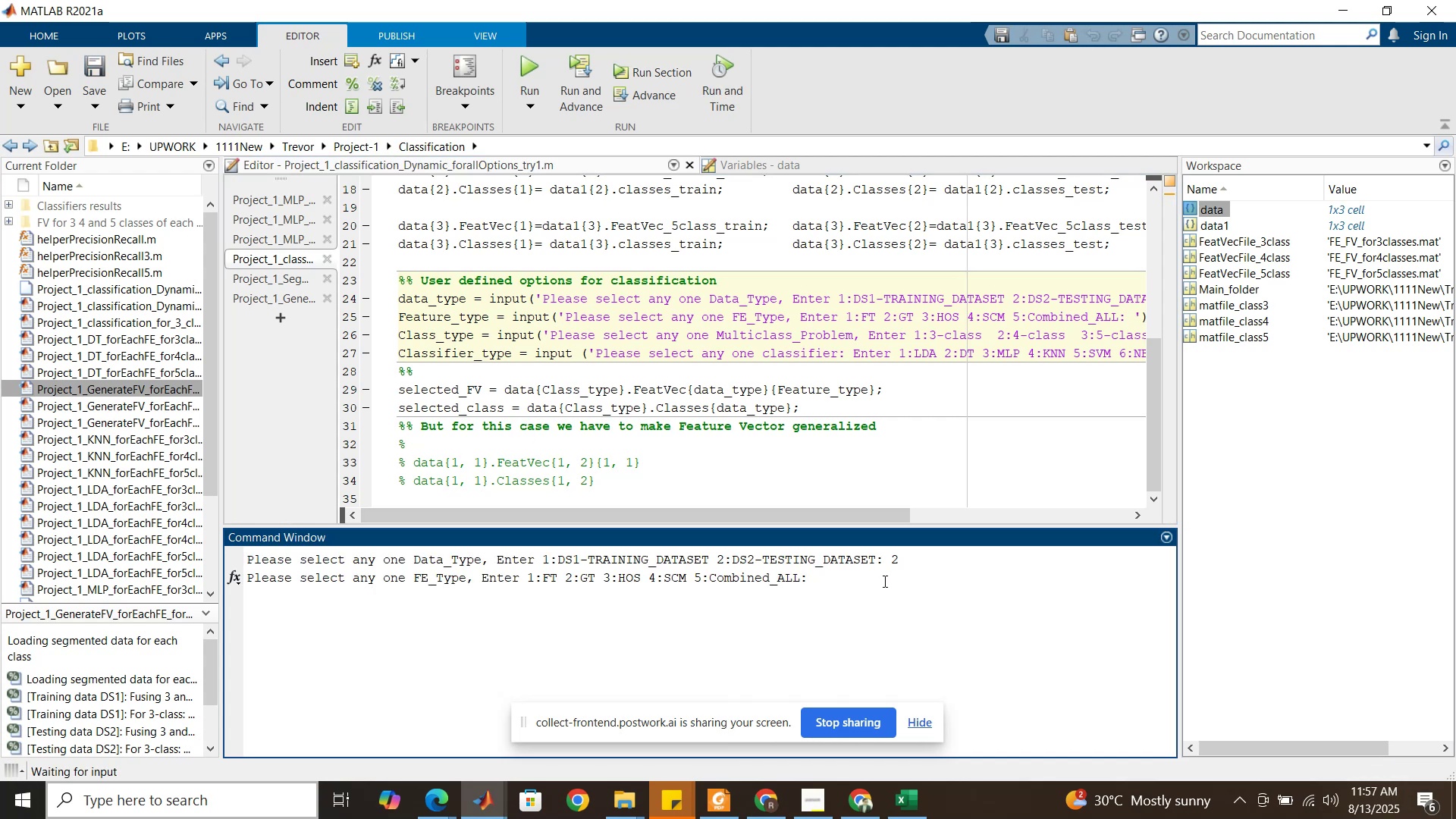 
key(3)
 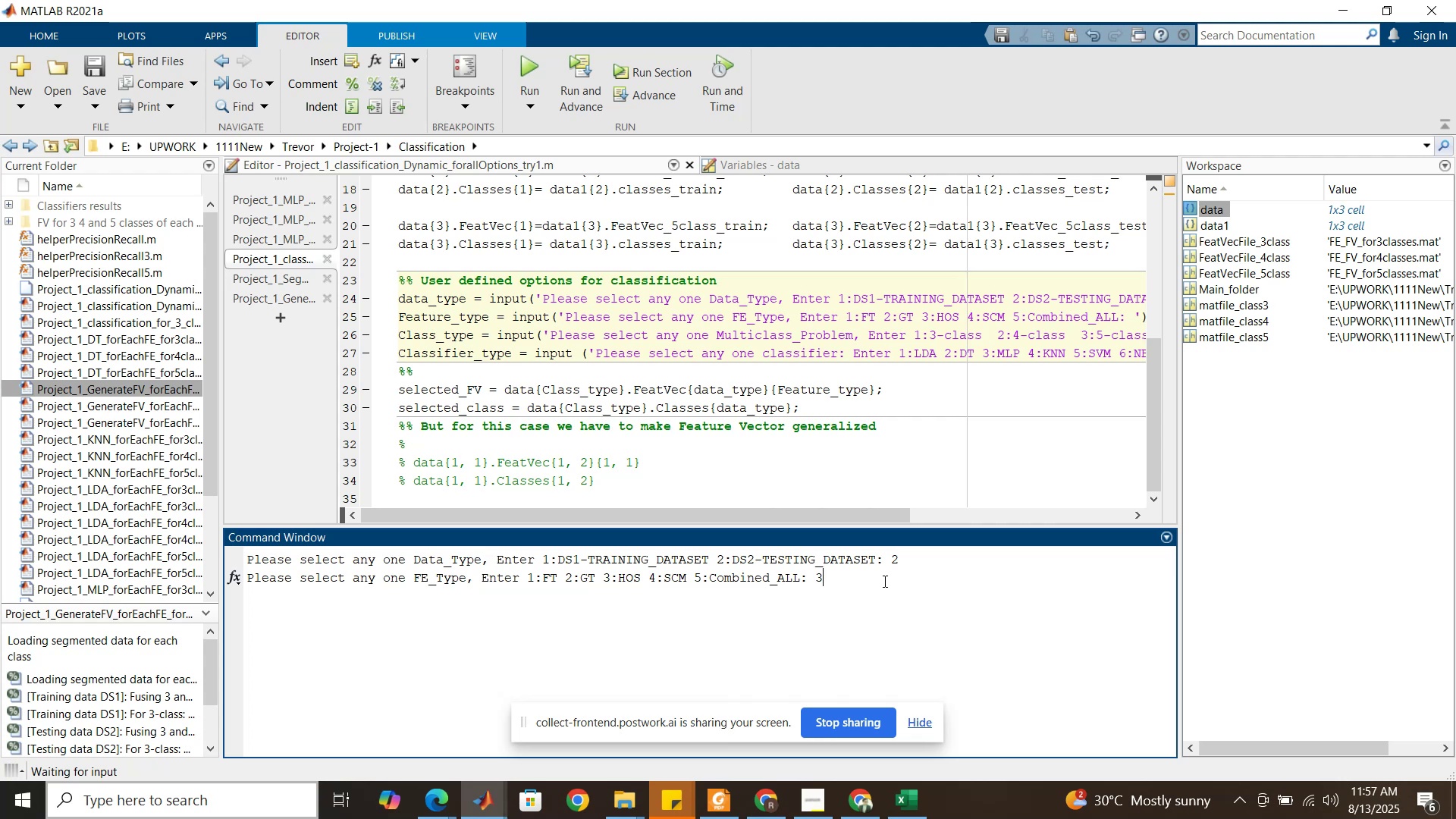 
key(Backspace)
 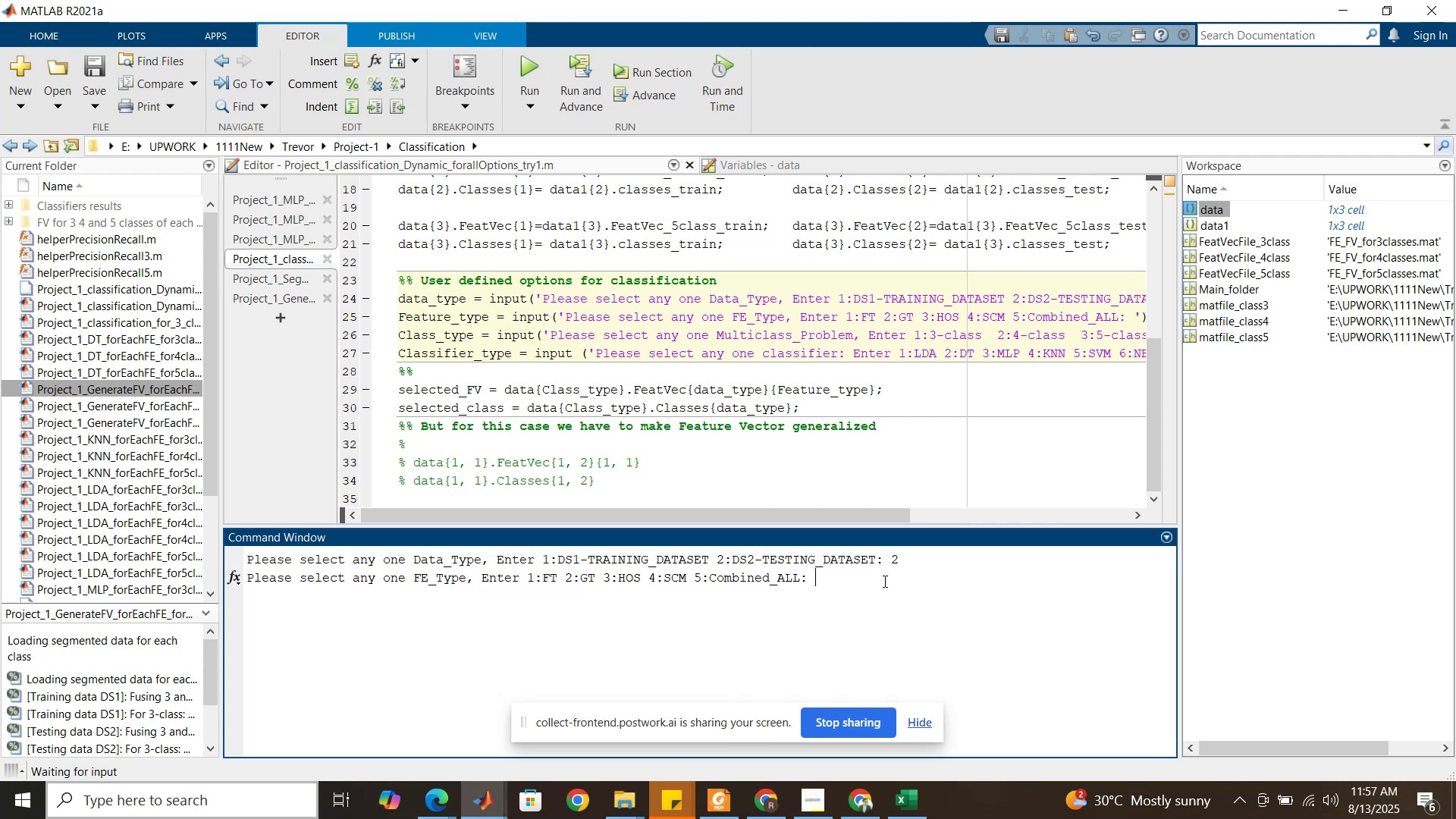 
key(5)
 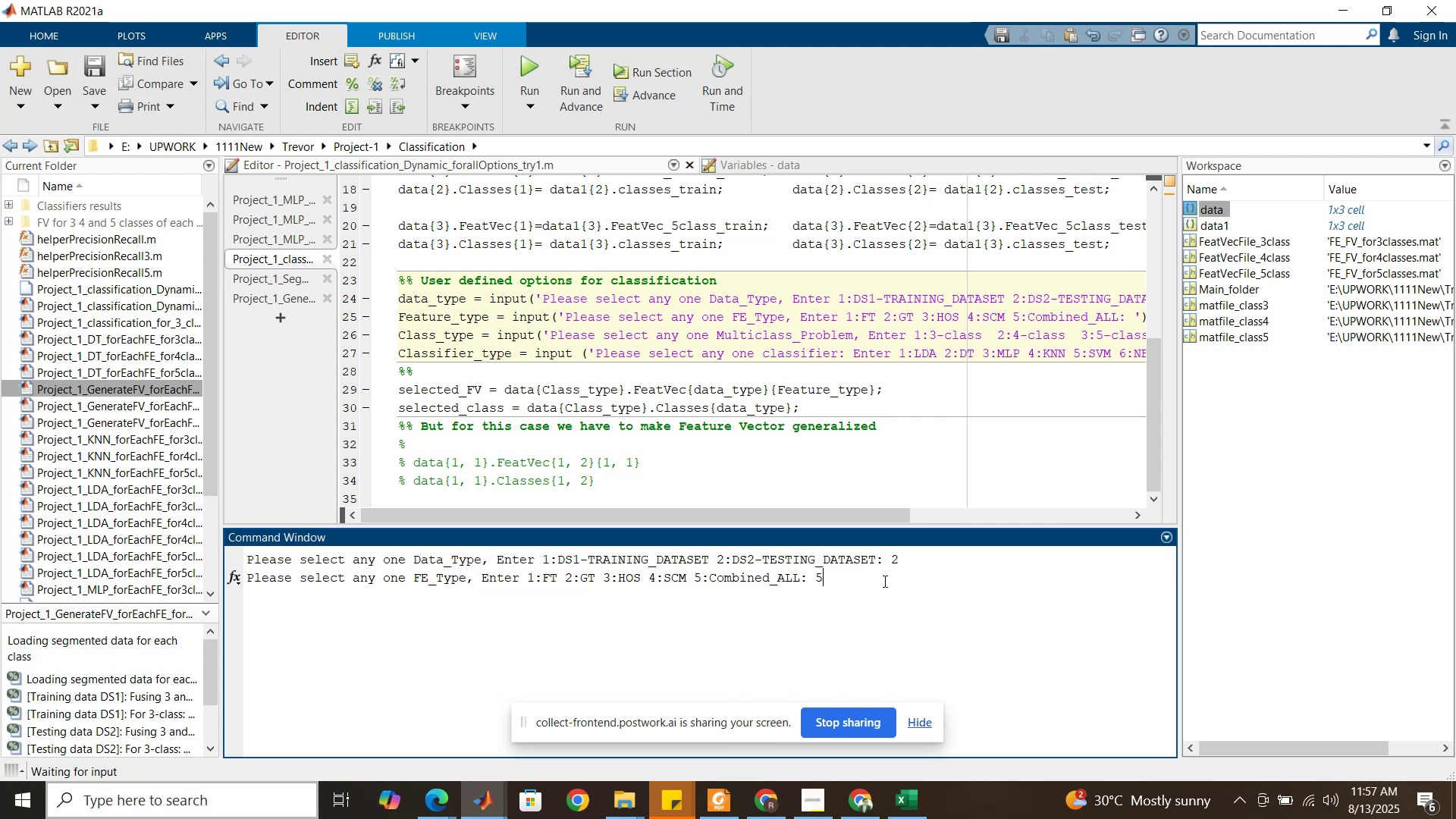 
key(Enter)
 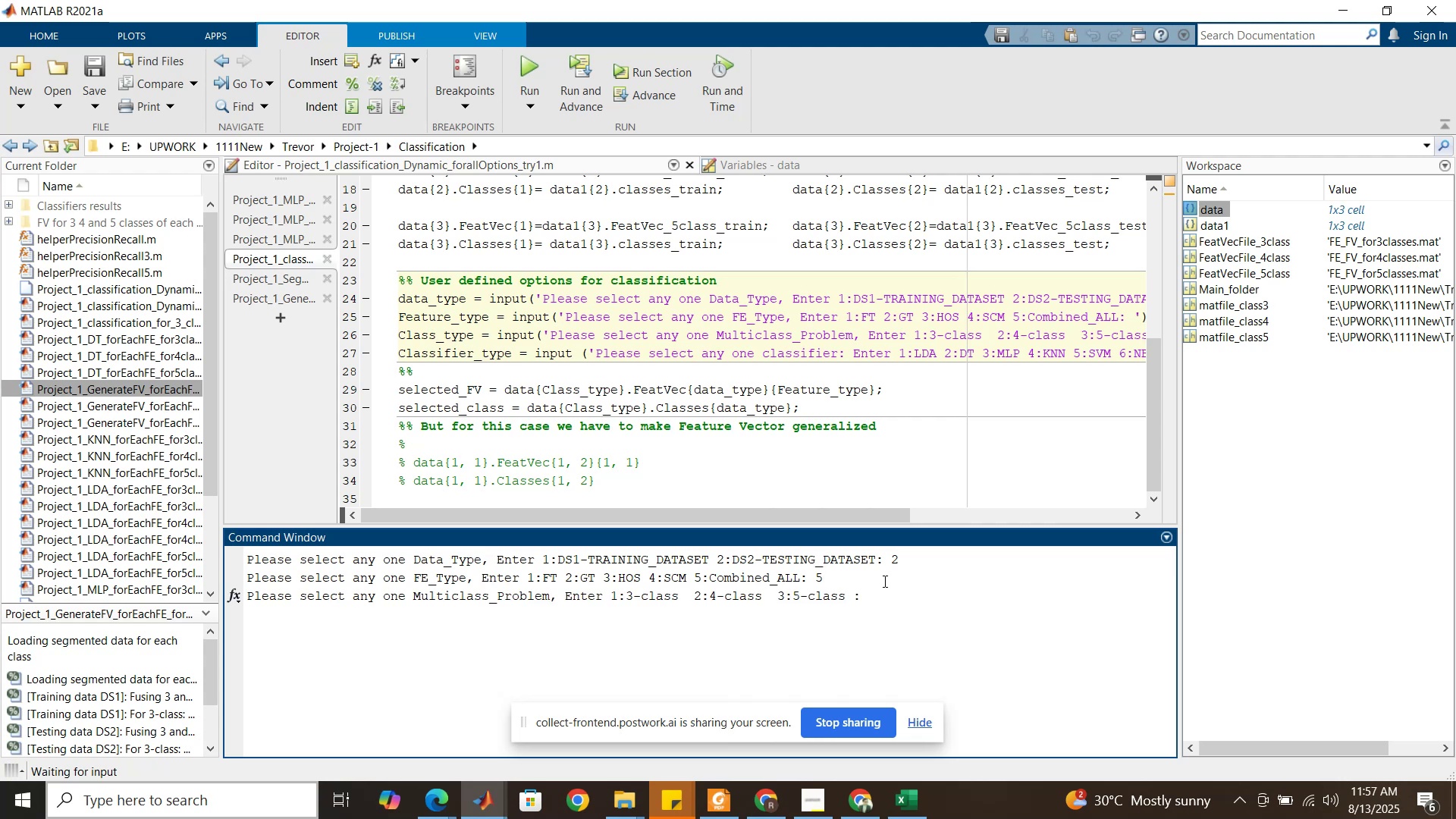 
key(2)
 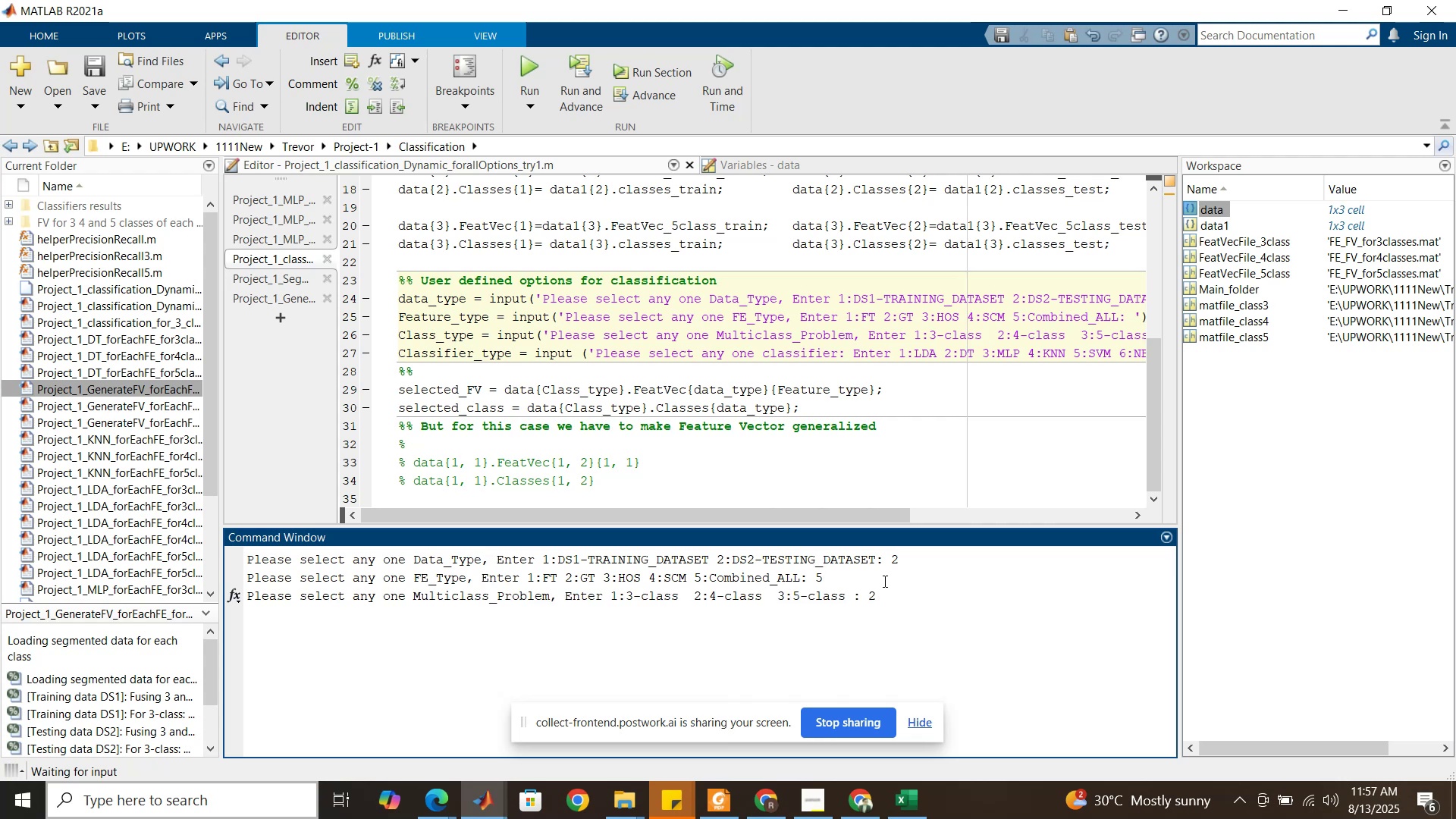 
key(Enter)
 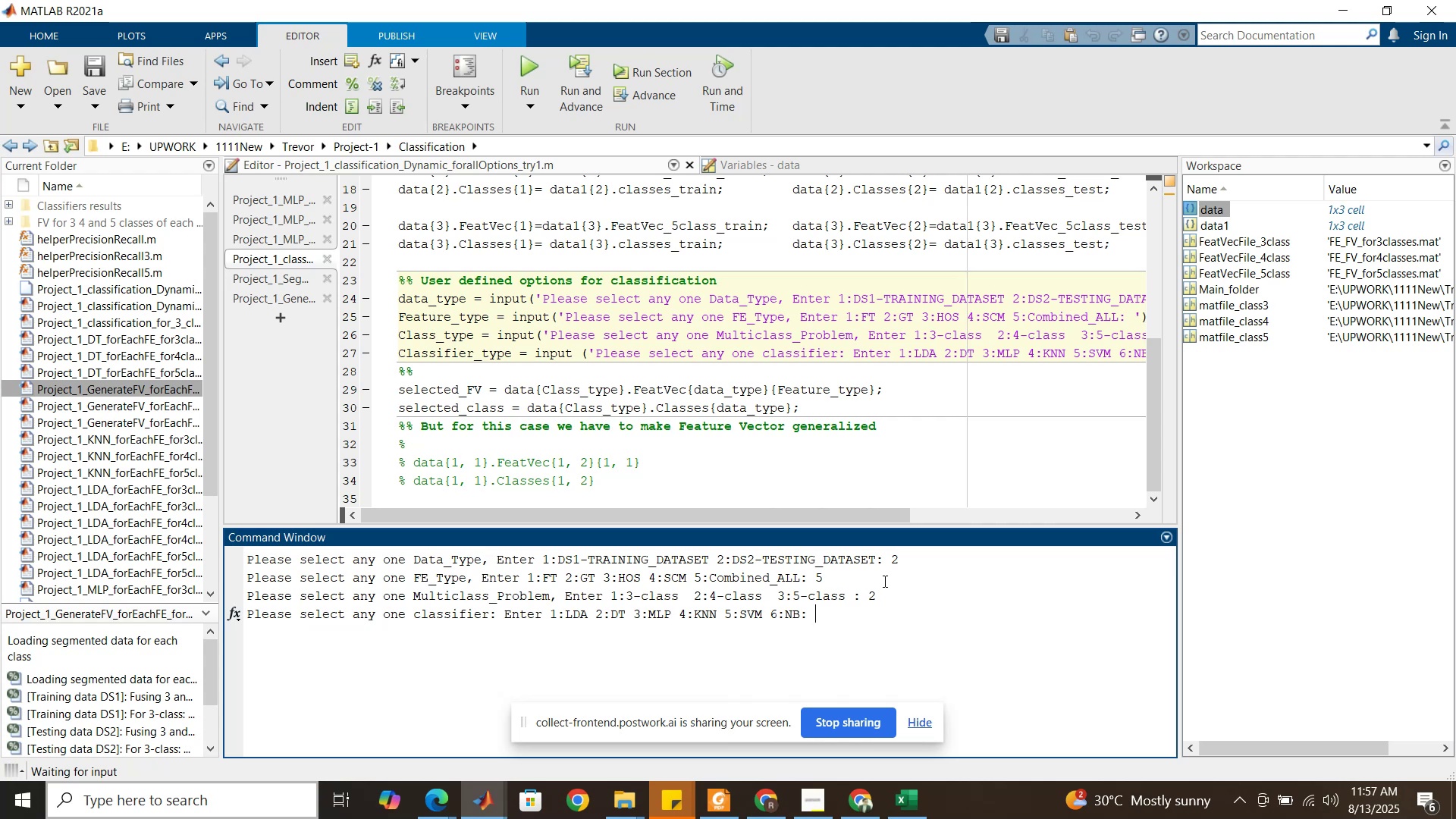 
key(1)
 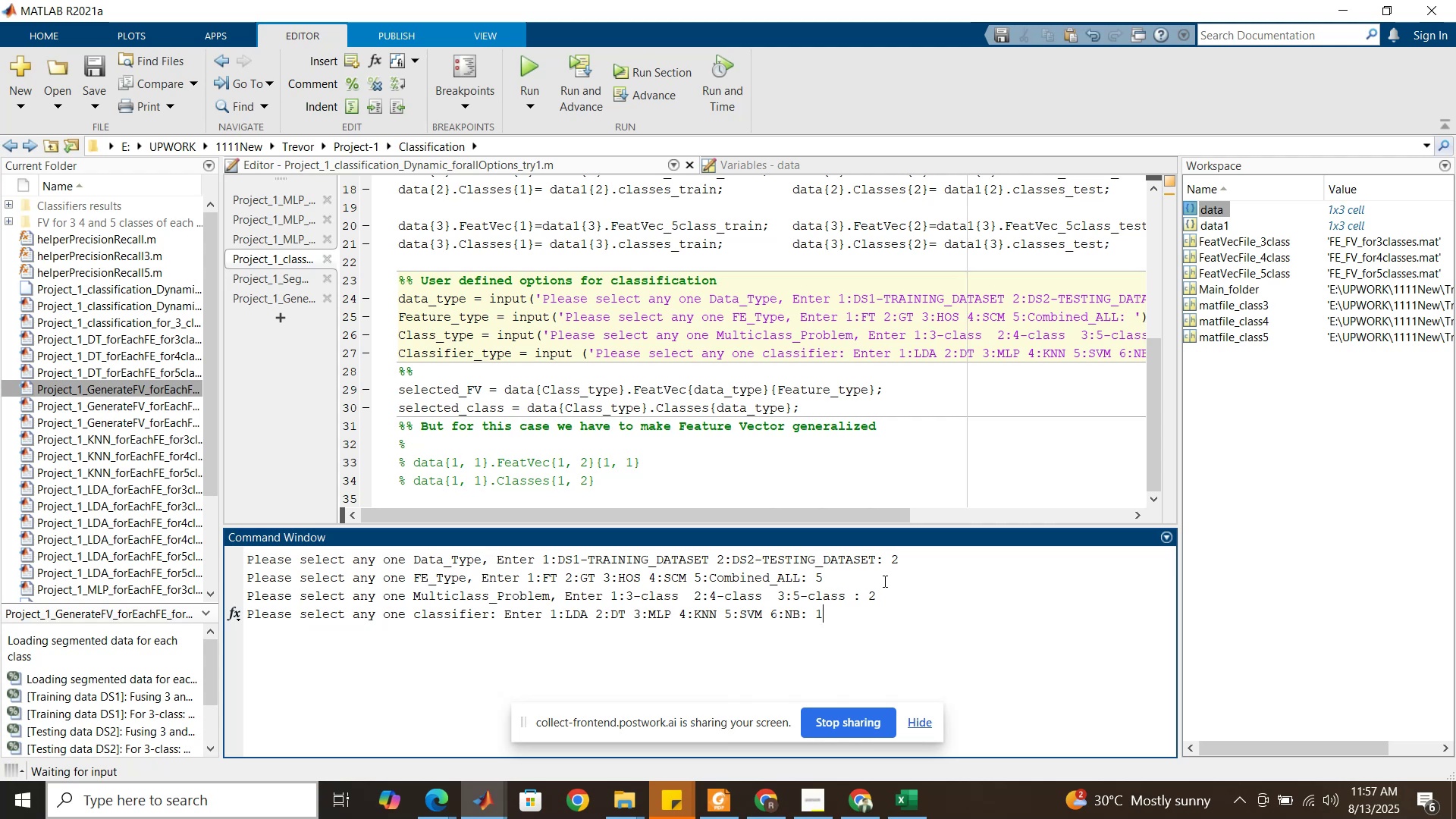 
key(Enter)
 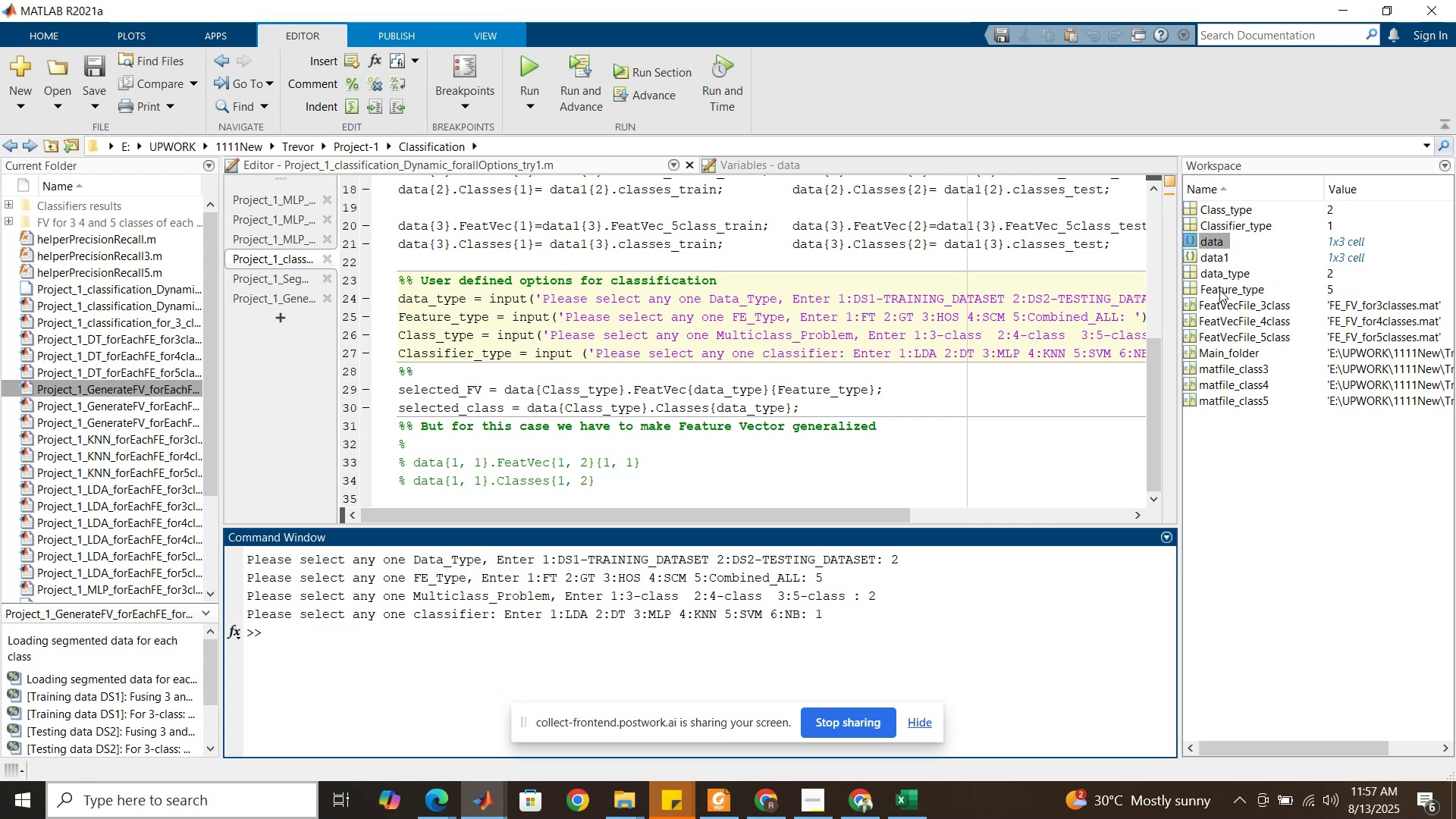 
wait(9.0)
 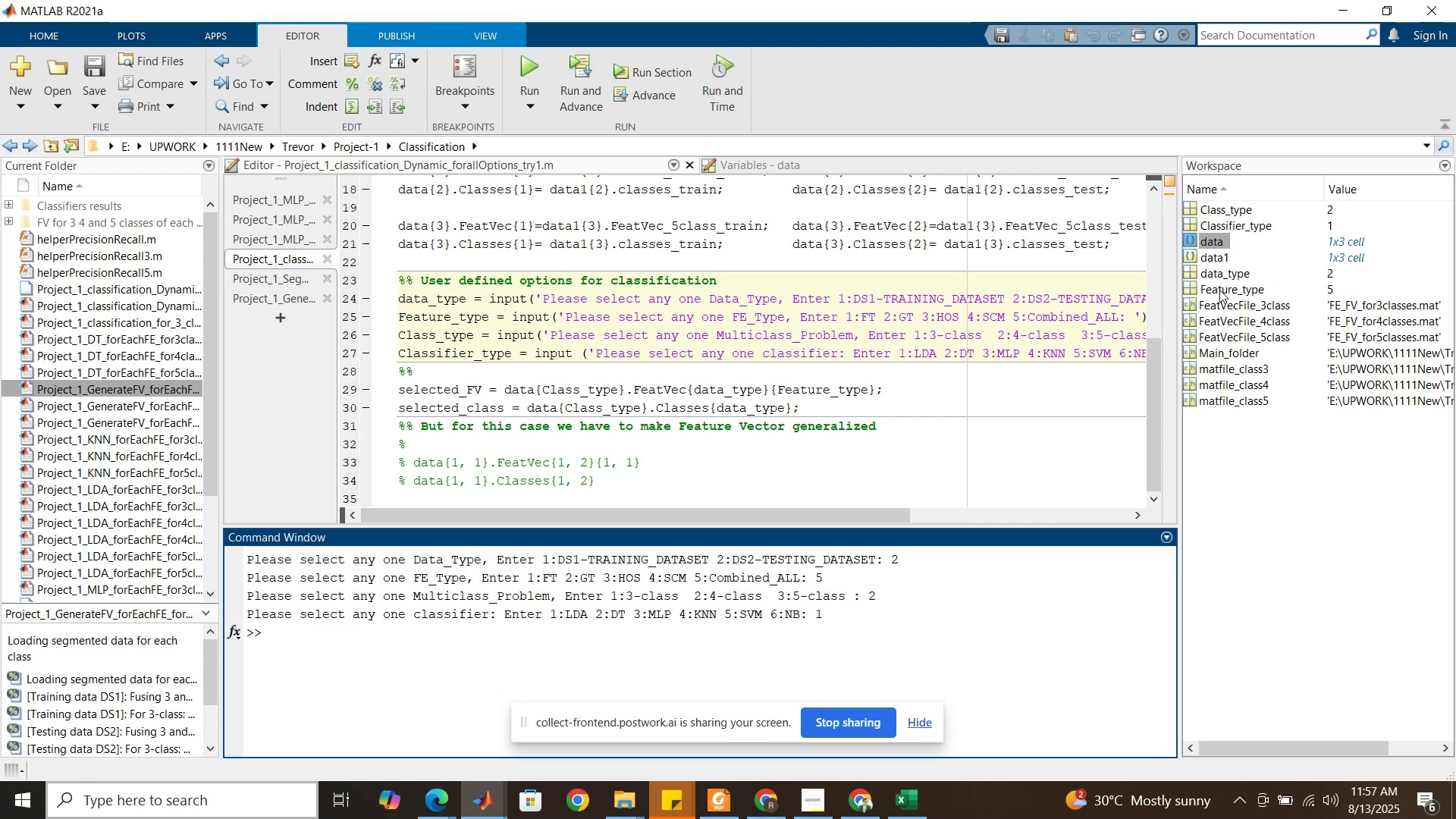 
left_click([913, 396])
 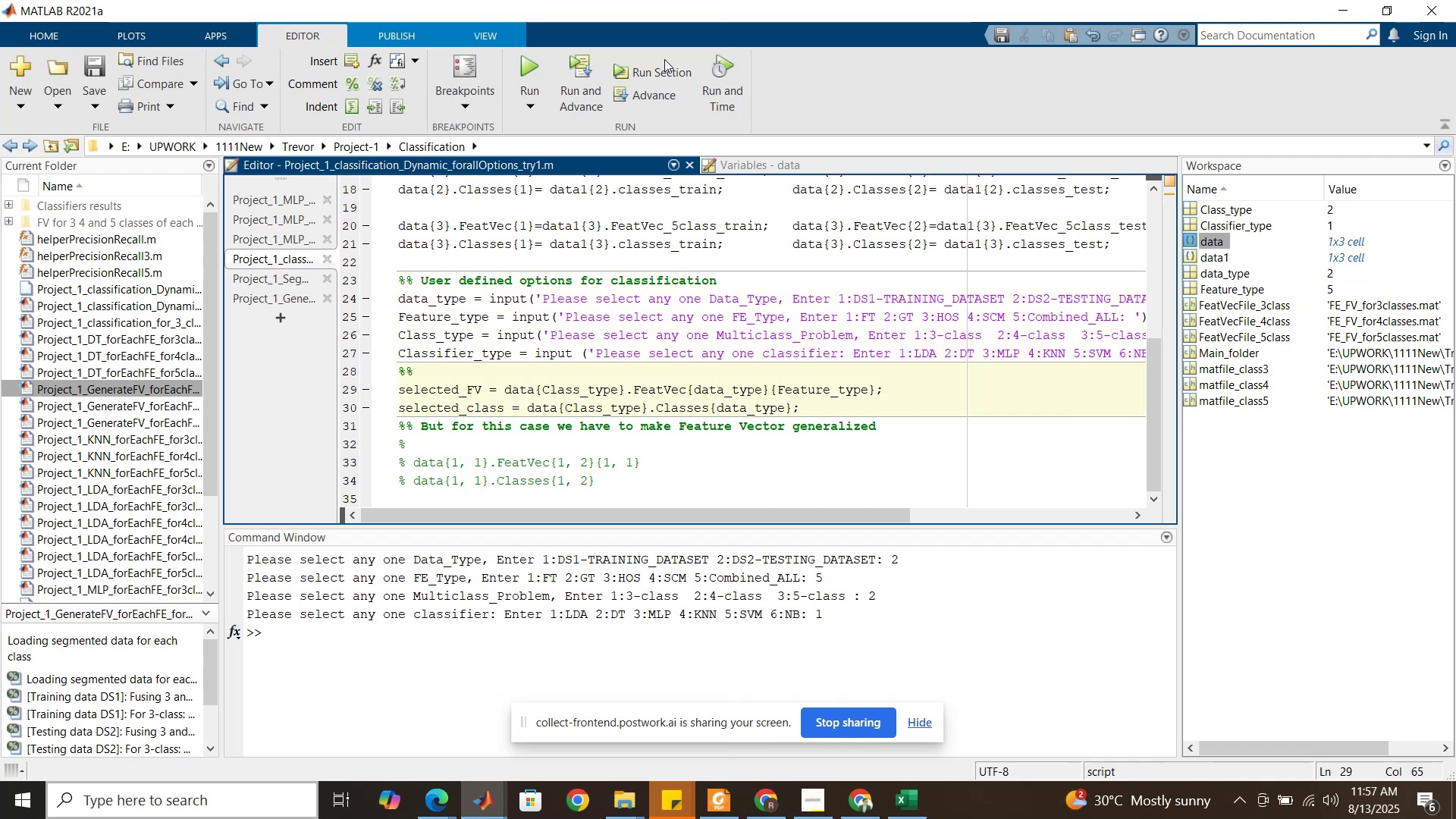 
left_click([664, 72])
 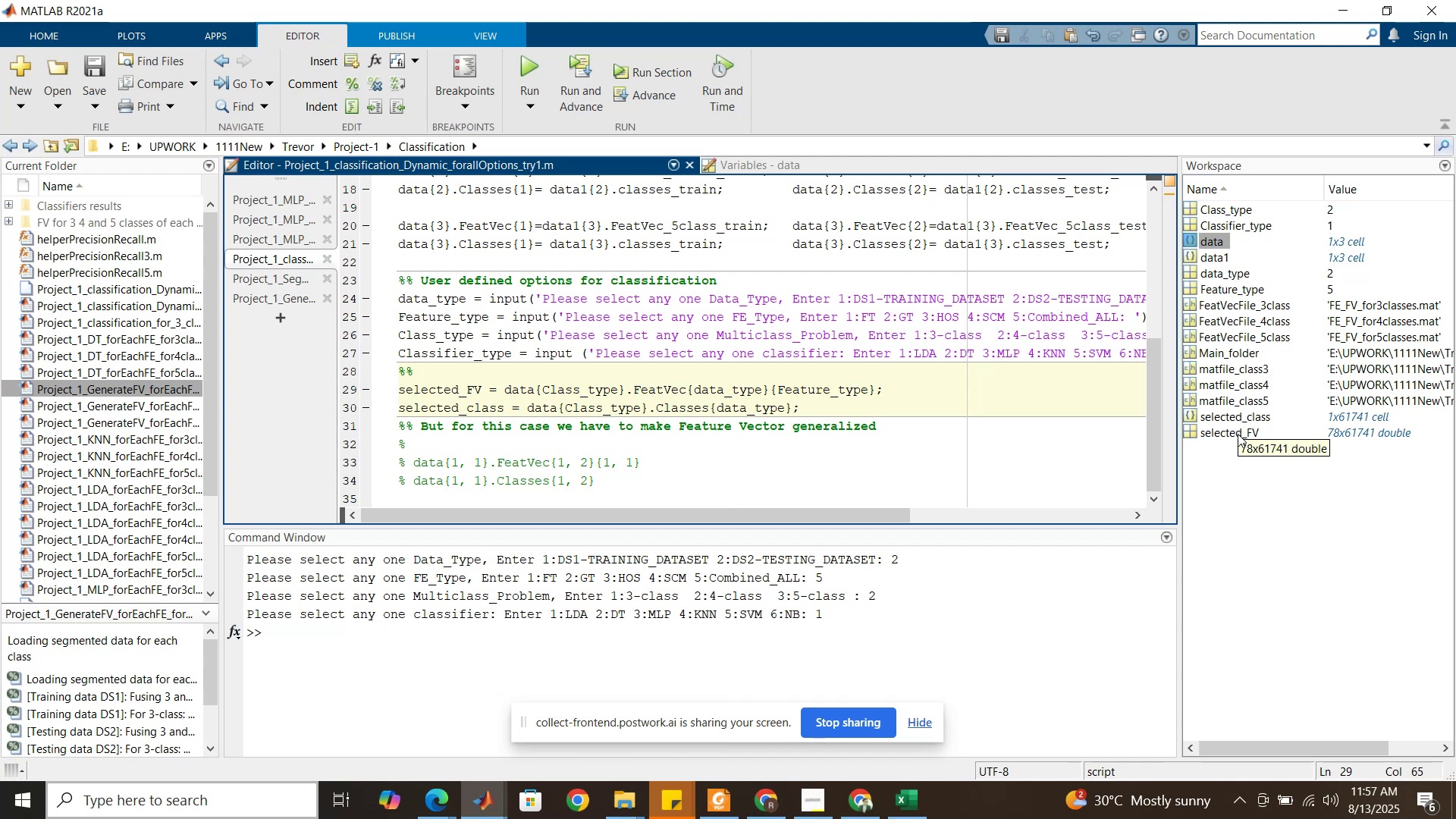 
wait(7.93)
 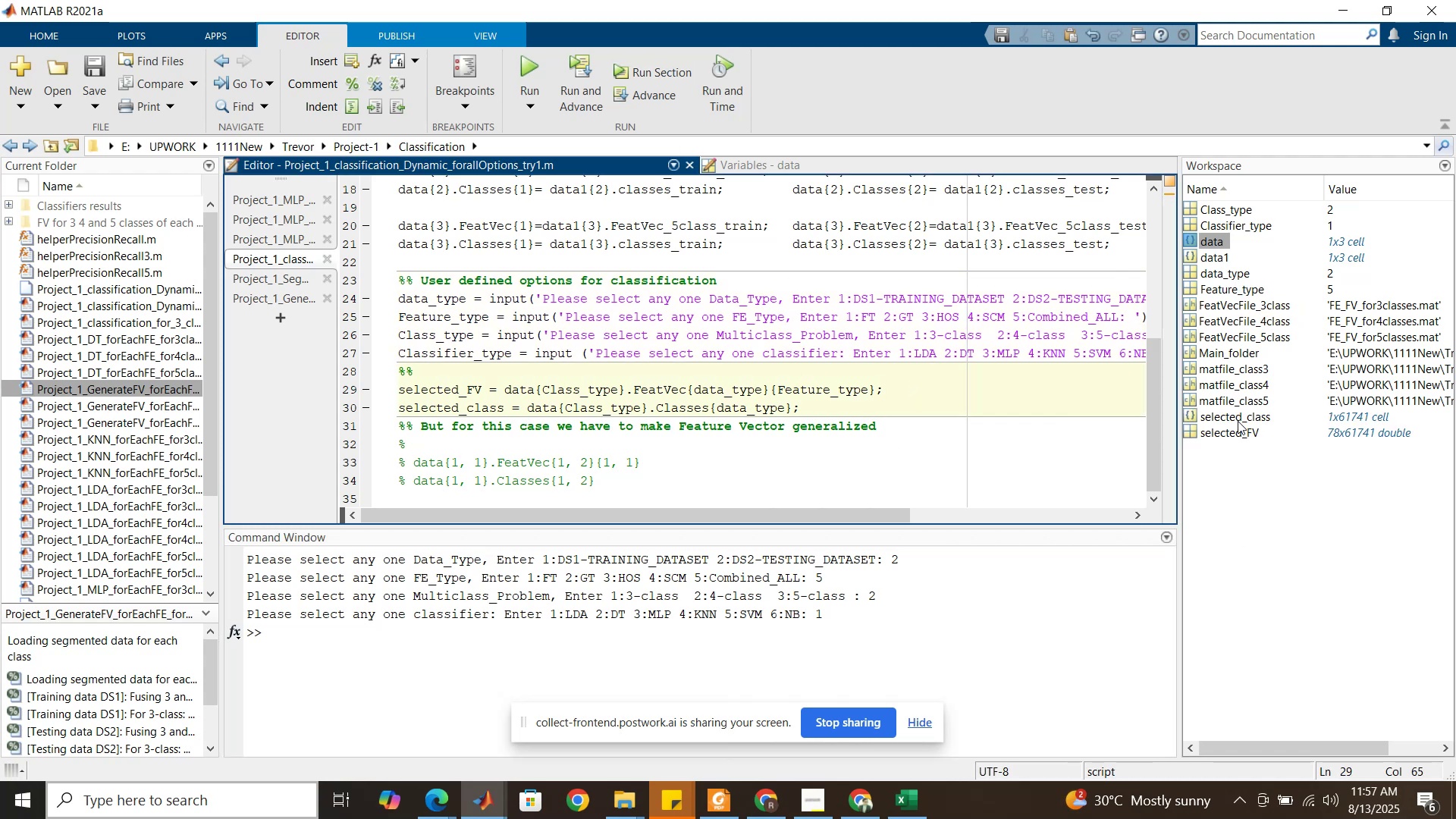 
double_click([1238, 434])
 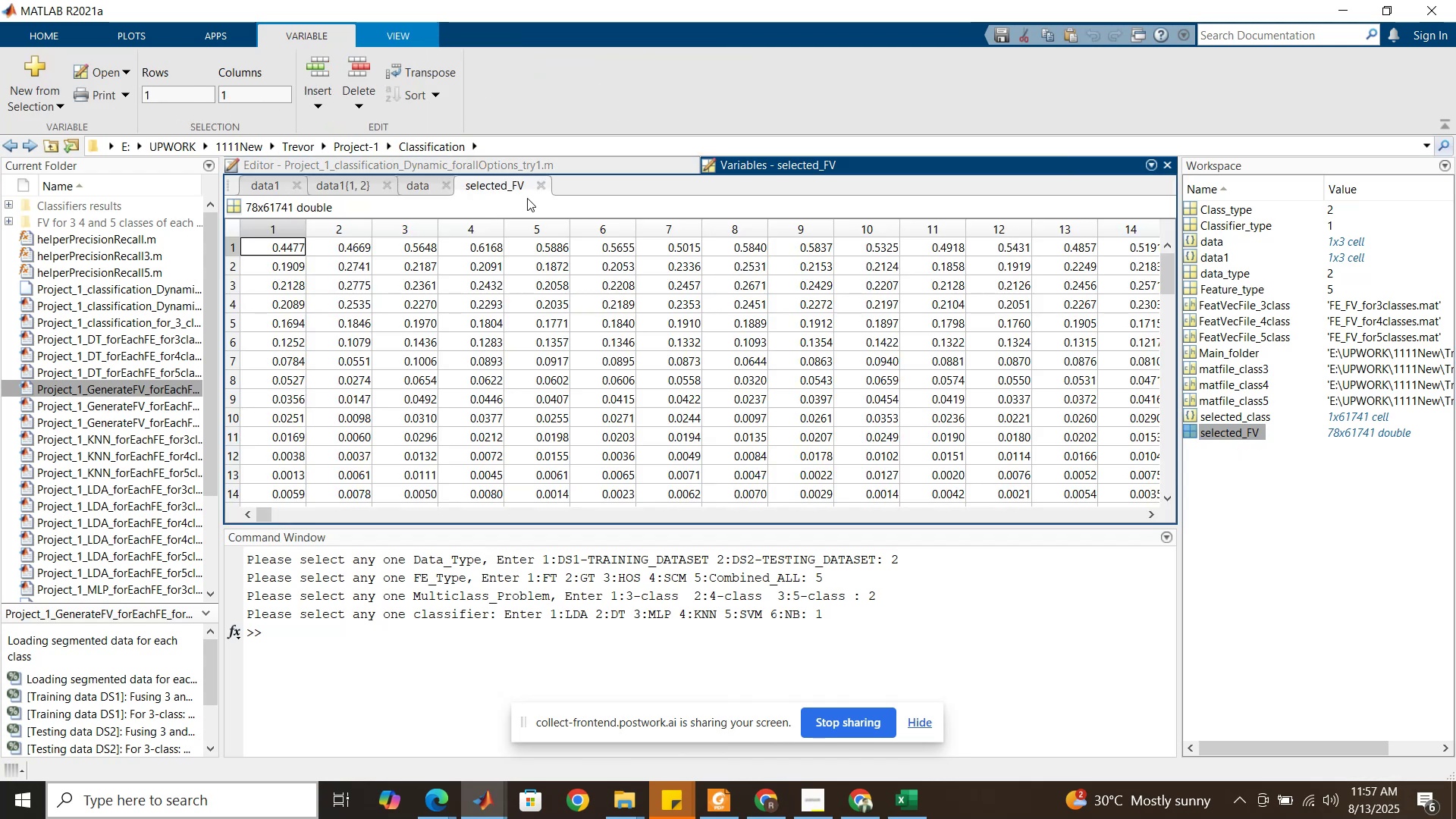 
left_click([537, 184])
 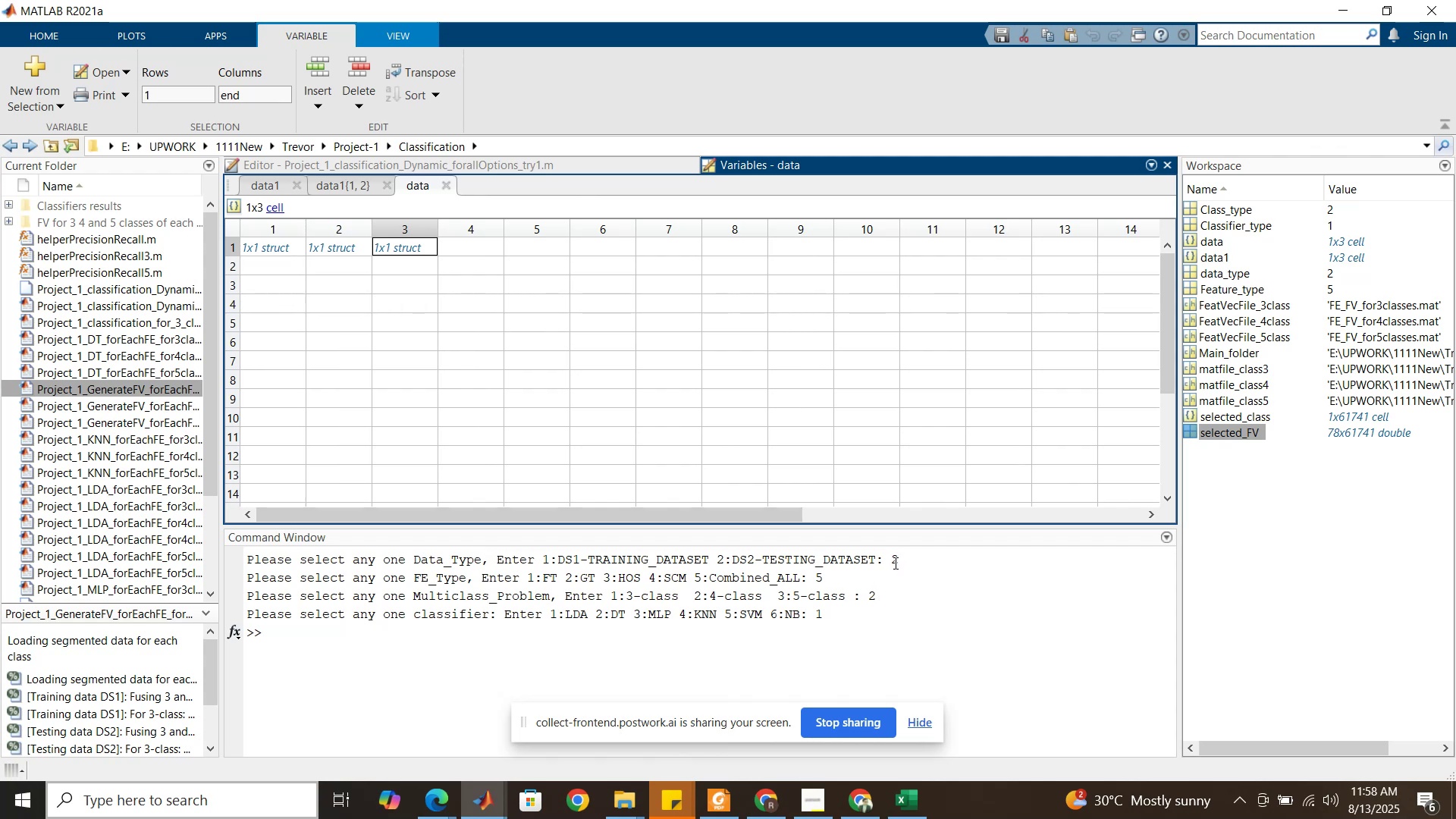 
wait(10.86)
 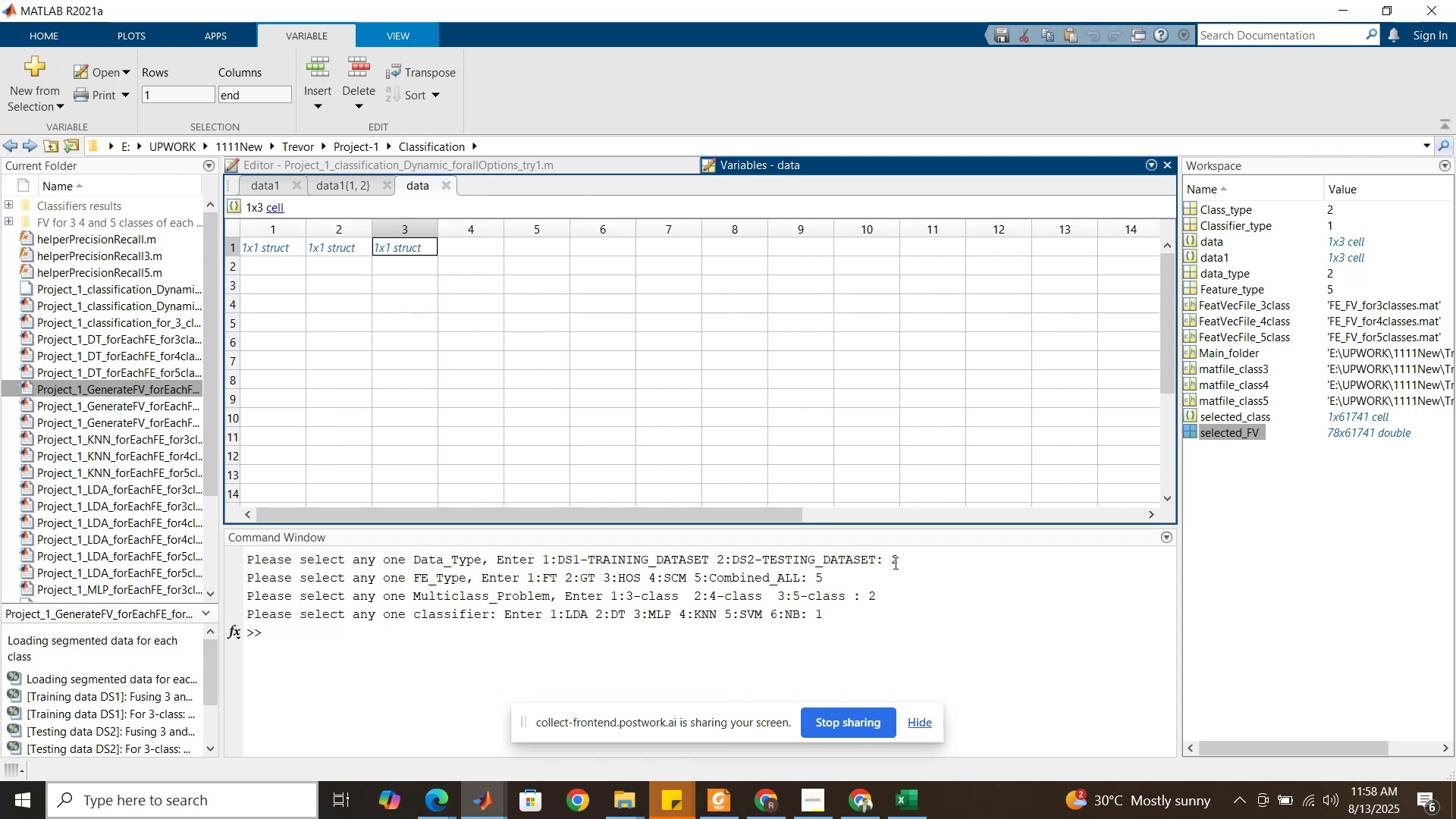 
left_click([431, 801])
 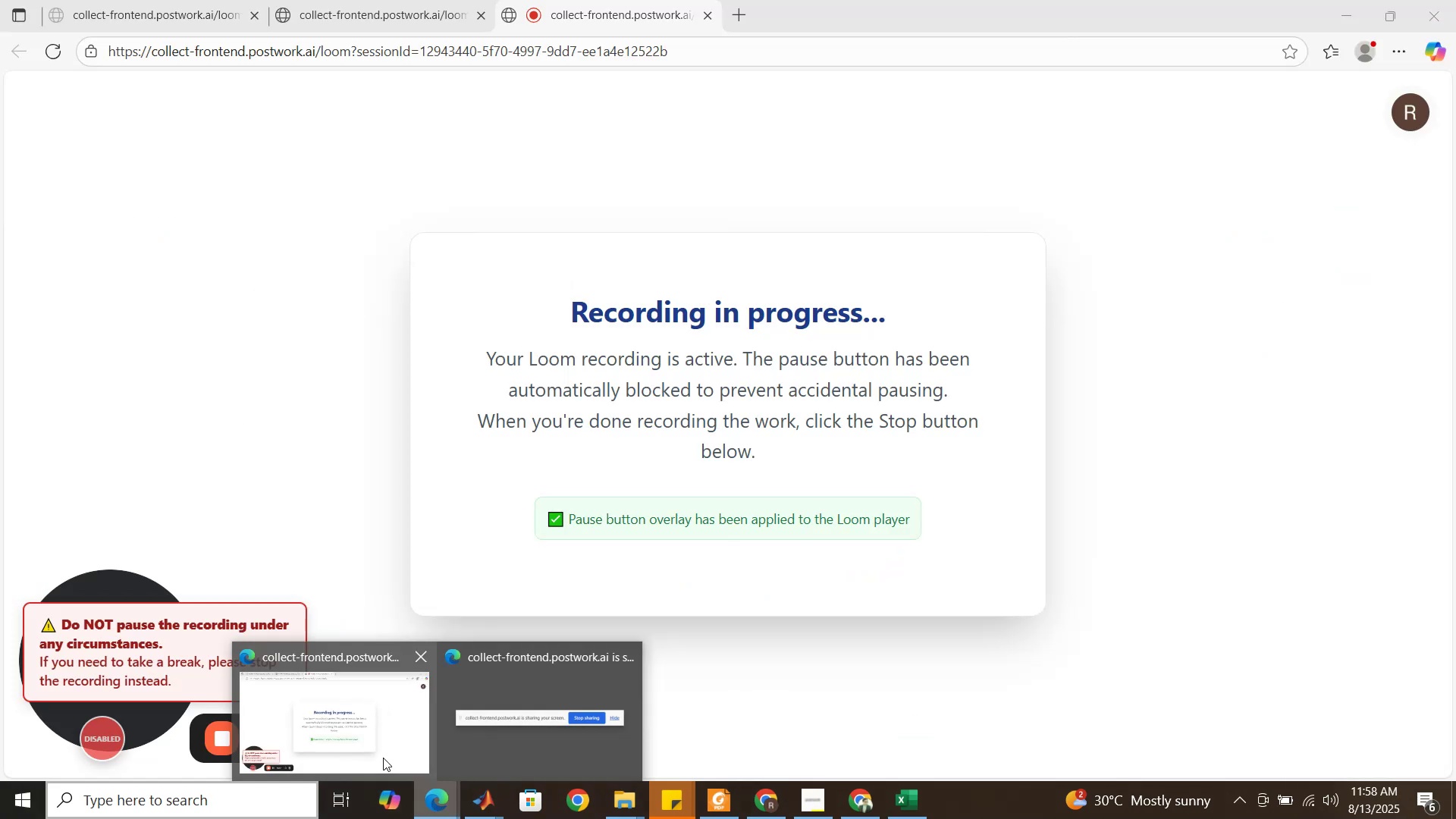 
left_click([383, 758])
 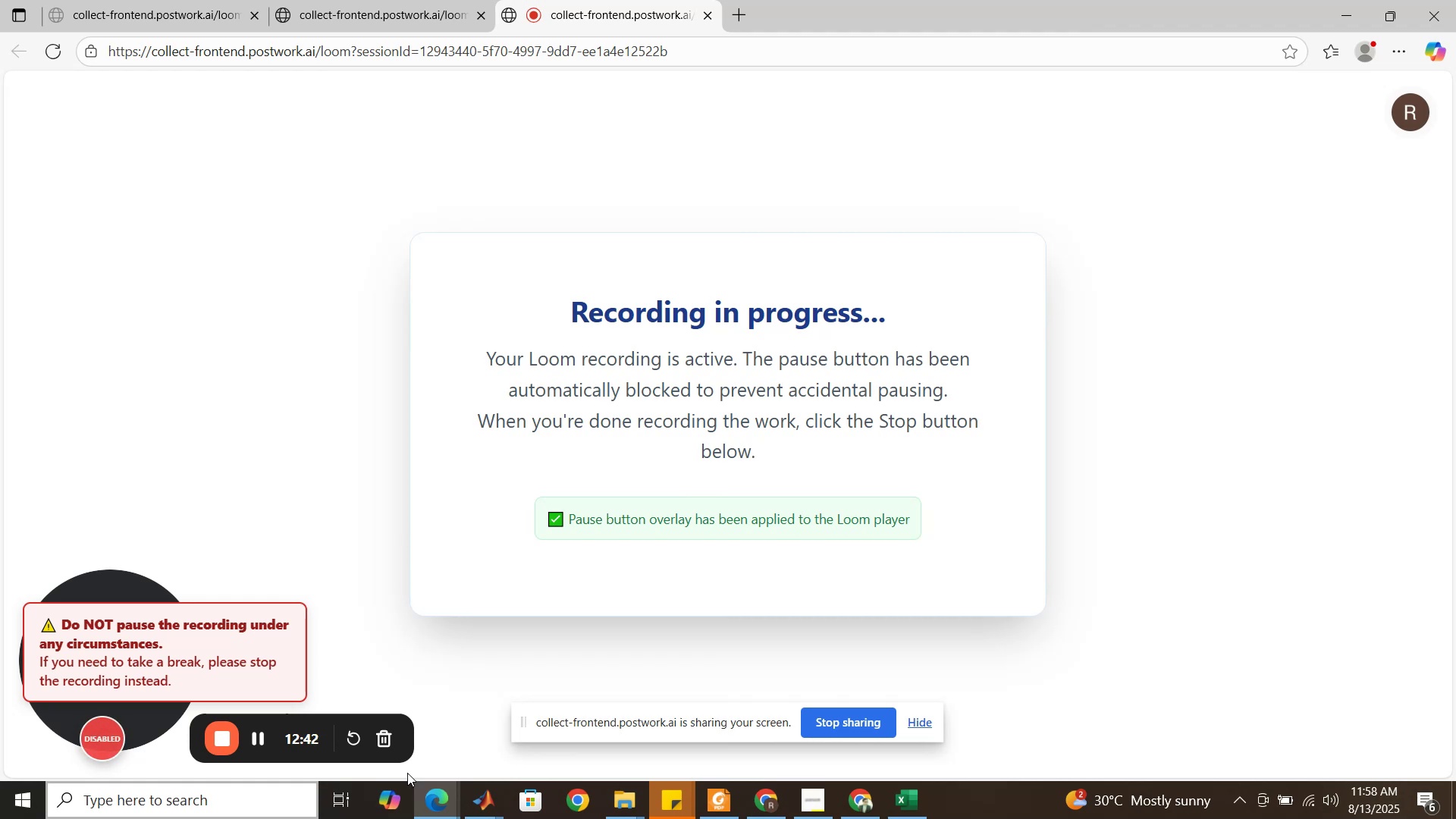 
wait(6.09)
 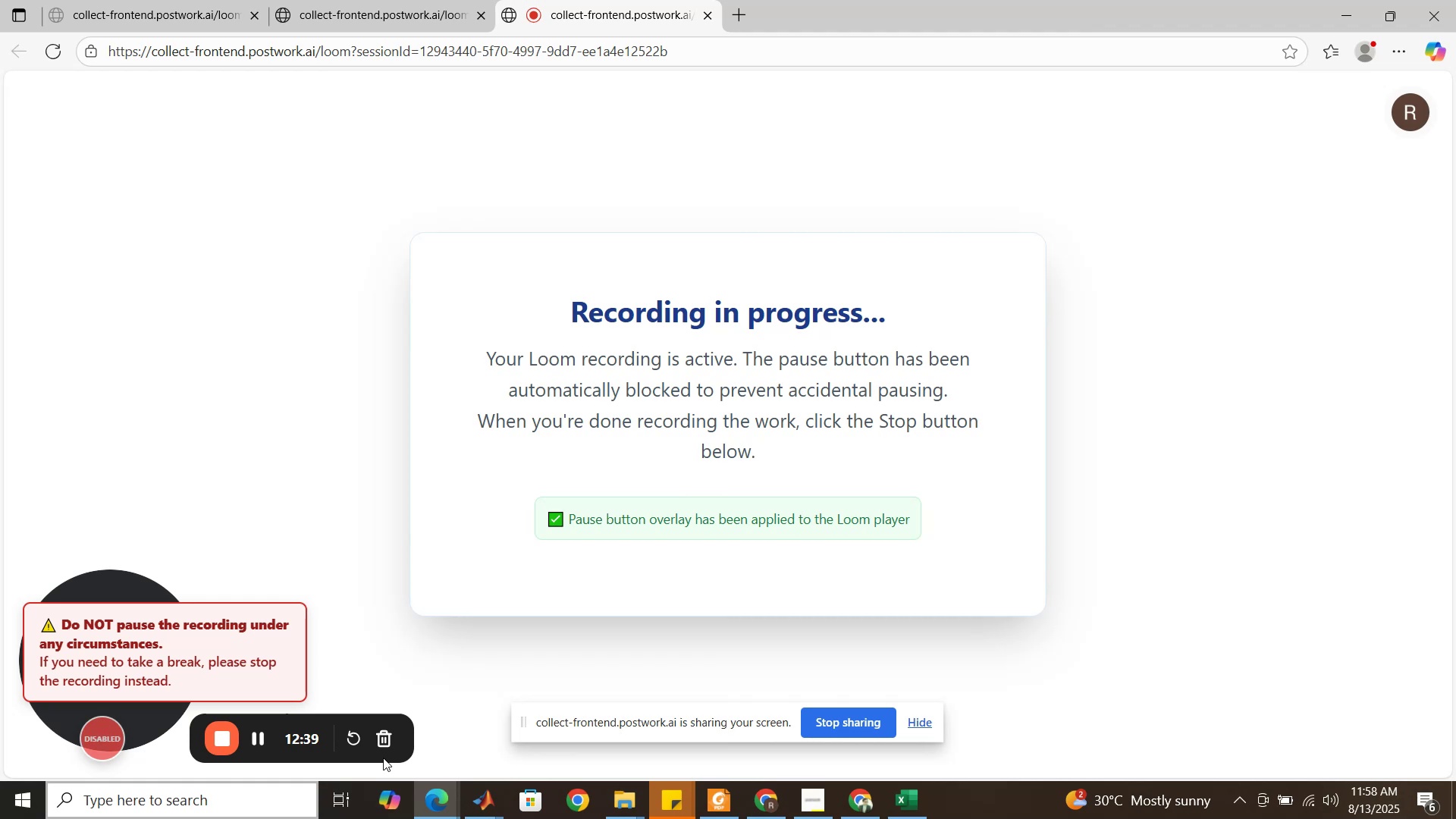 
left_click([898, 797])
 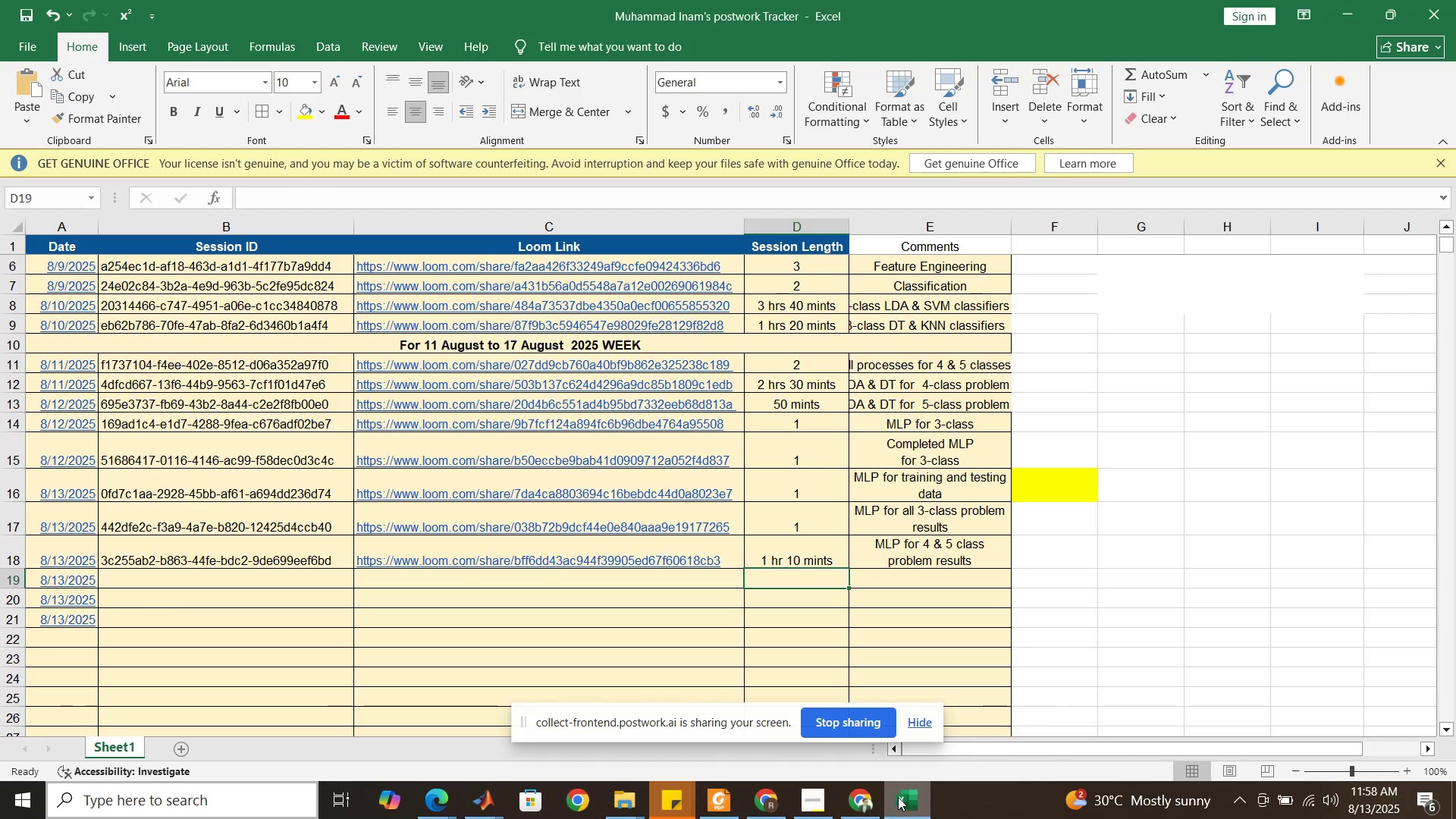 
wait(5.9)
 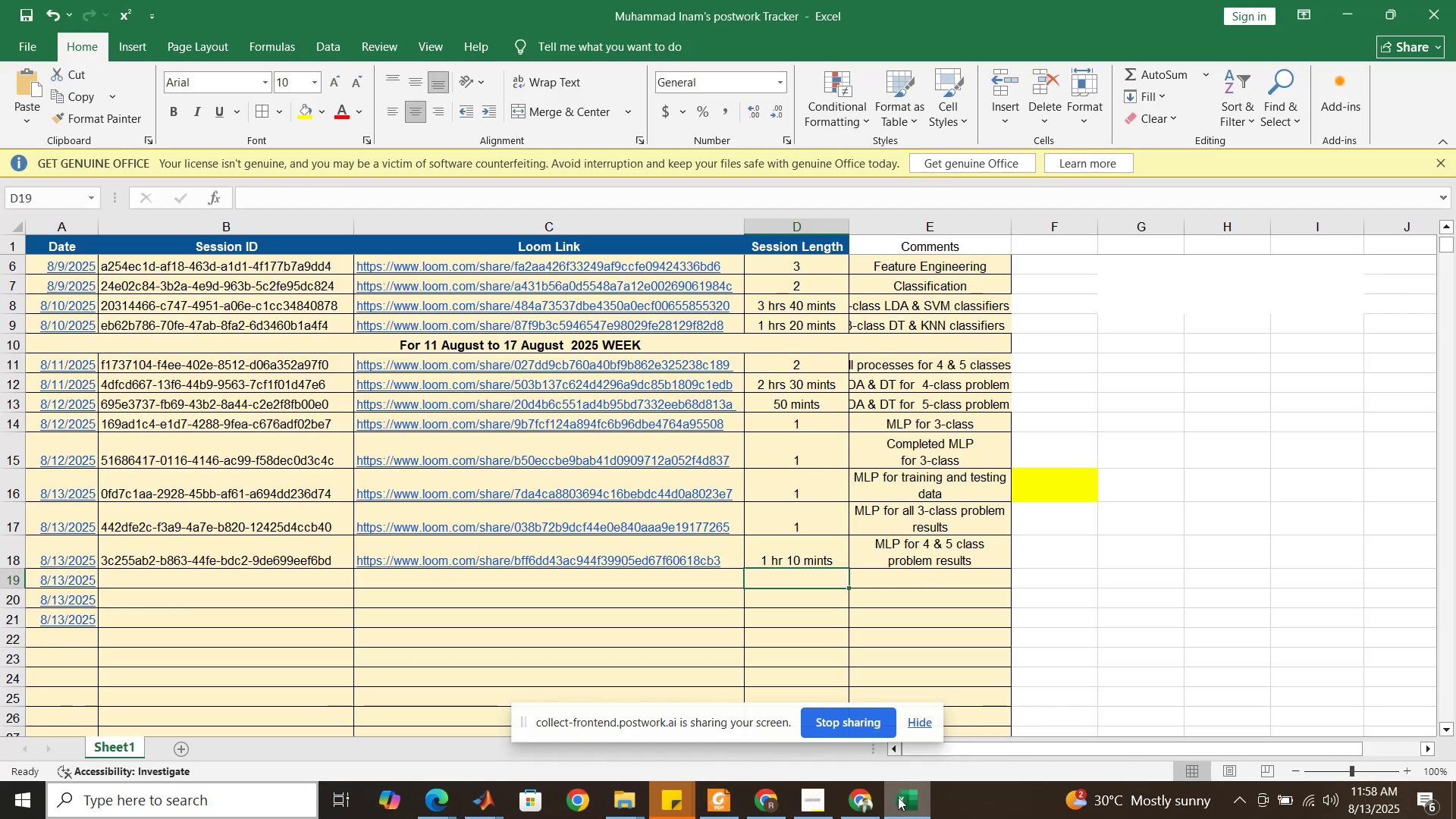 
left_click([899, 797])
 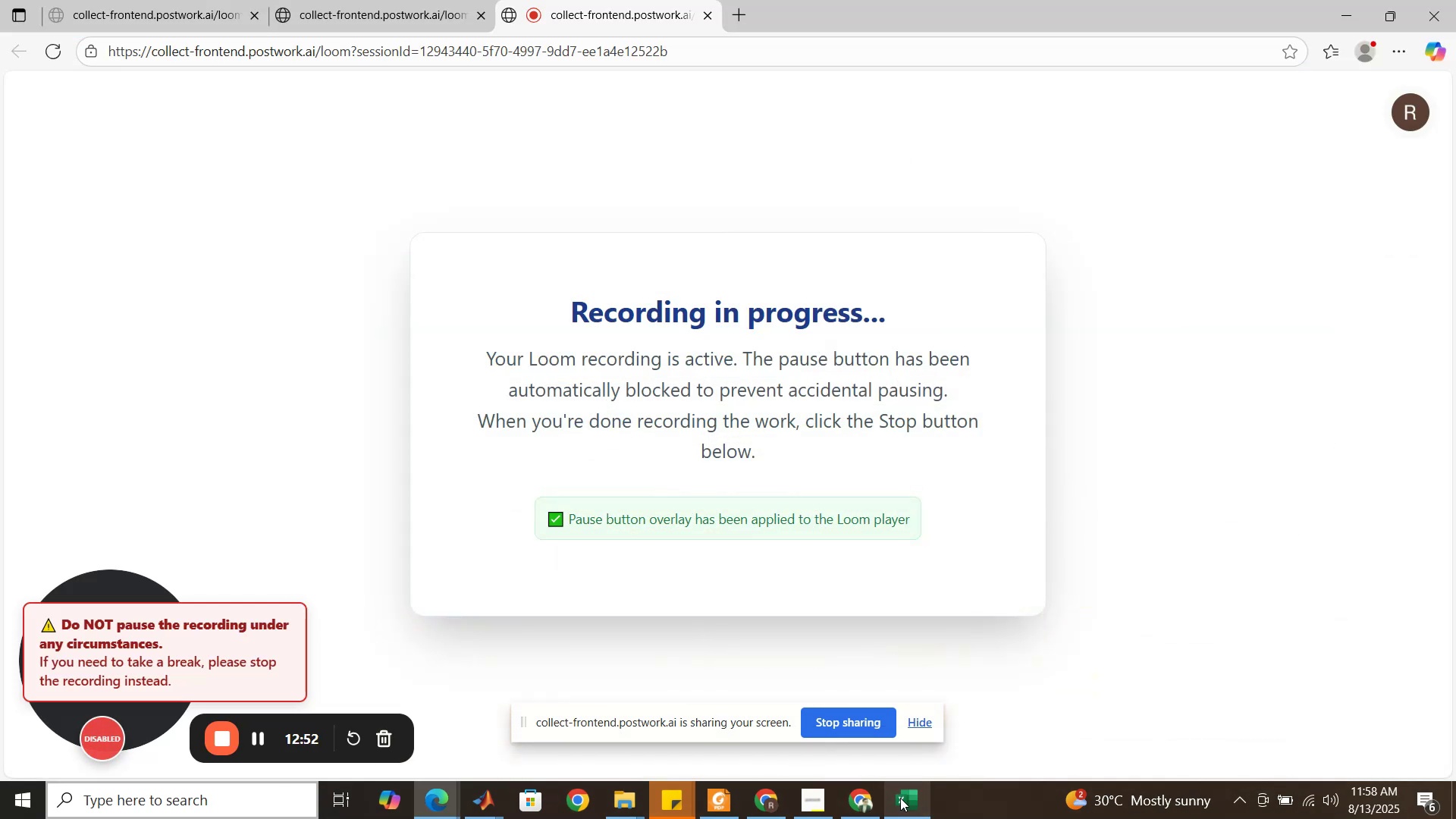 
left_click([900, 799])
 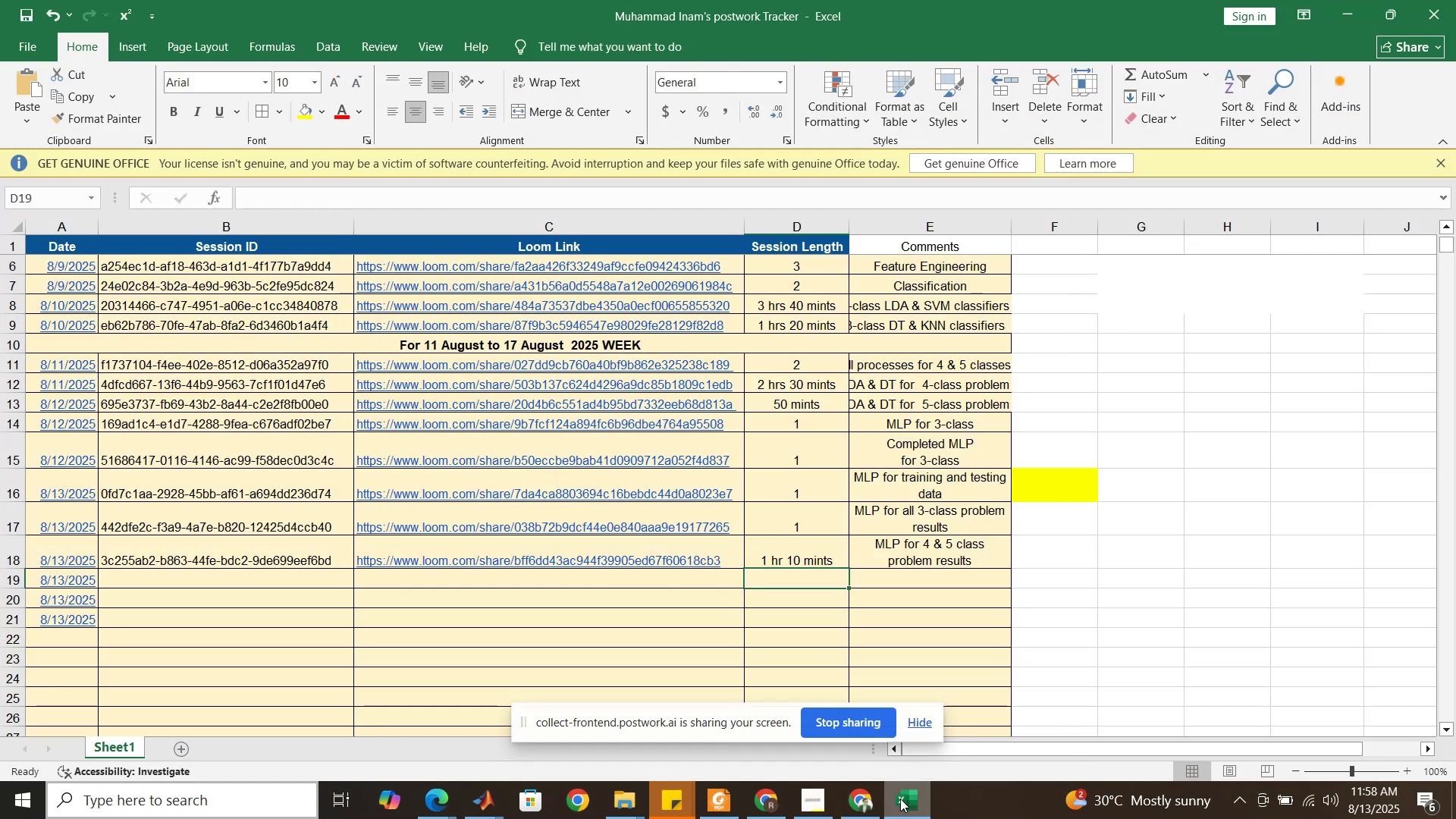 
left_click([900, 799])
 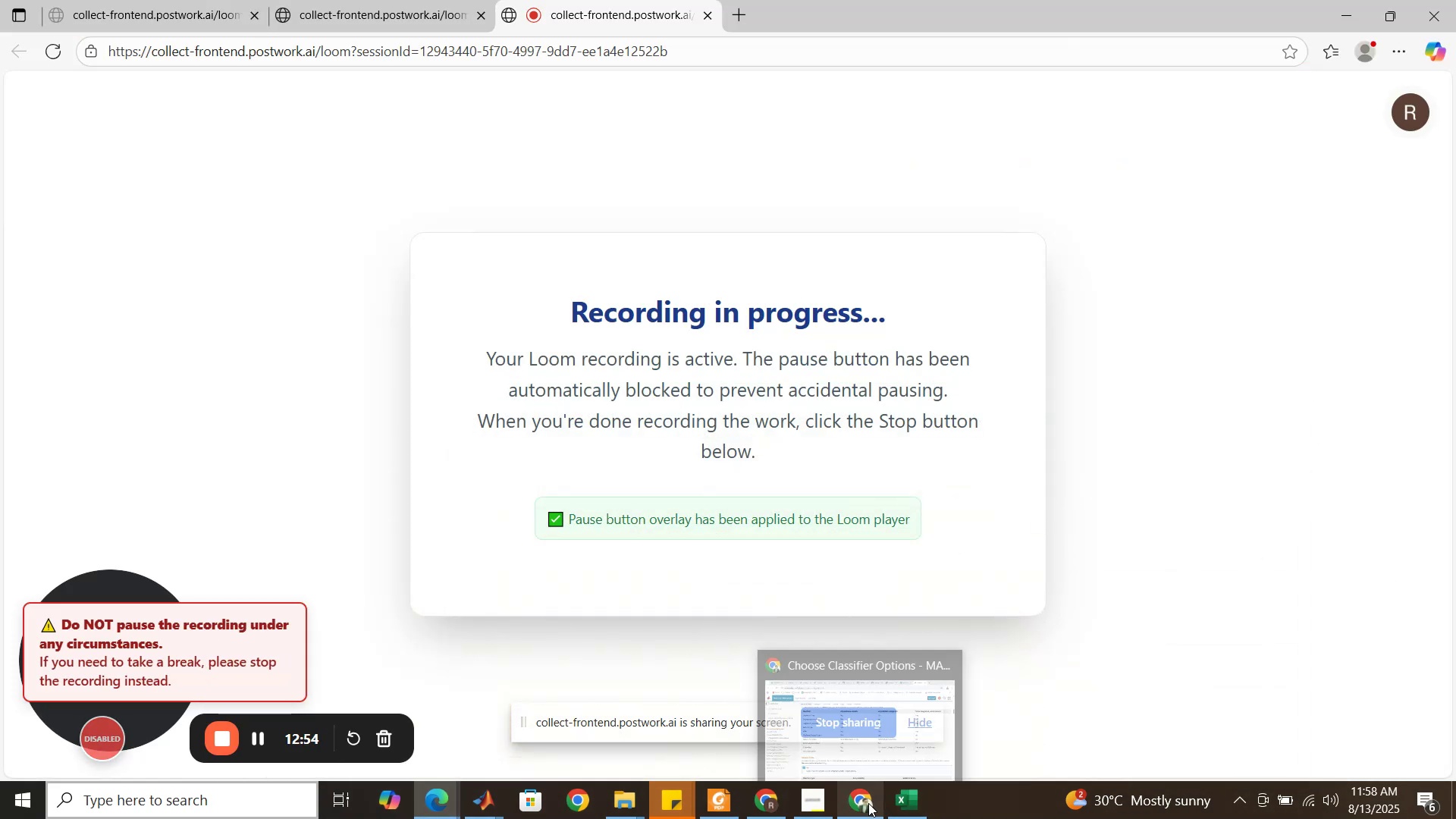 
left_click([868, 803])
 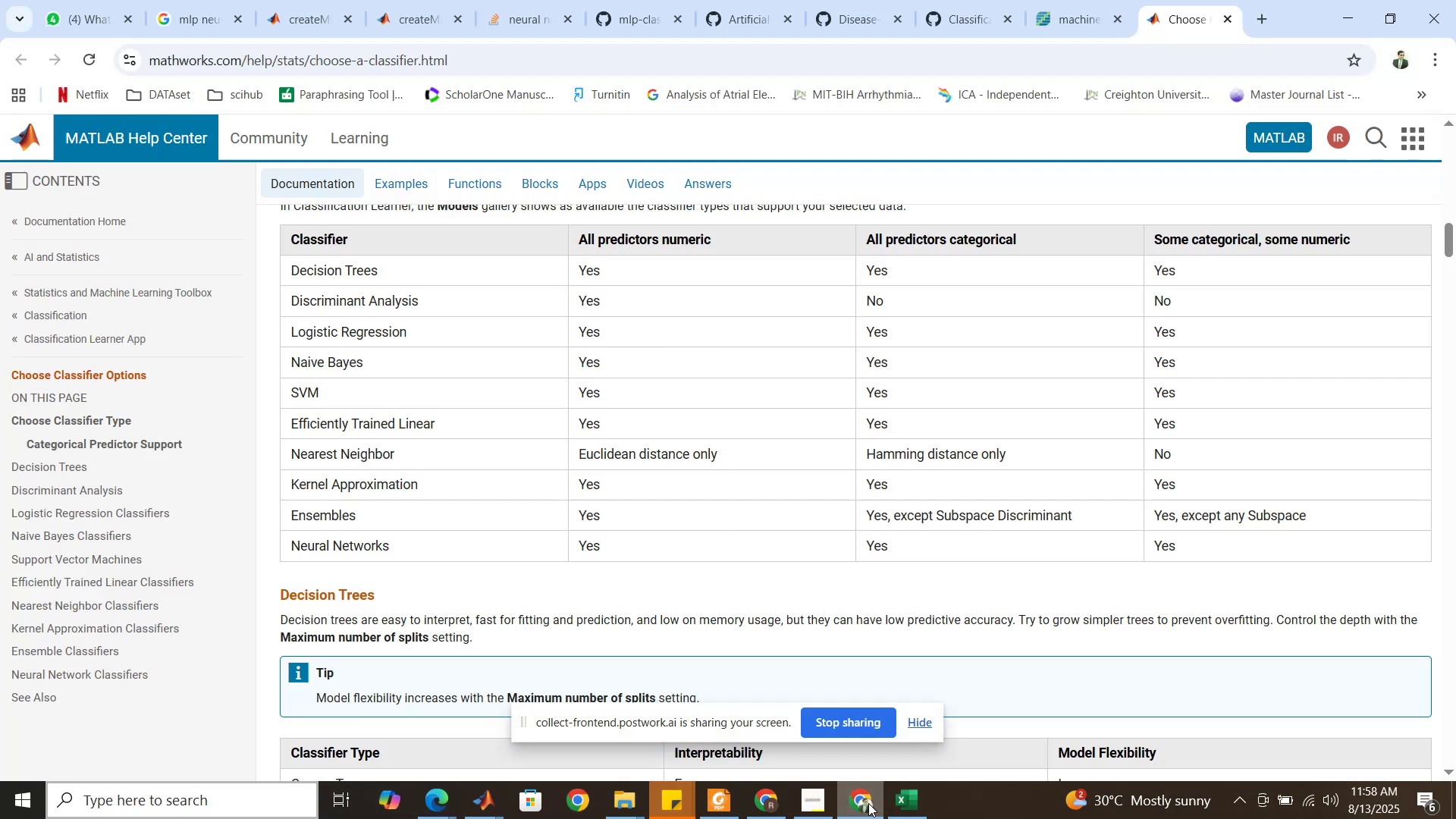 
left_click([868, 803])
 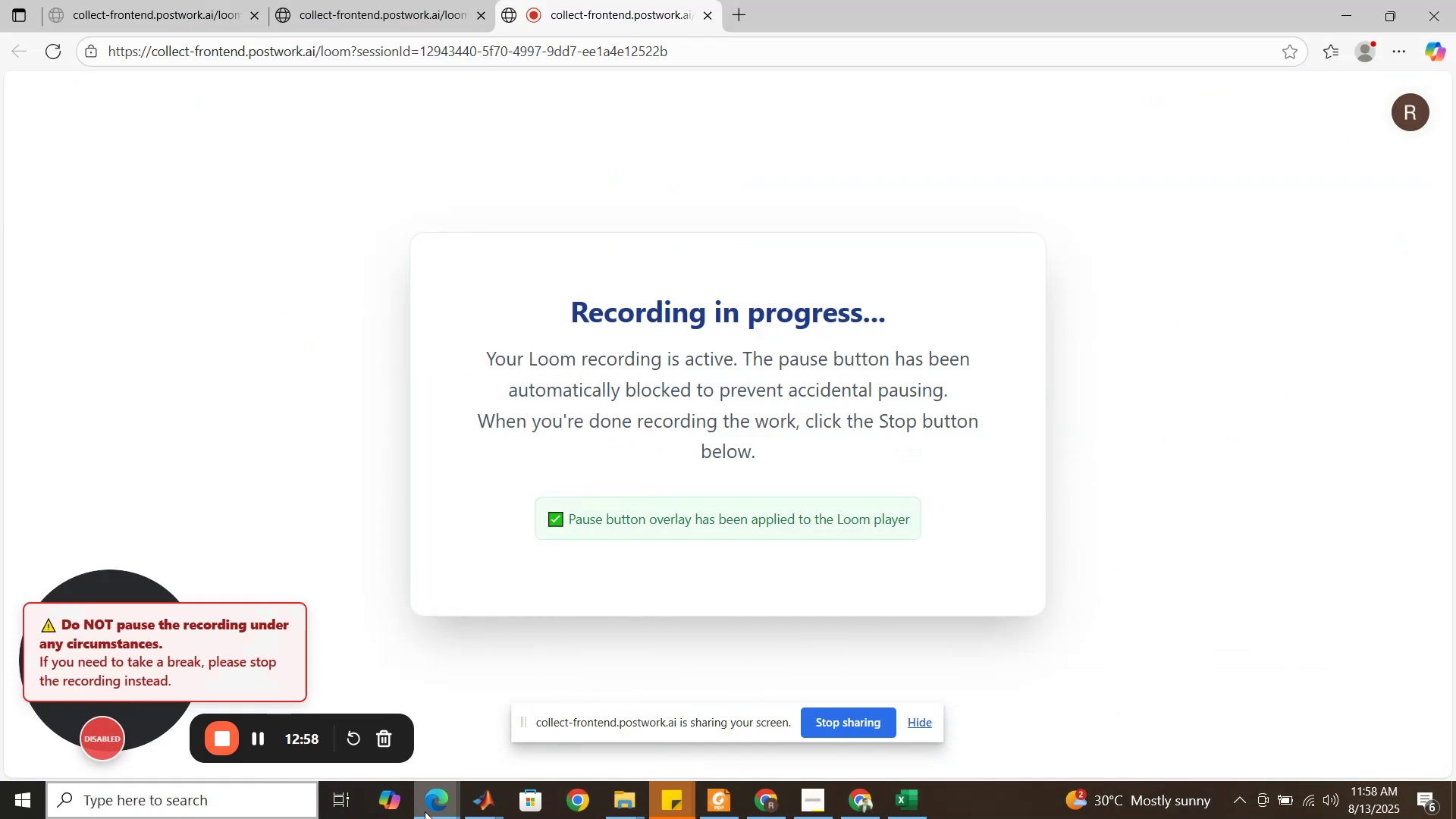 
left_click([489, 809])
 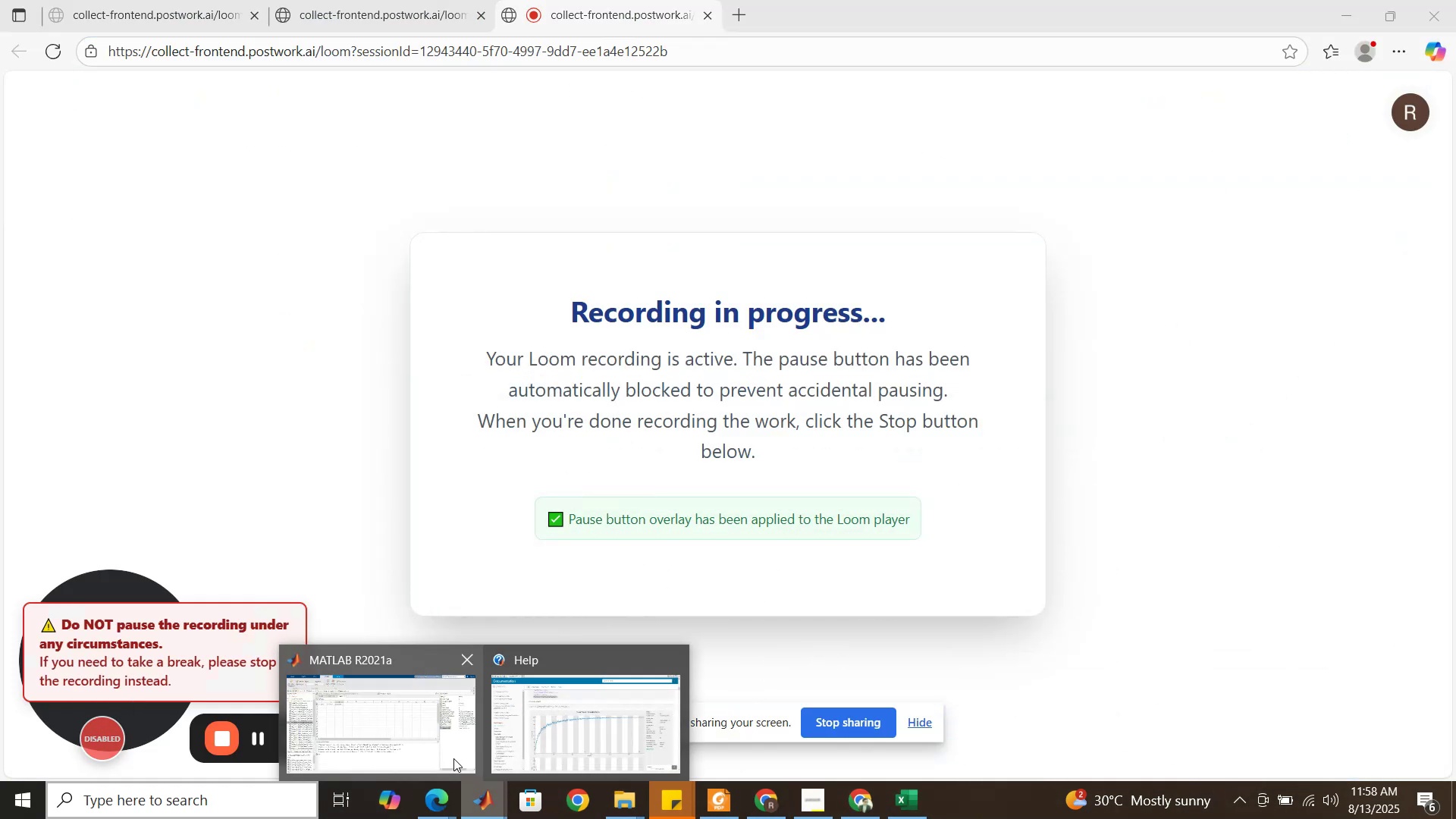 
left_click([453, 758])
 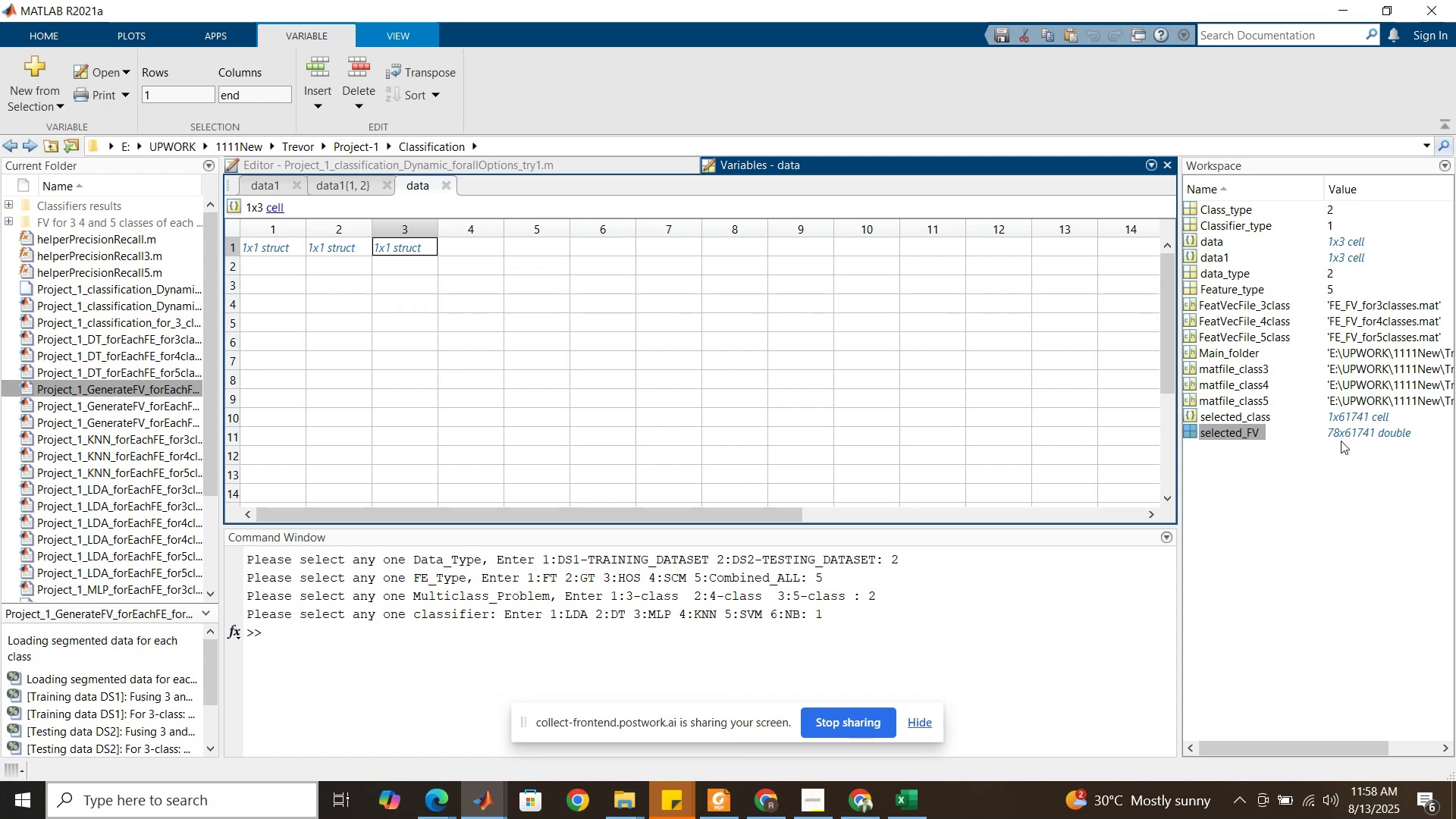 
wait(7.18)
 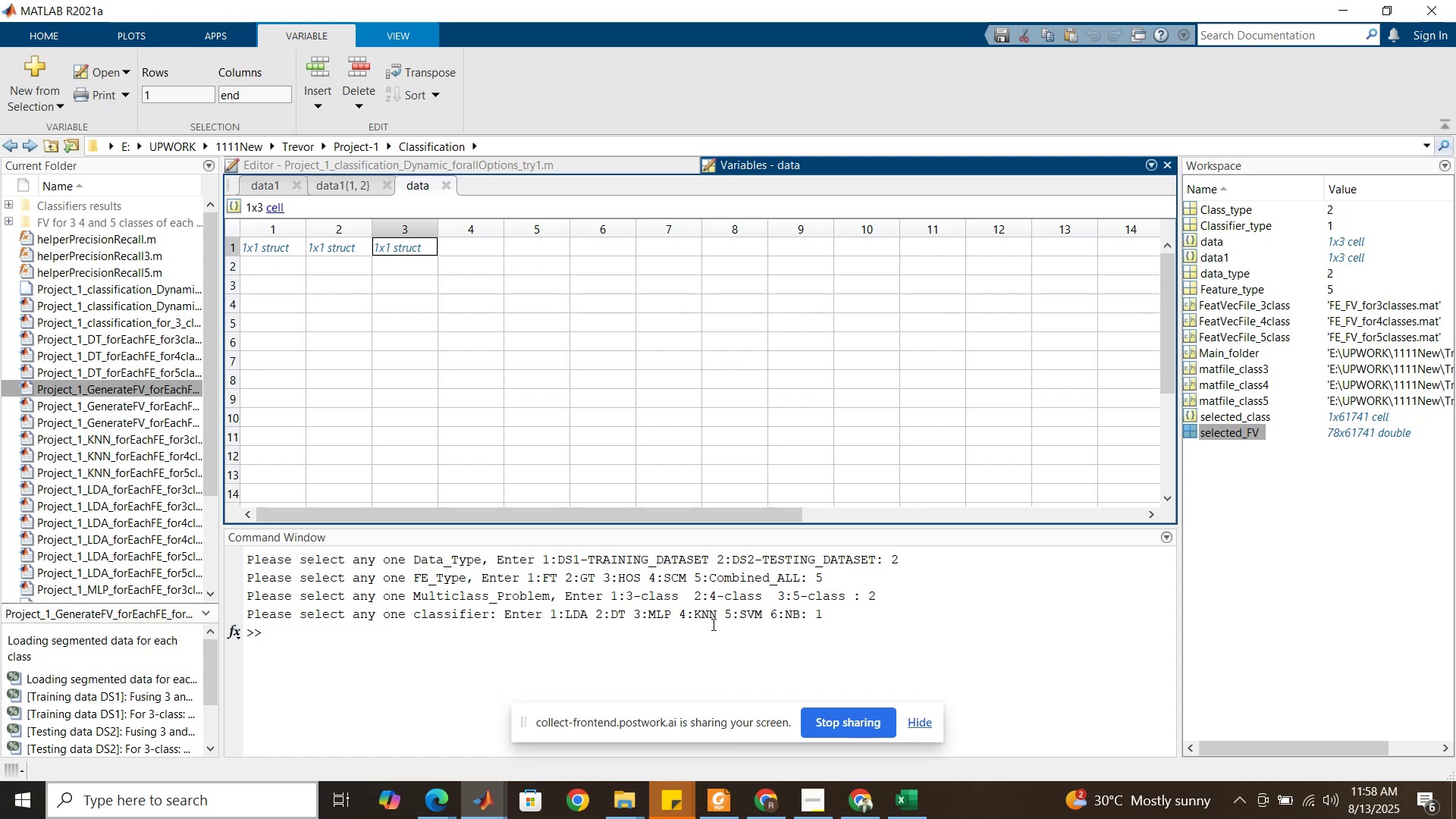 
left_click([659, 170])
 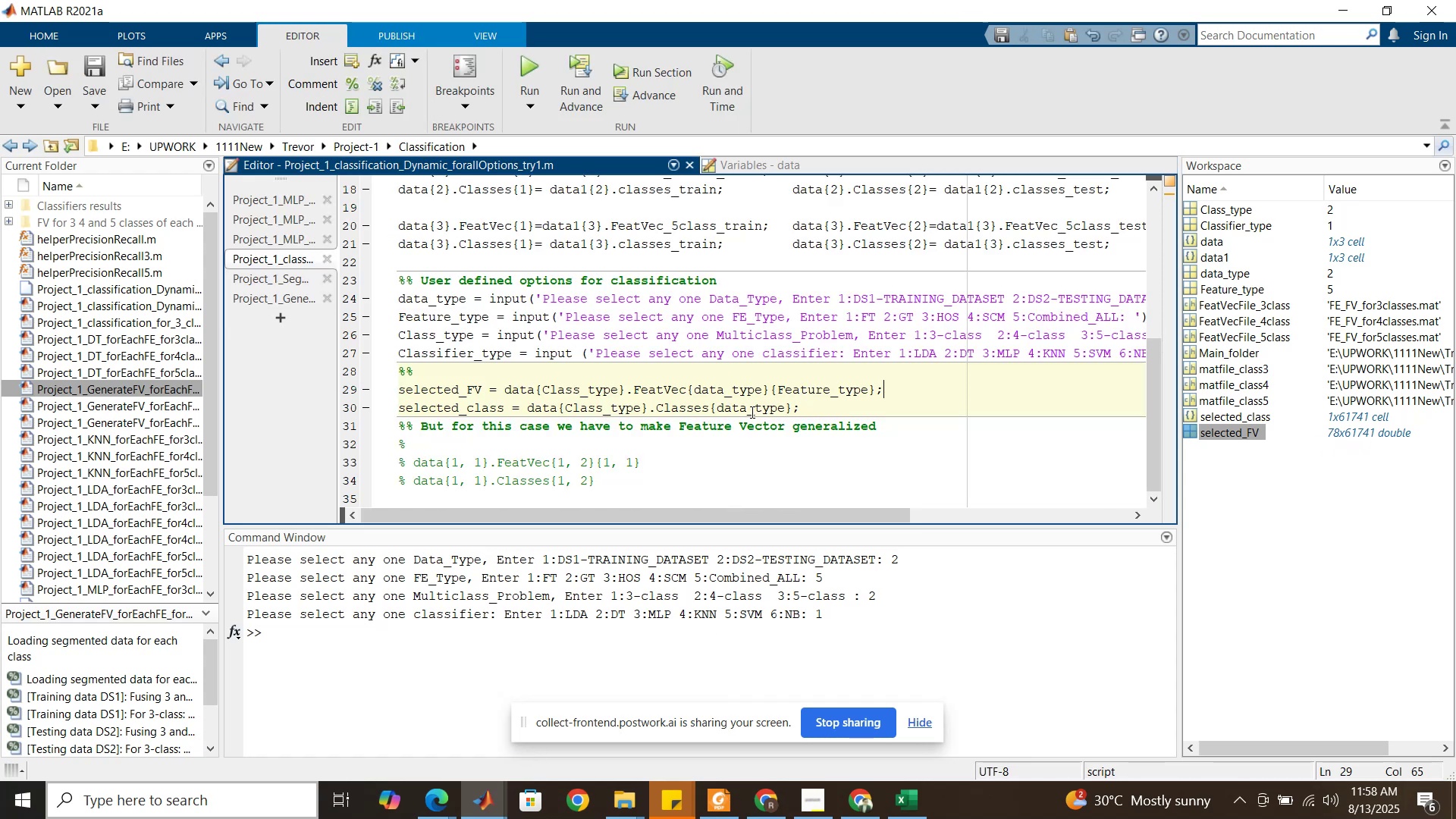 
left_click([751, 412])
 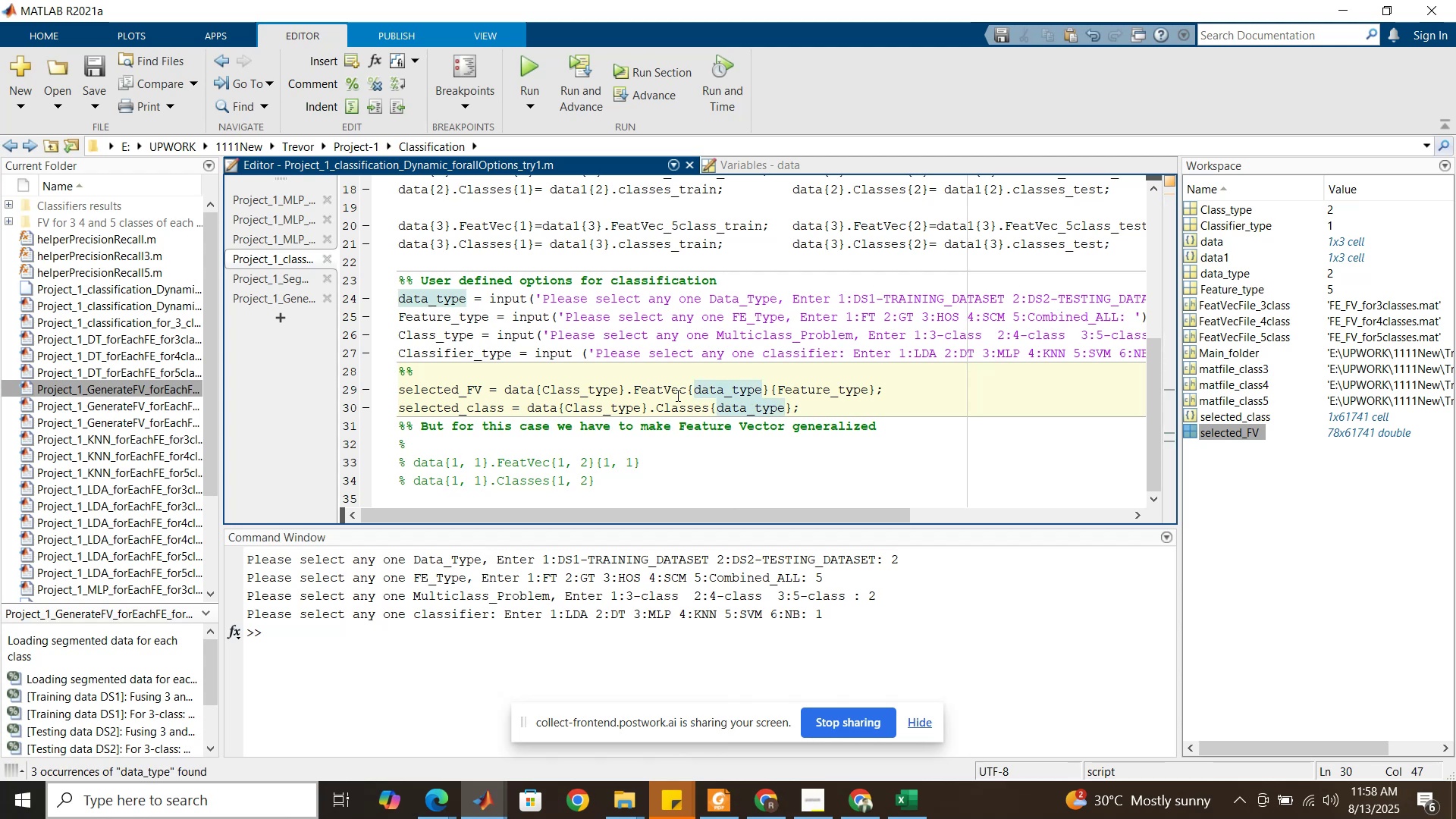 
left_click([674, 392])
 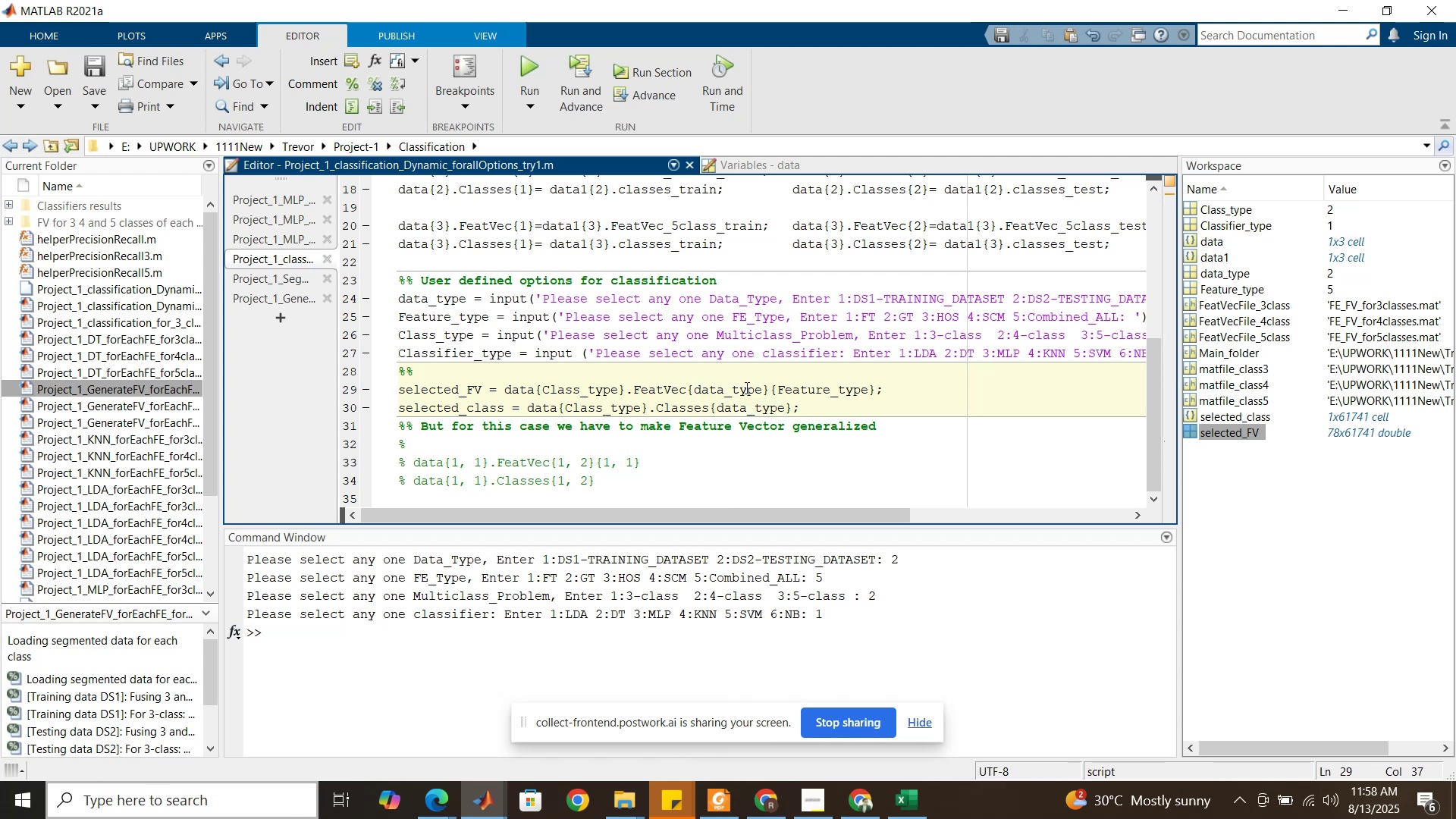 
left_click([745, 388])
 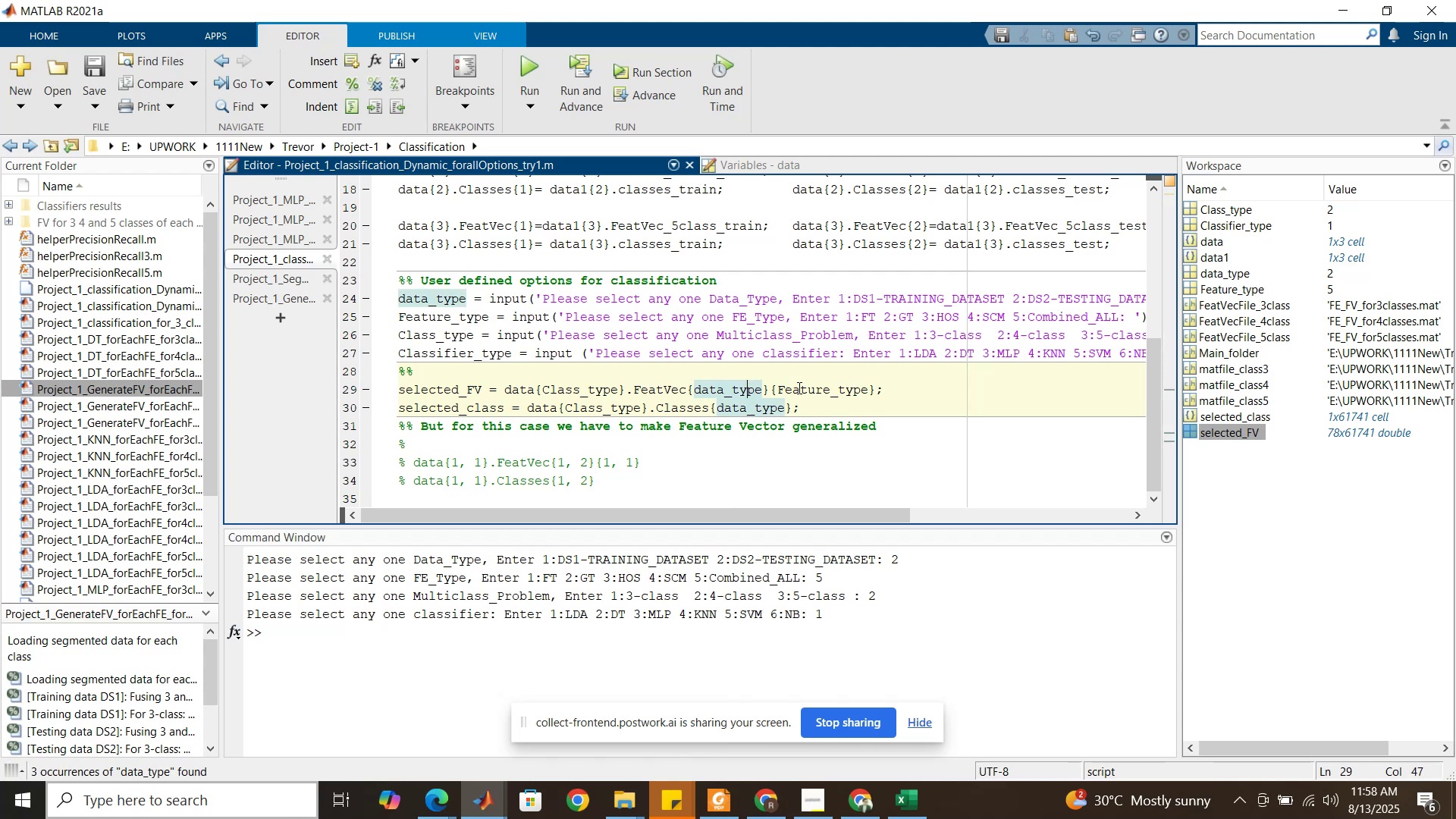 
left_click([800, 388])
 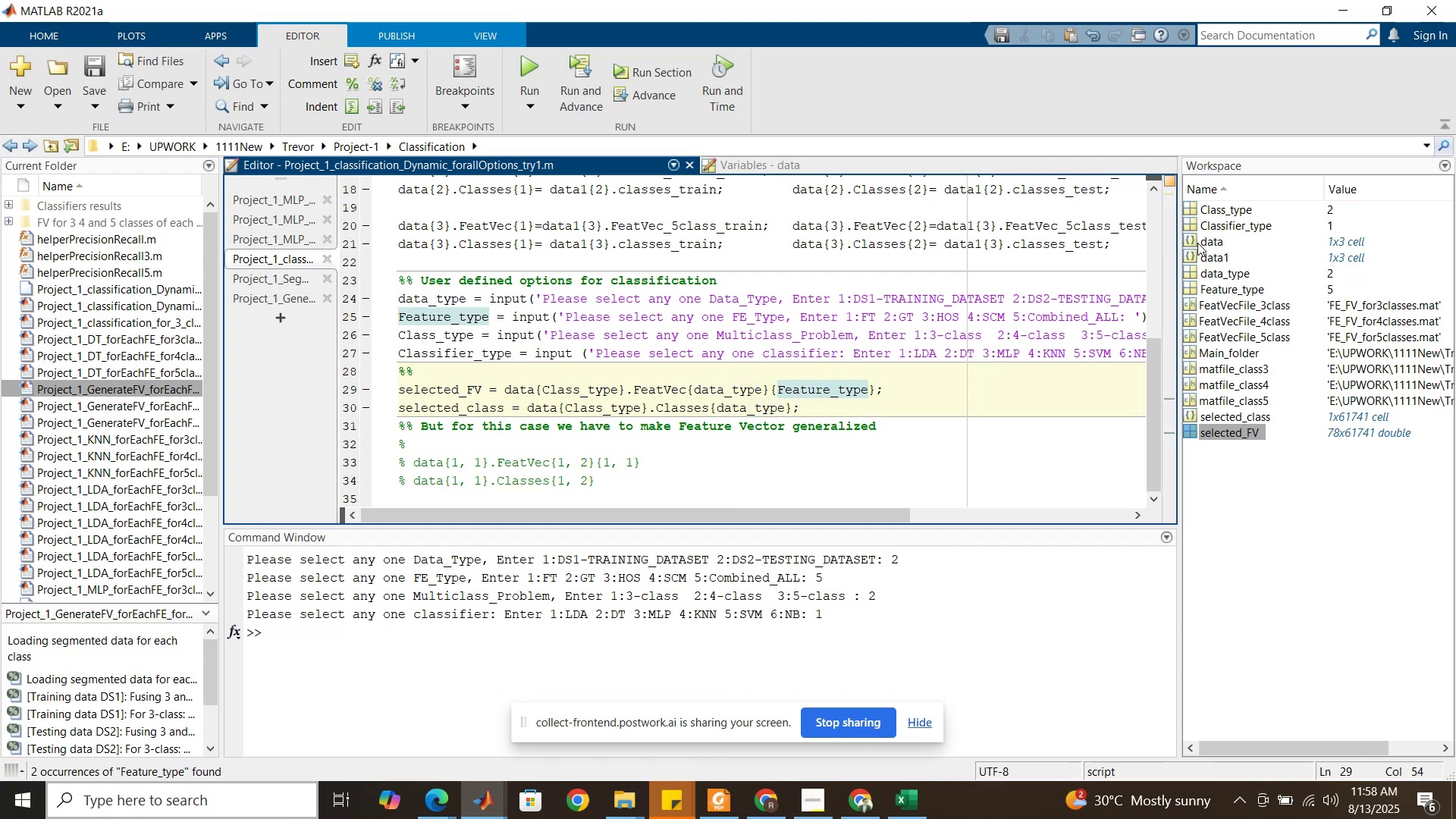 
double_click([1195, 258])
 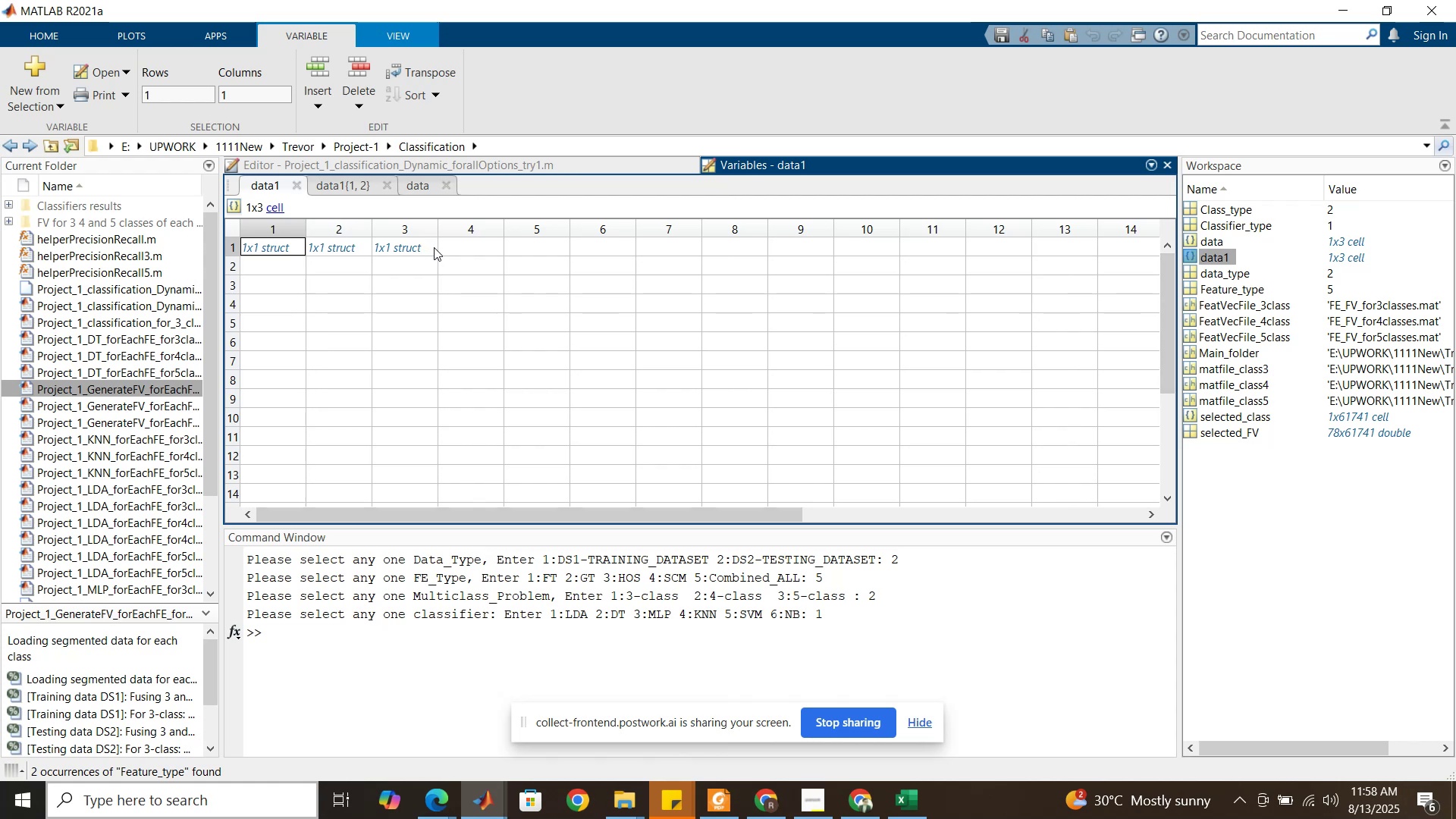 
wait(12.37)
 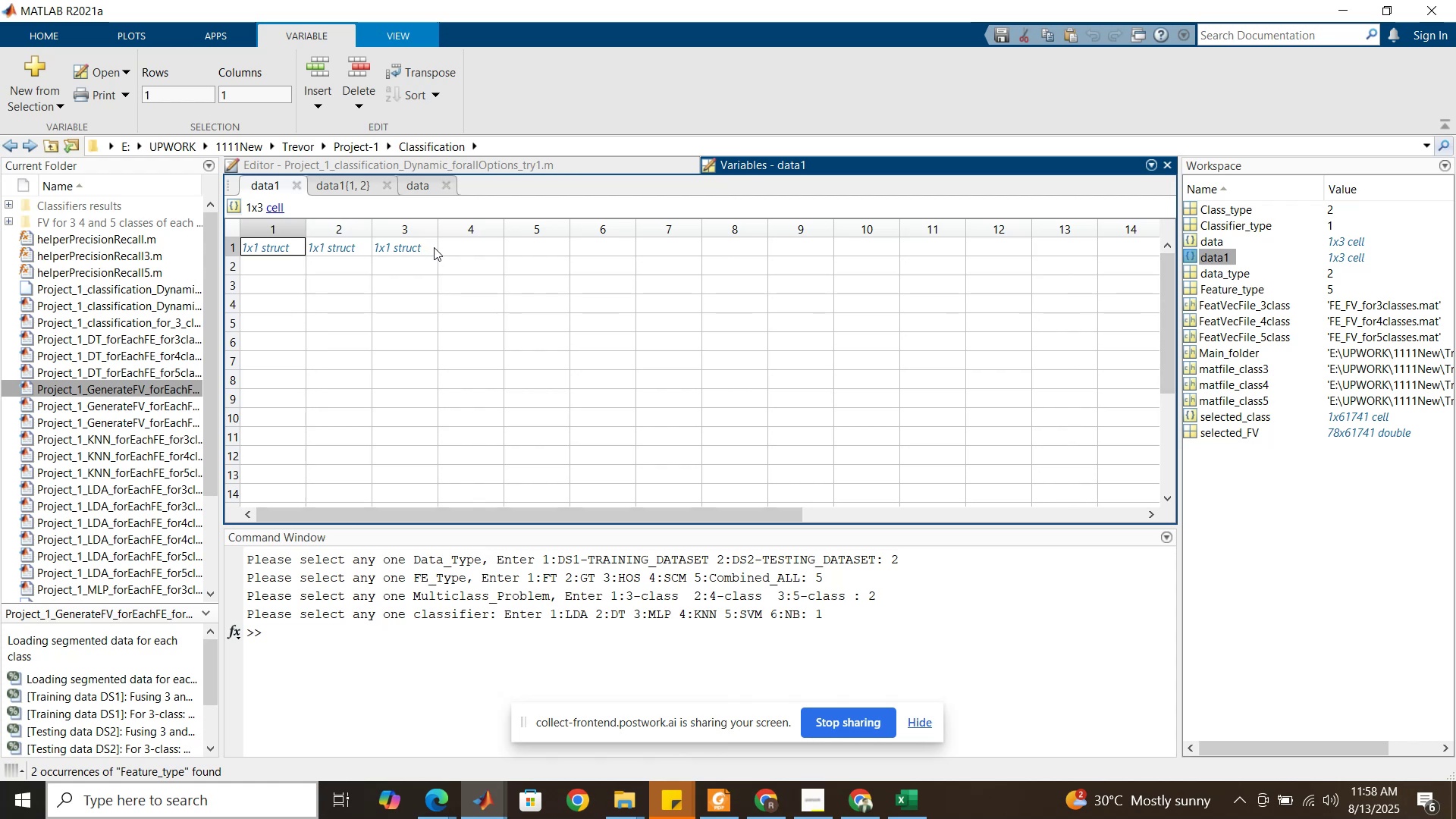 
double_click([355, 242])
 